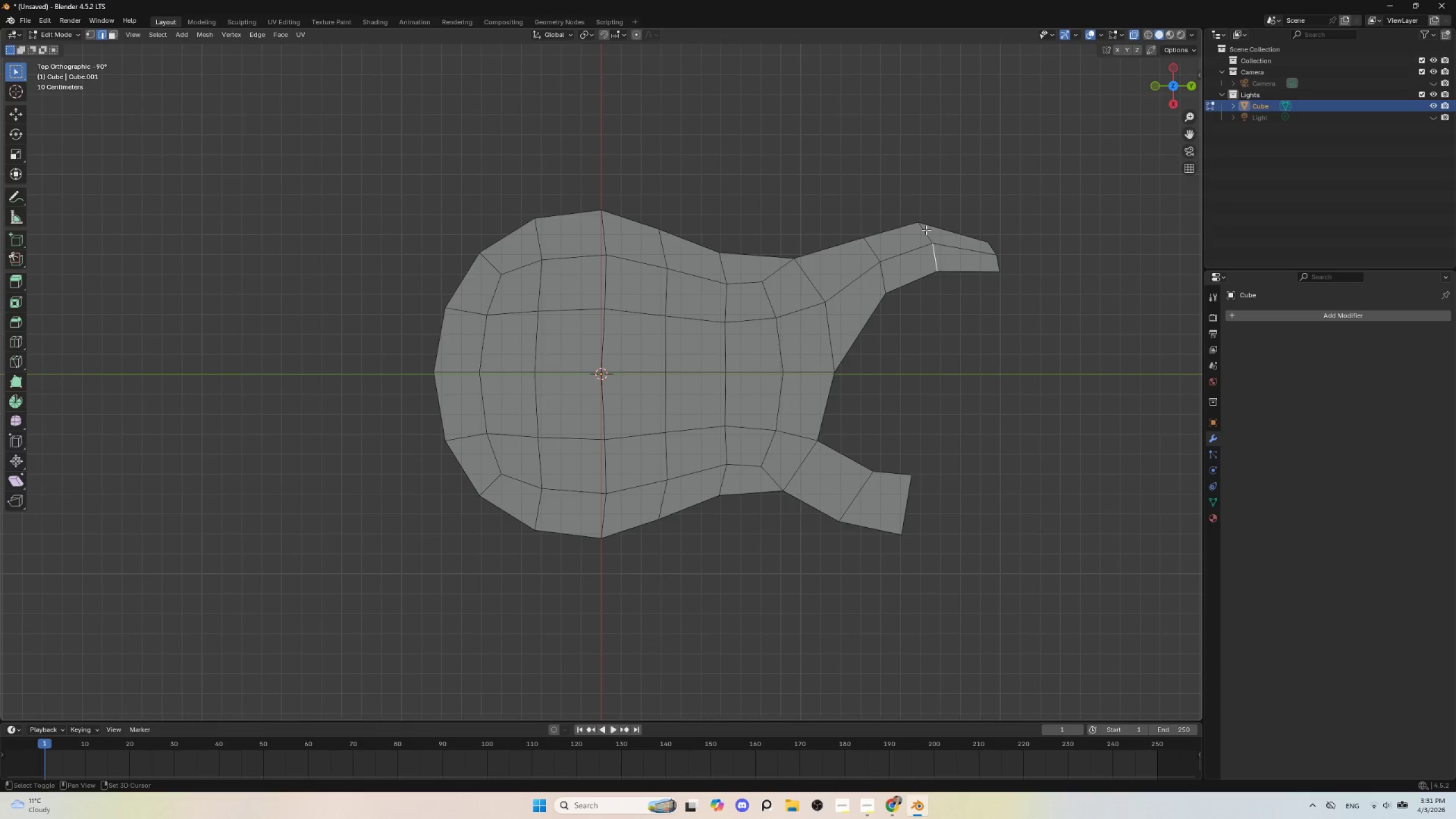 
hold_key(key=ShiftLeft, duration=0.59)
left_click([924, 227])
 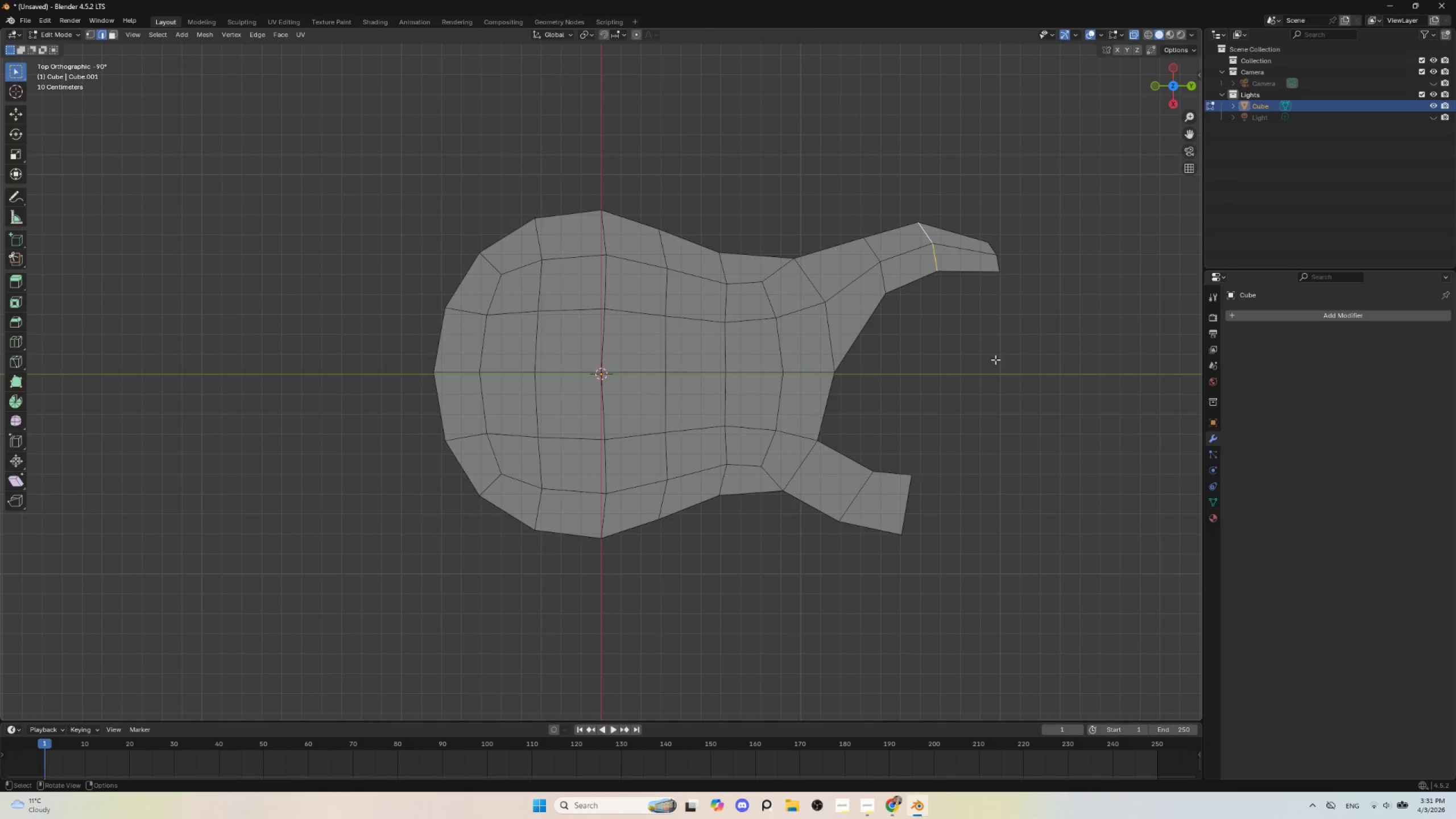 
key(S)
 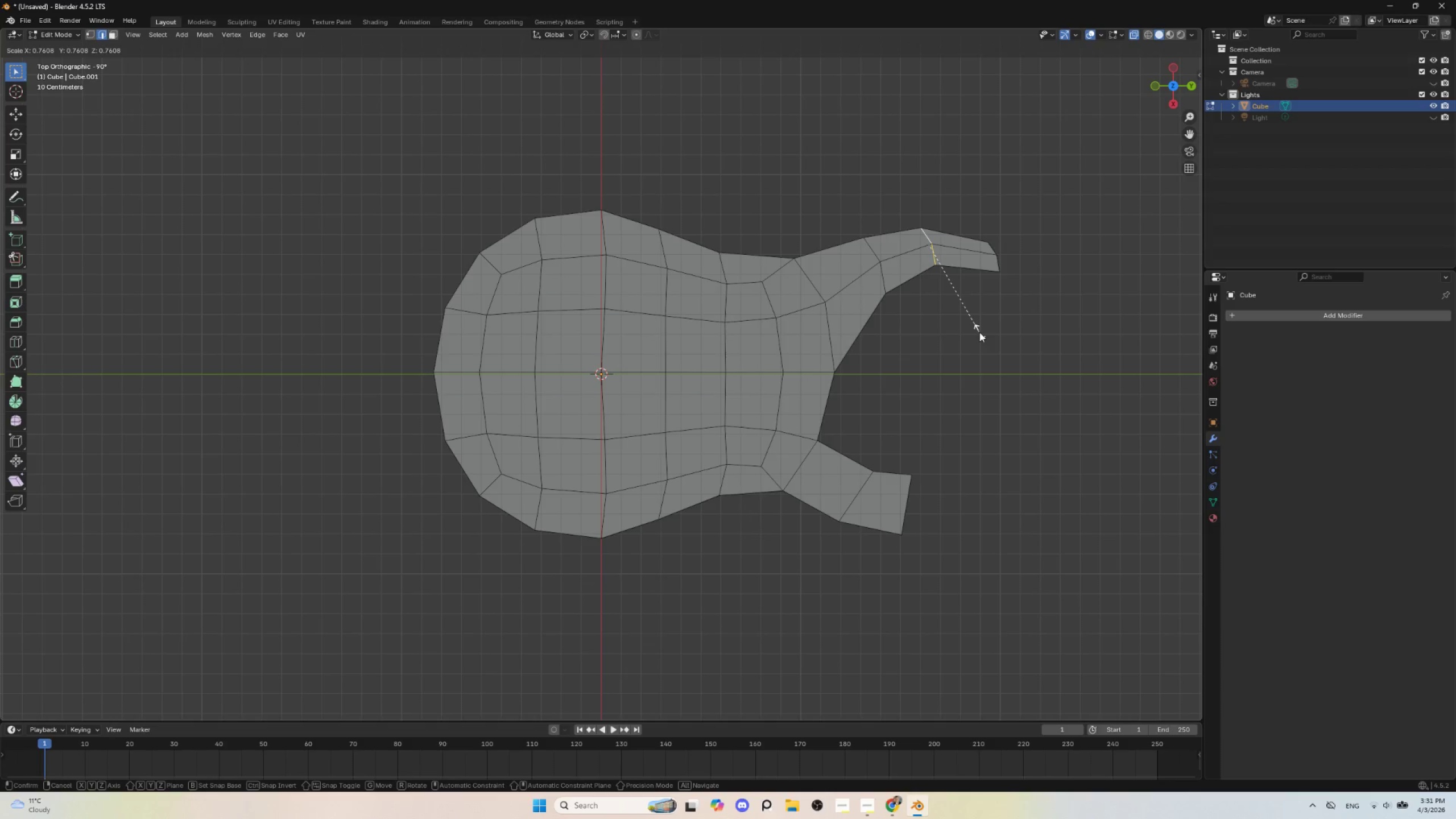 
left_click([979, 332])
 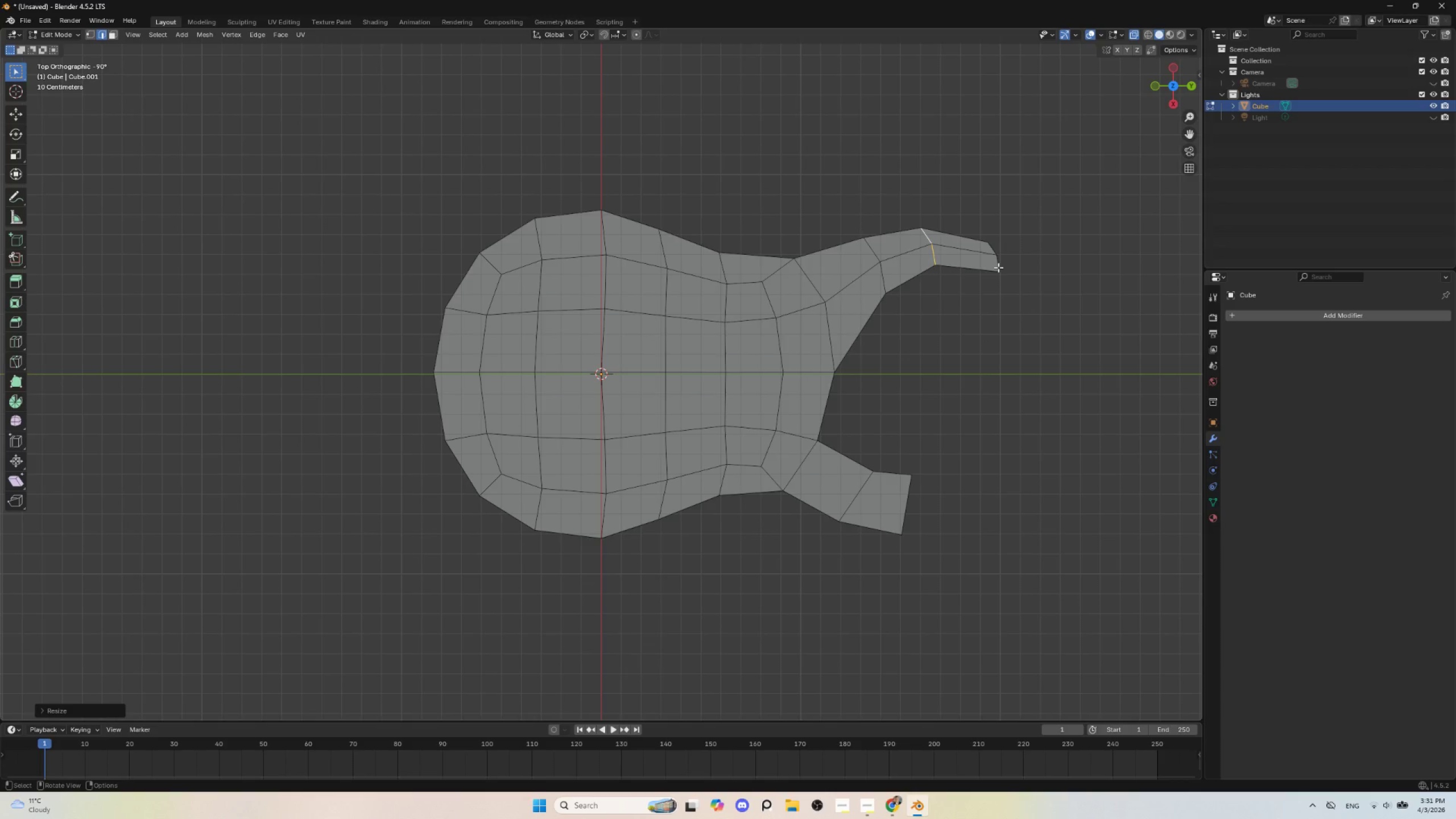 
left_click([998, 267])
 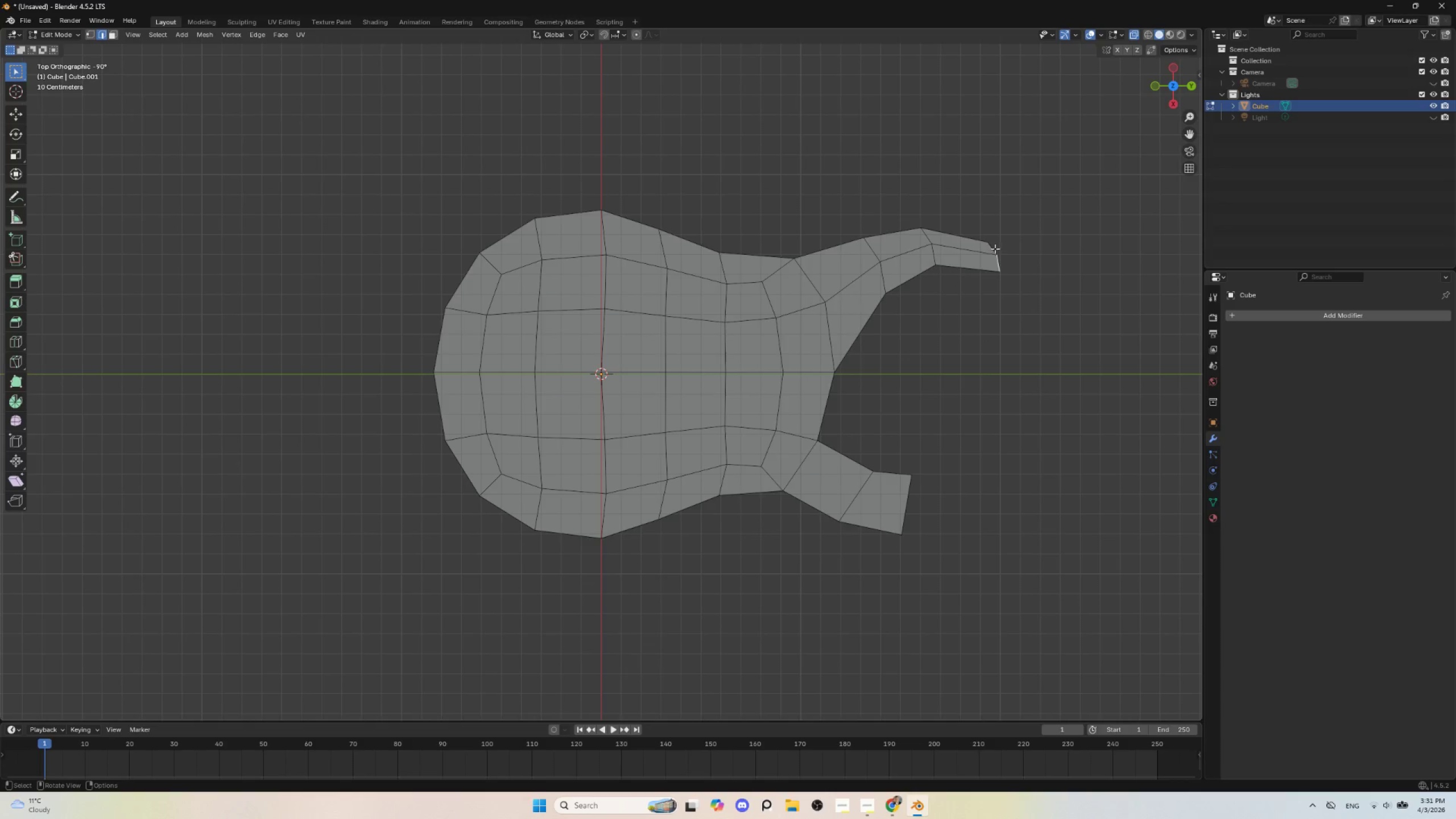 
hold_key(key=ShiftLeft, duration=0.59)
left_click([991, 243])
 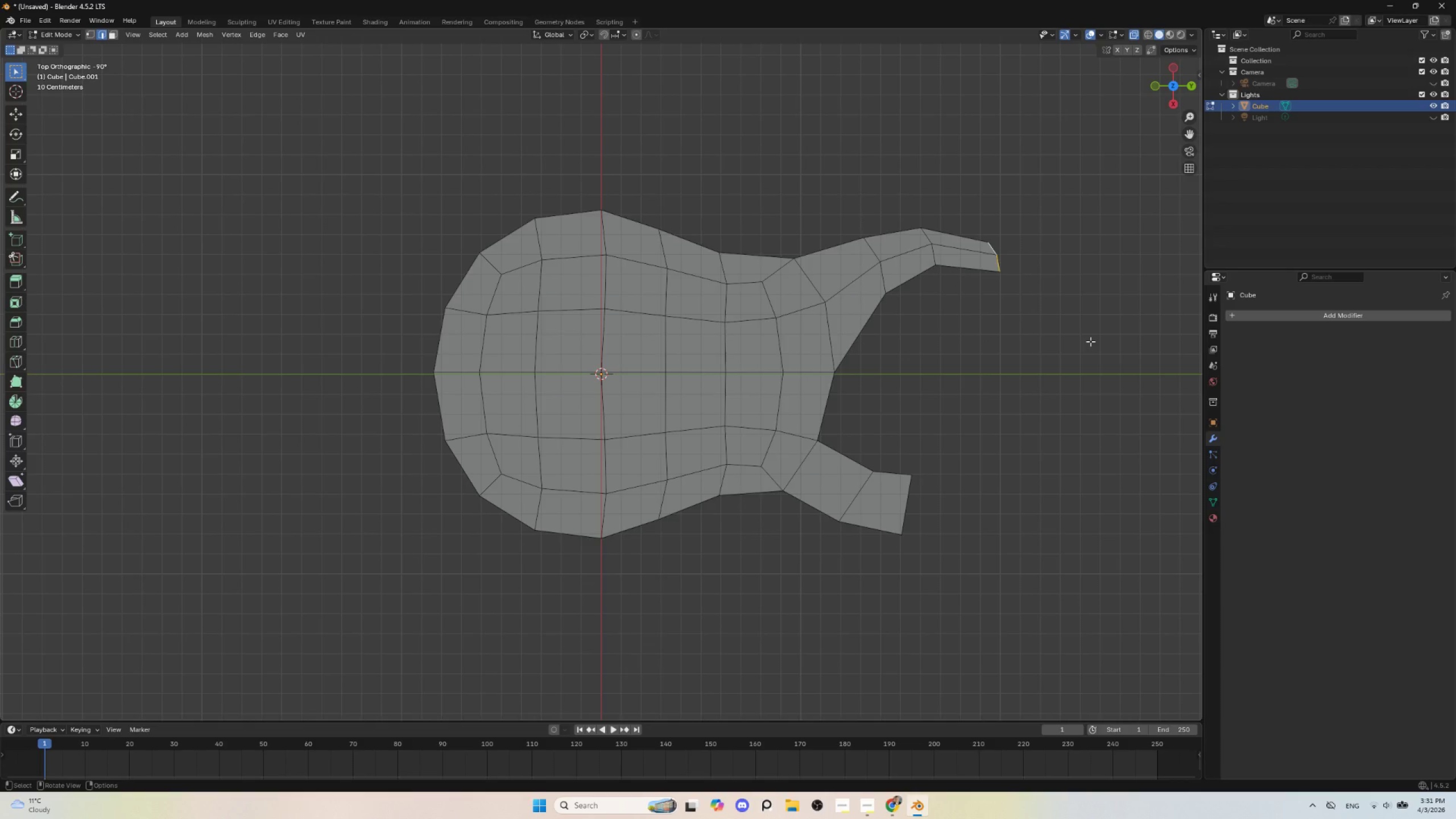 
key(S)
 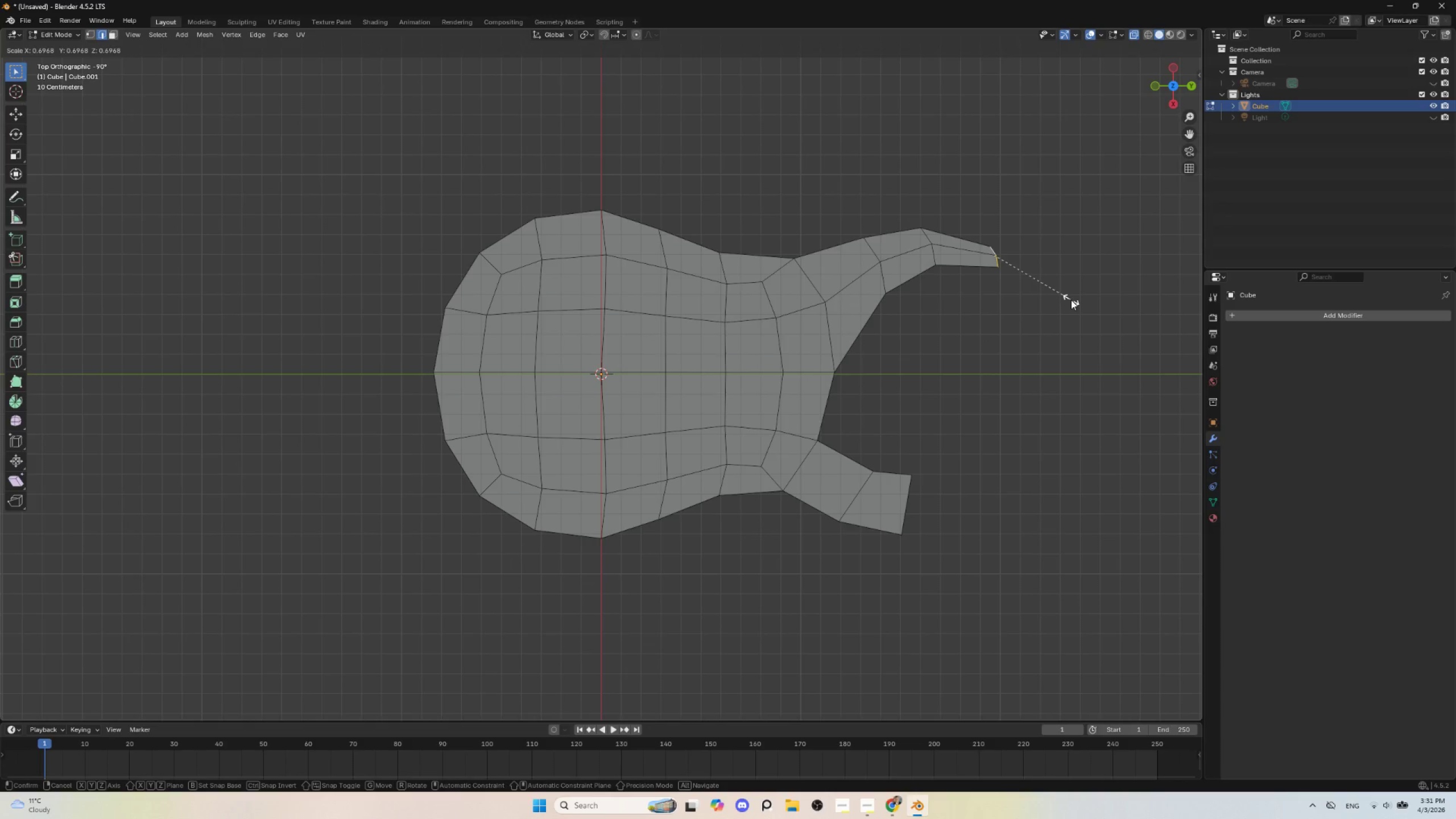 
left_click([1071, 300])
 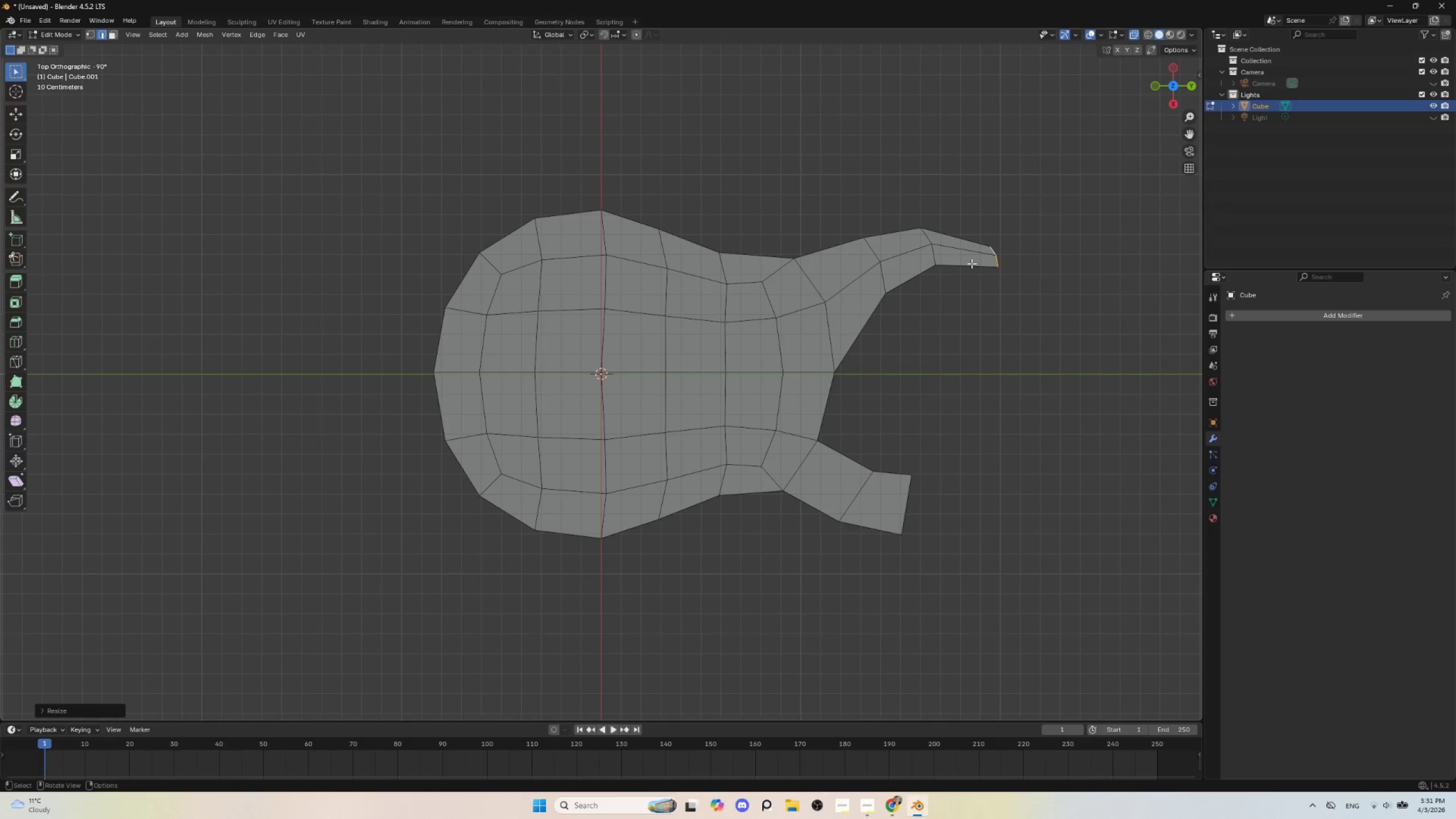 
key(Control+R)
 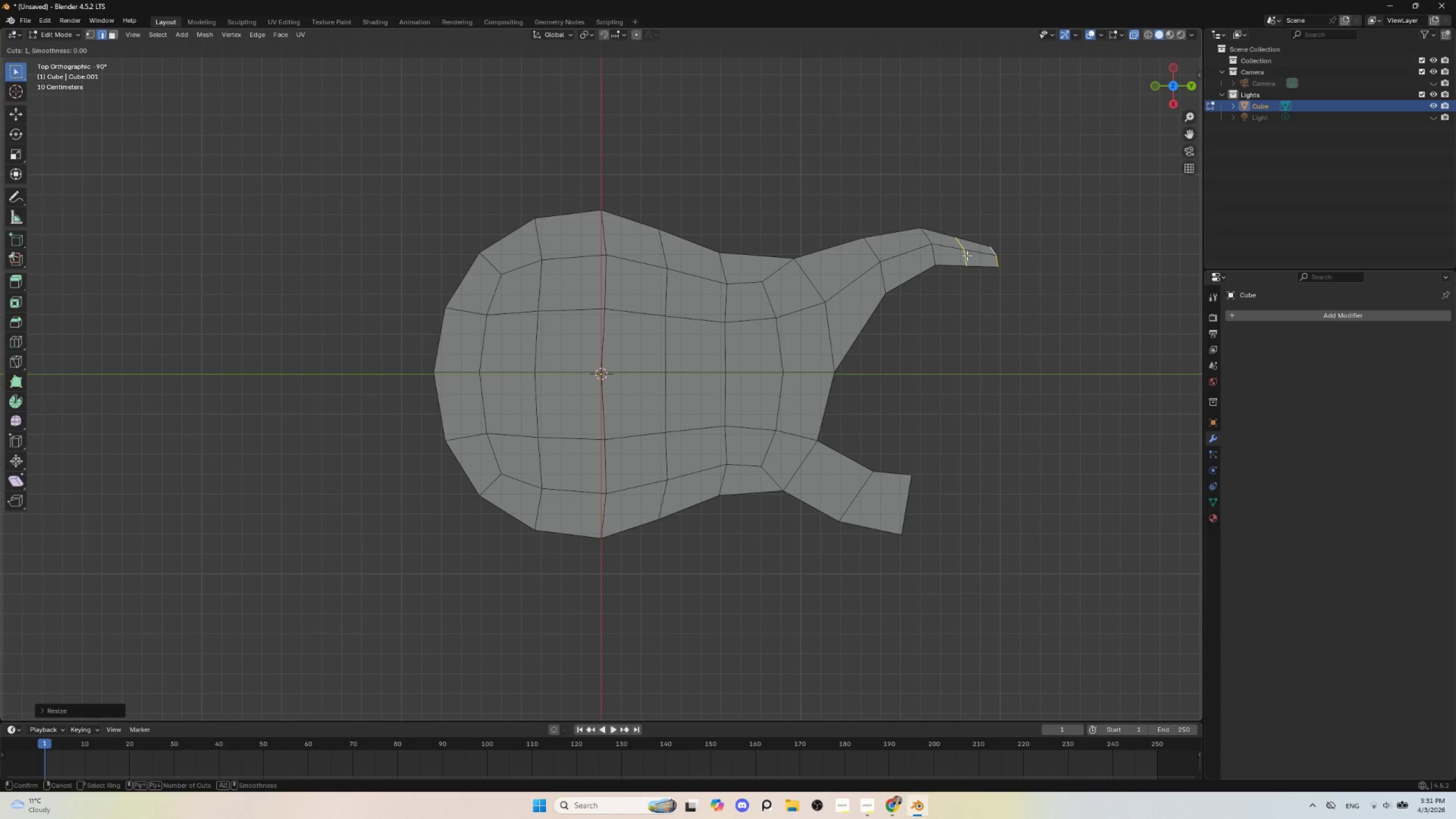 
left_click([967, 255])
 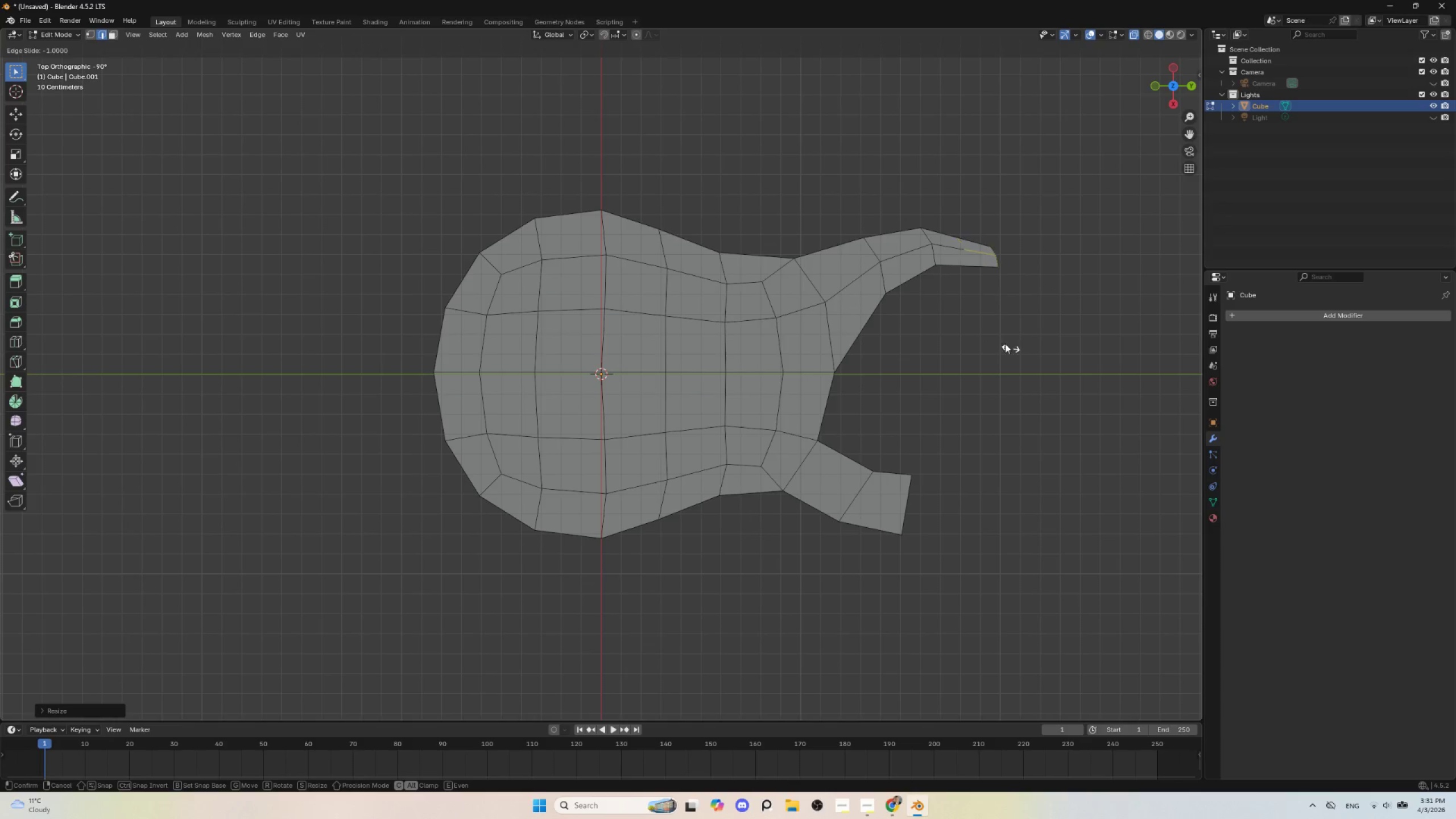 
key(Escape)
 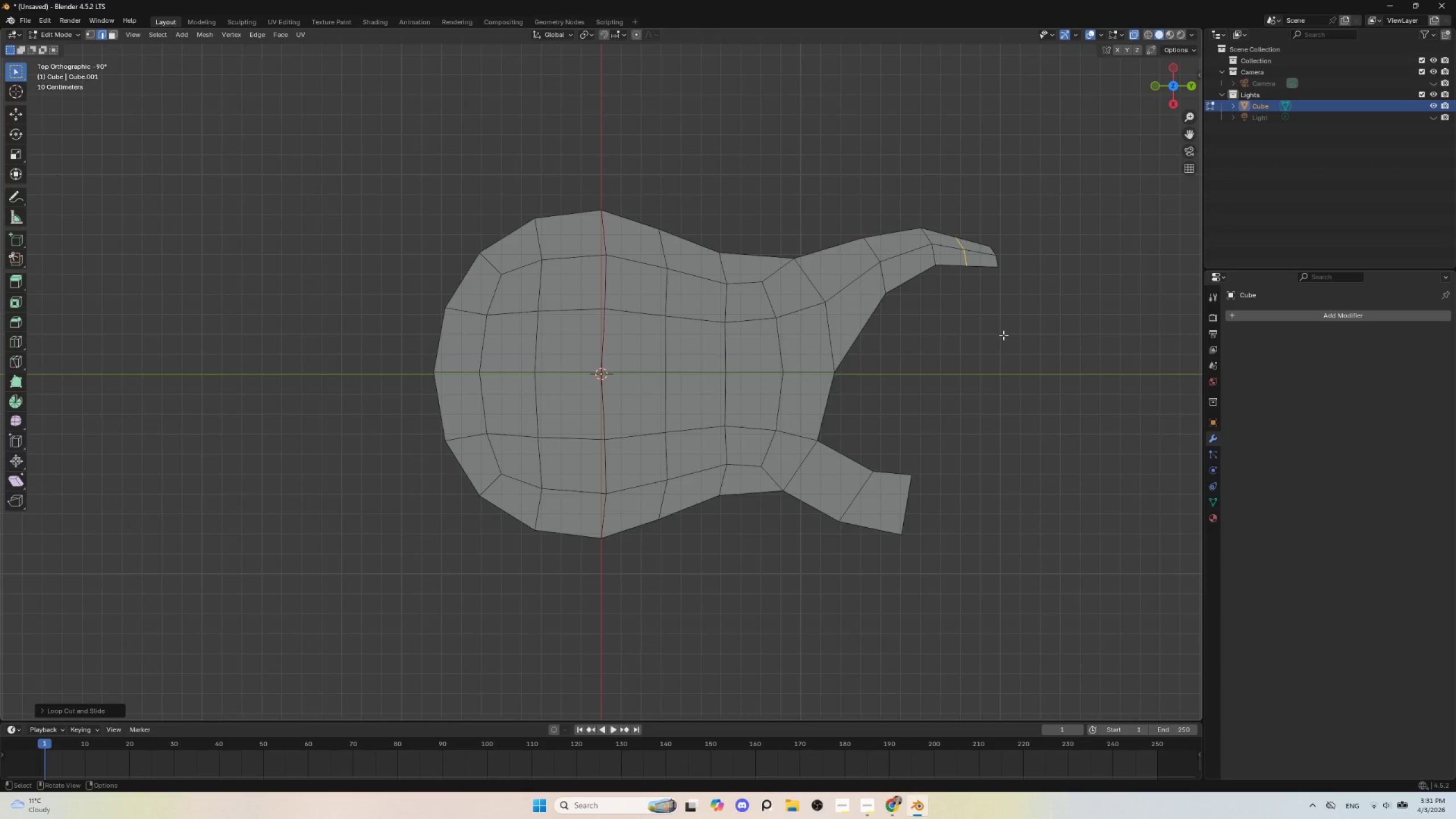 
key(S)
 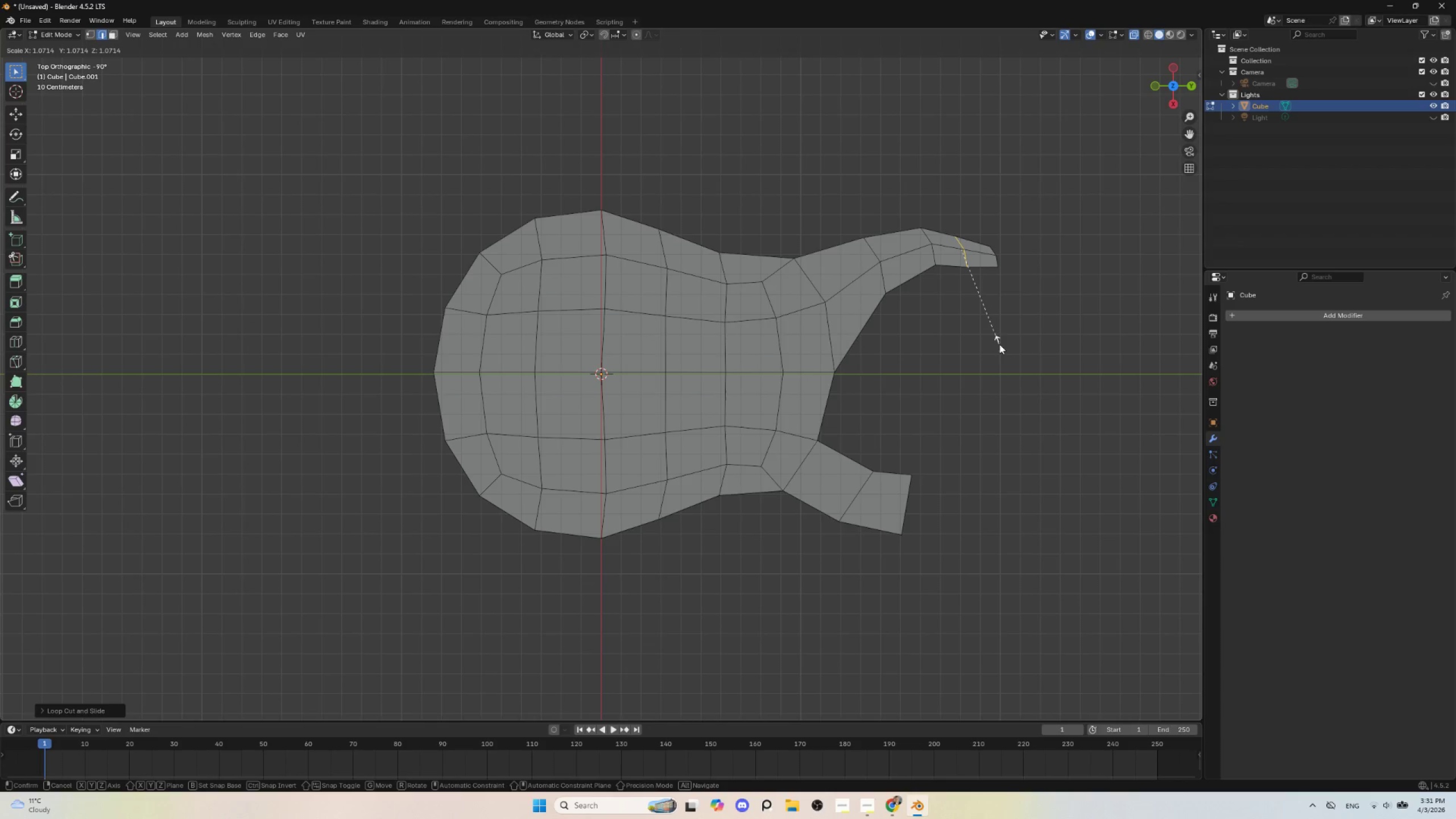 
left_click([999, 344])
 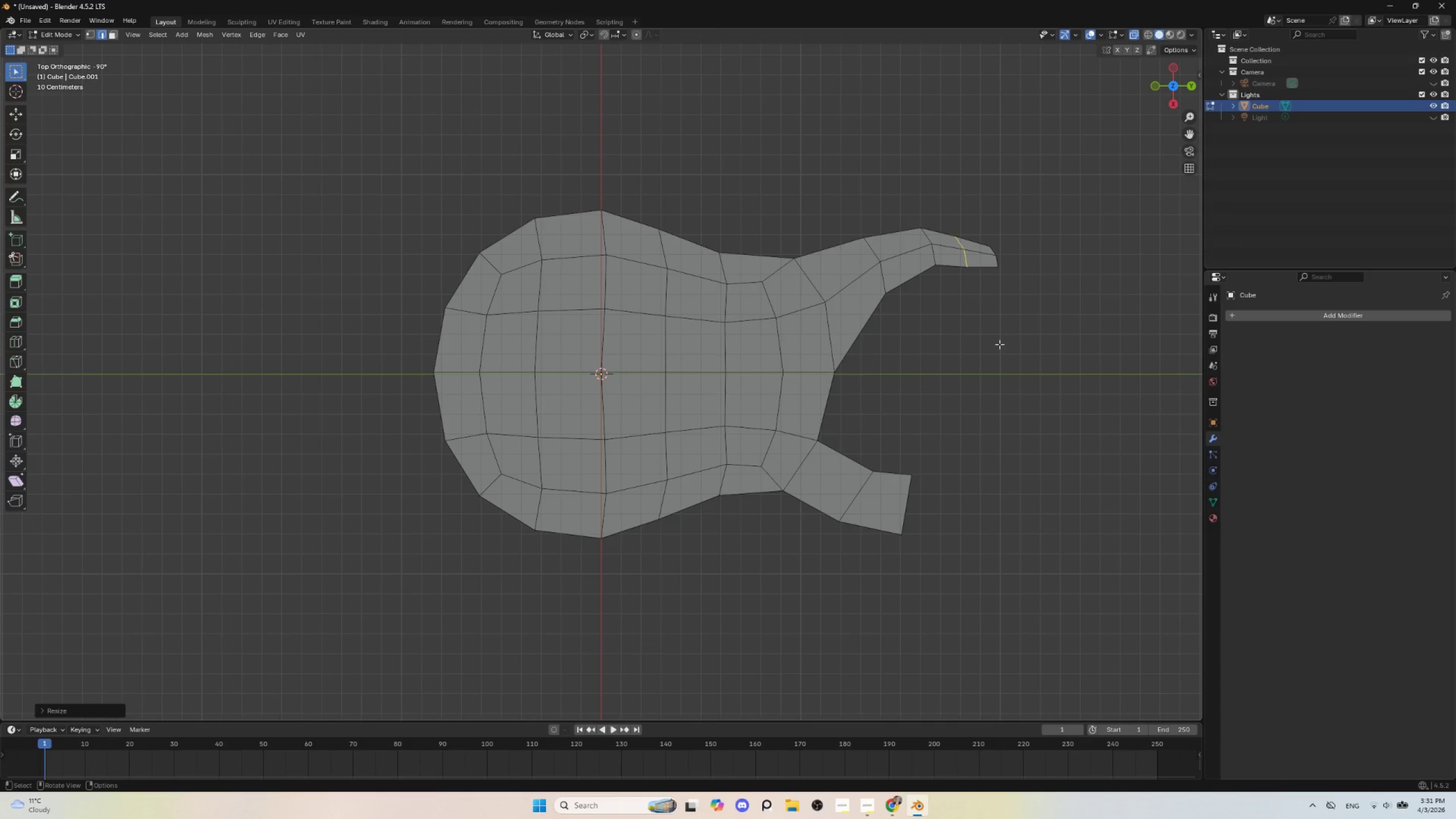 
key(G)
 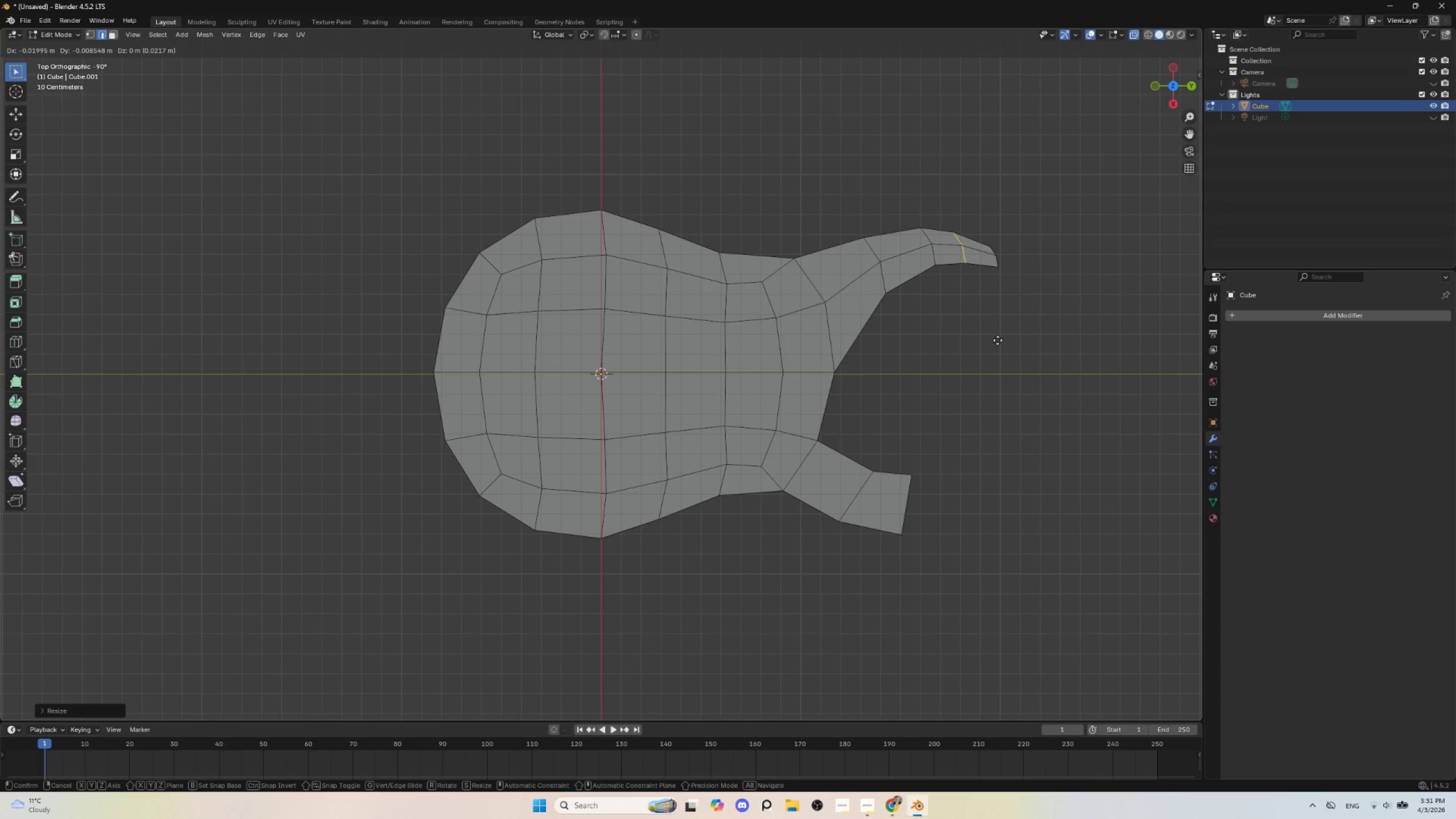 
left_click([998, 340])
 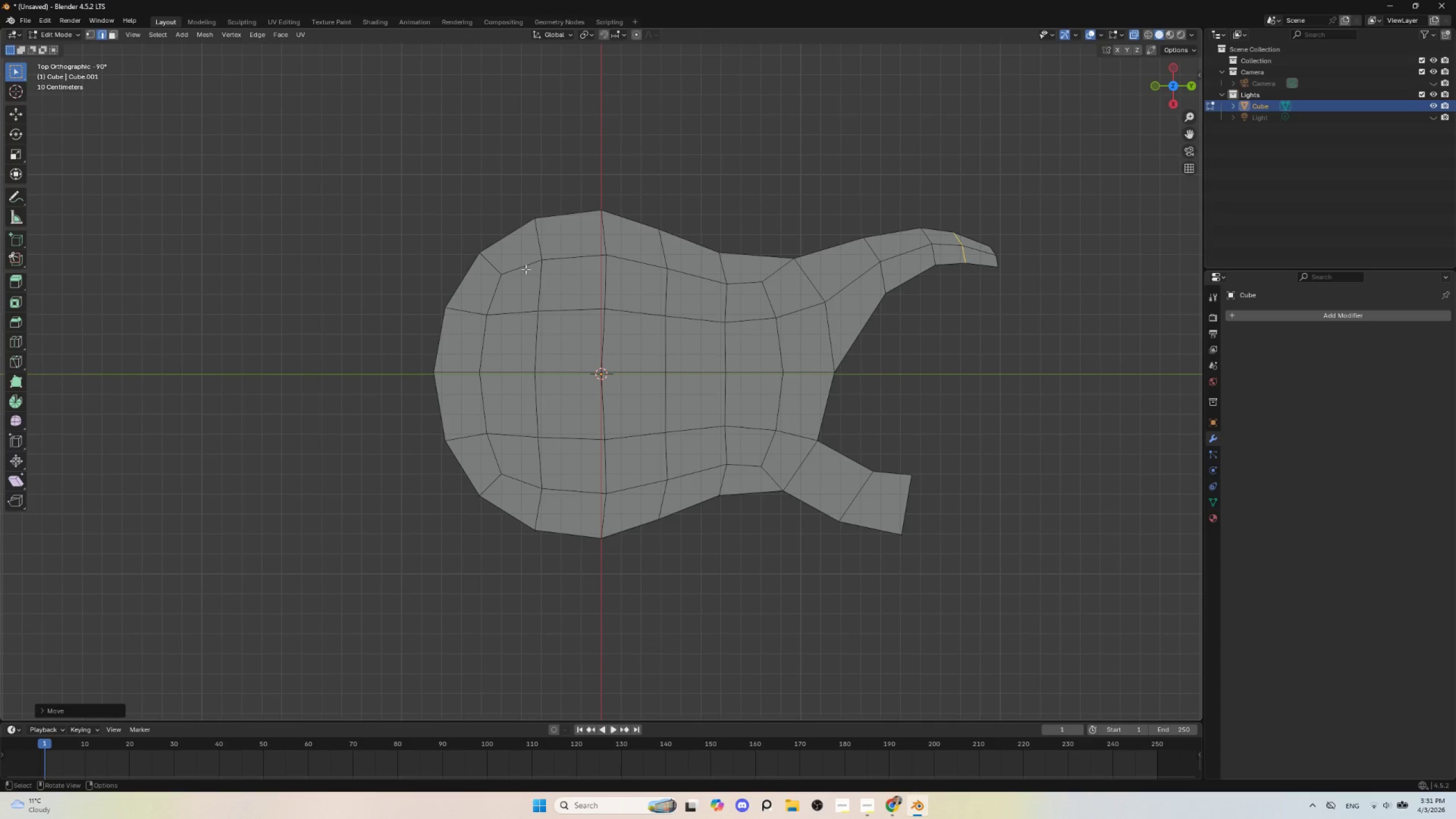 
hold_key(key=AltLeft, duration=0.78)
left_click([517, 270])
 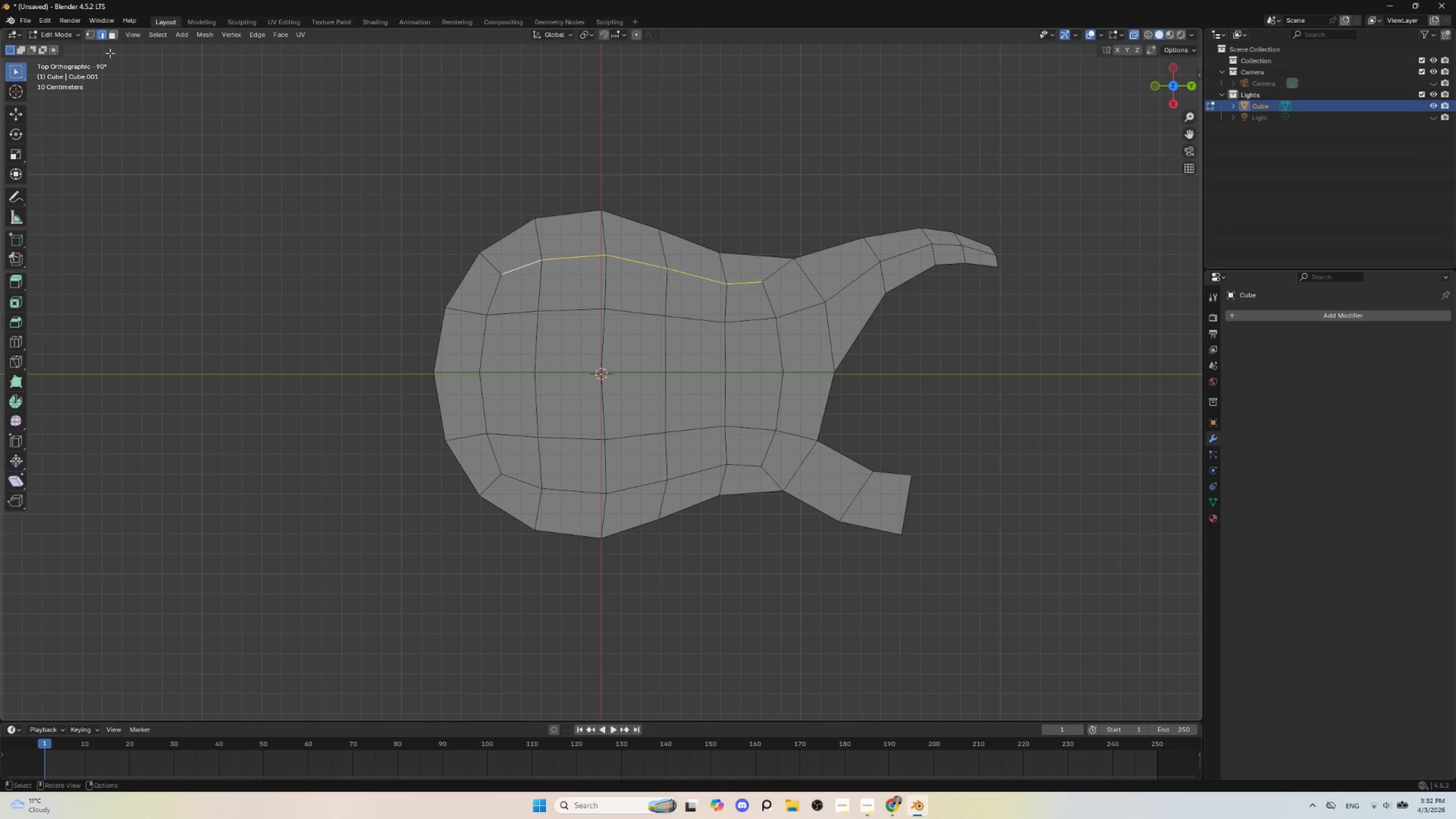 
left_click([89, 37])
 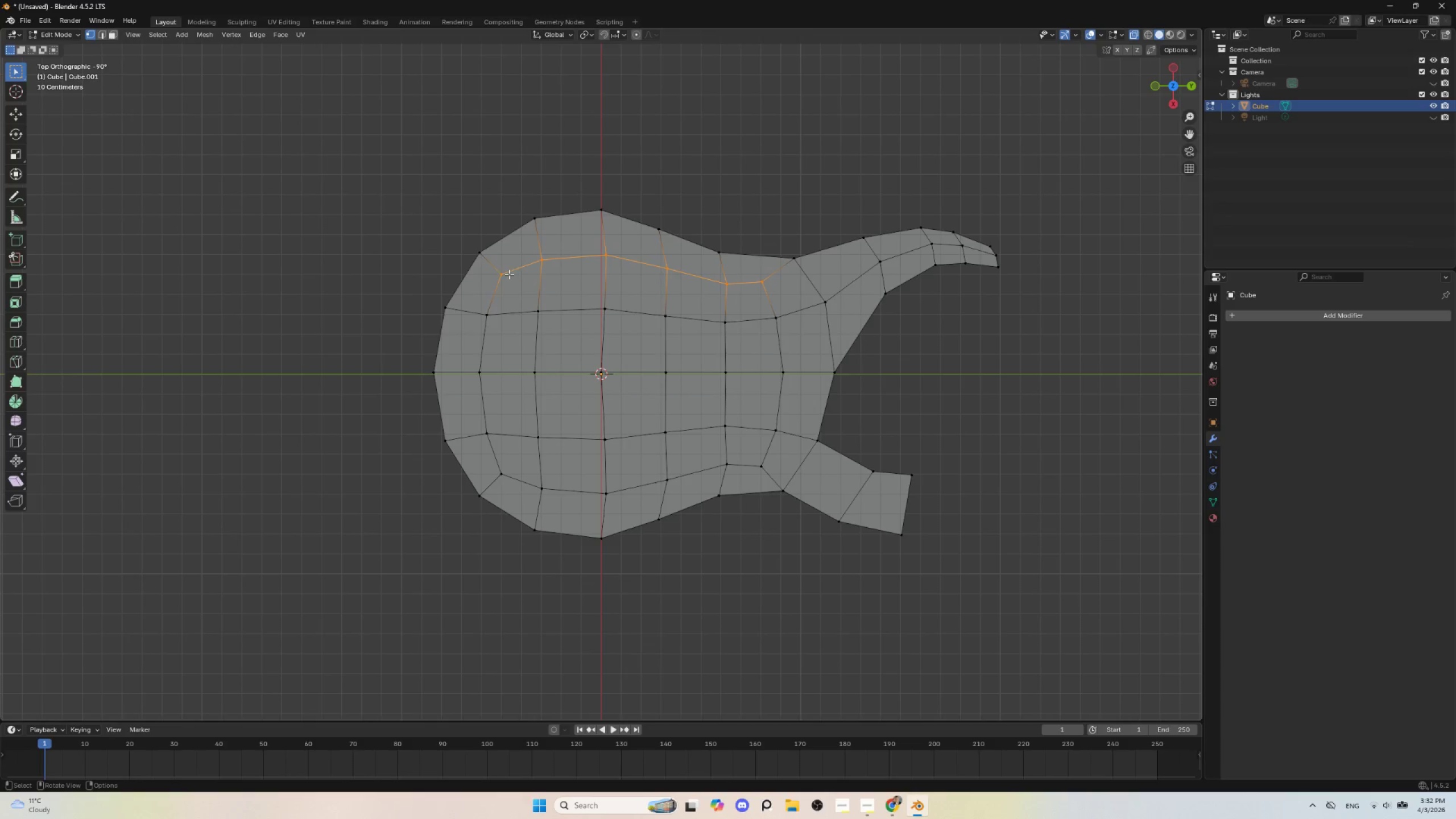 
left_click([506, 272])
 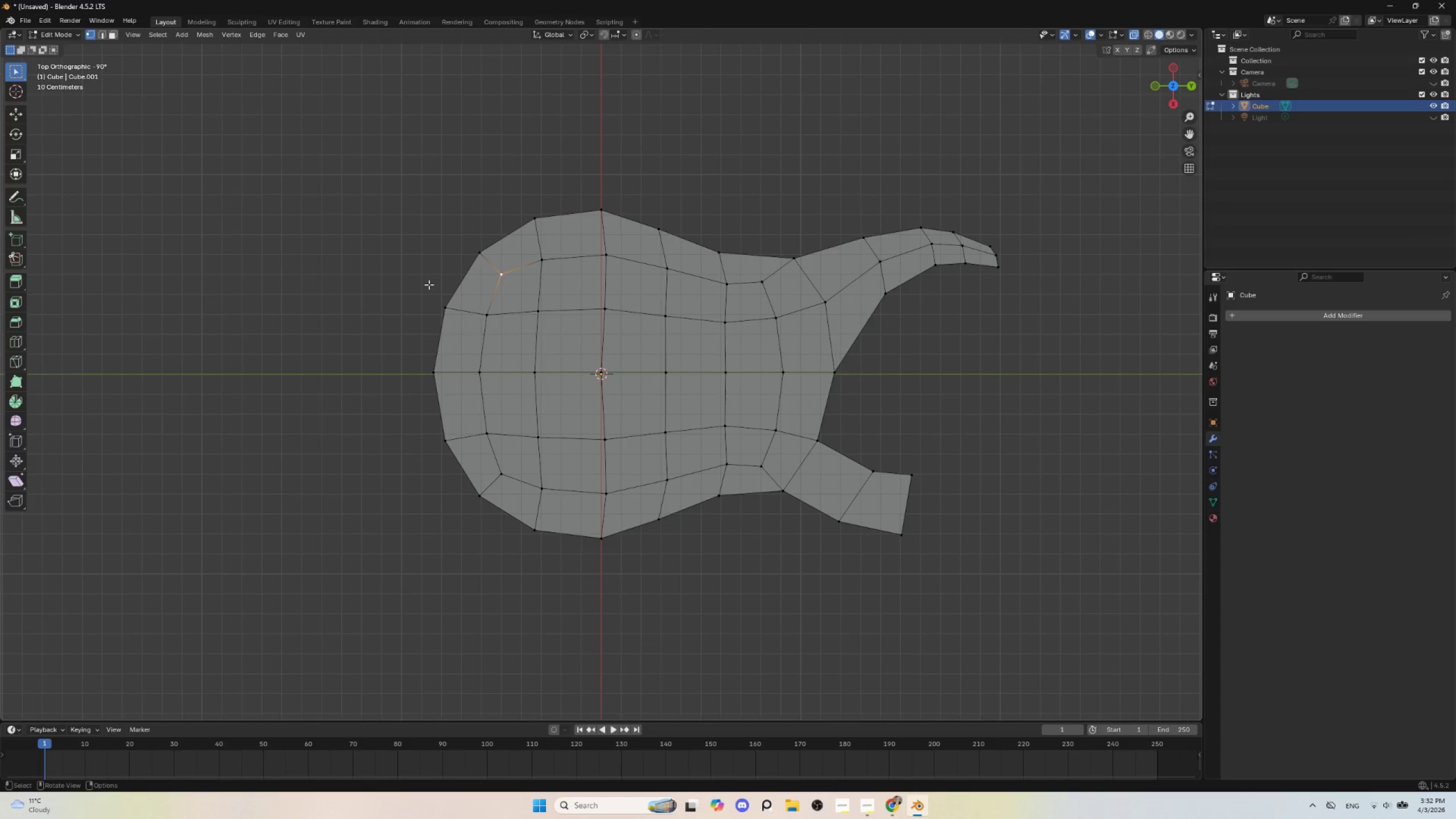 
key(Alt+AltLeft)
 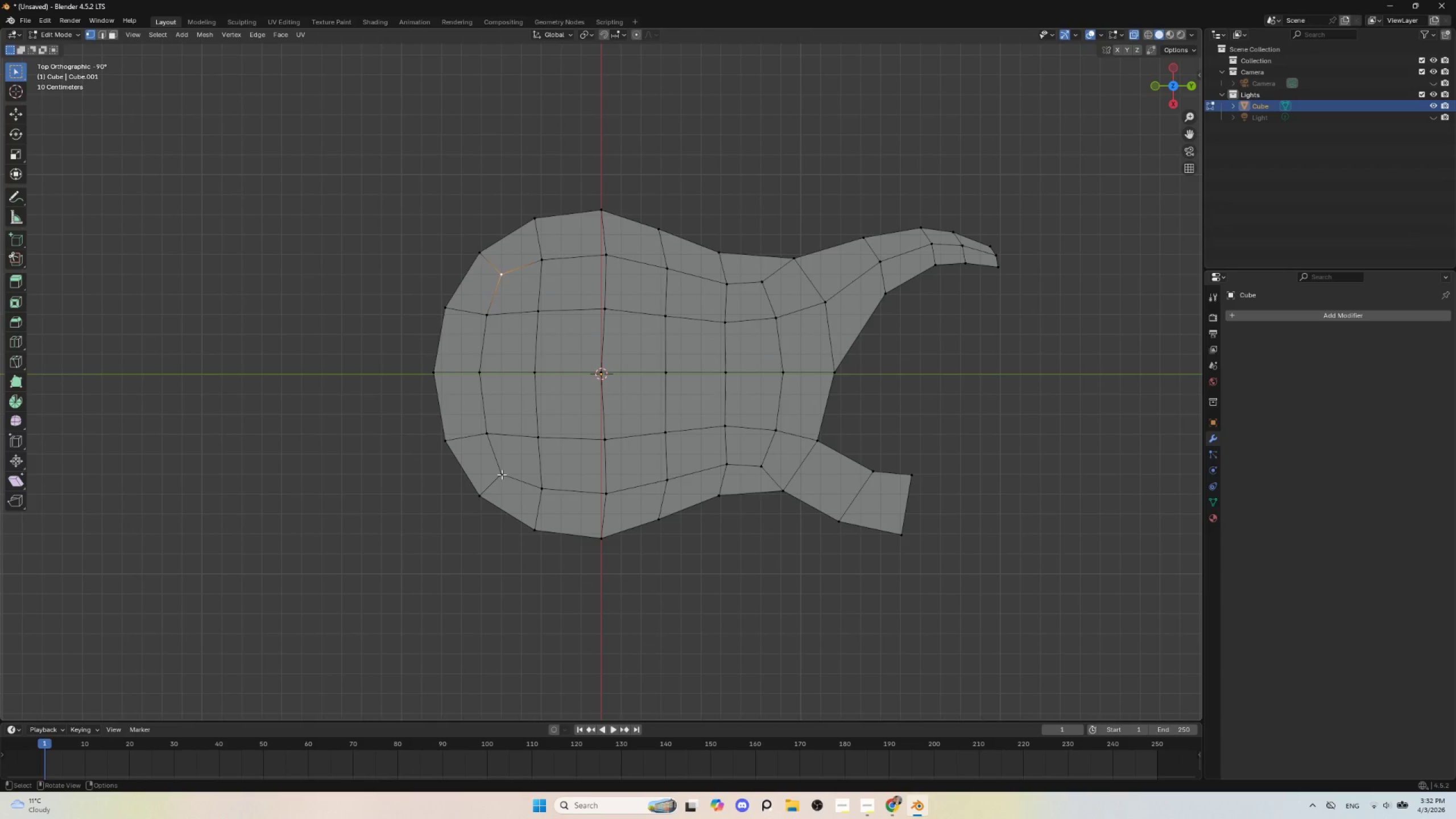 
left_click([502, 474])
 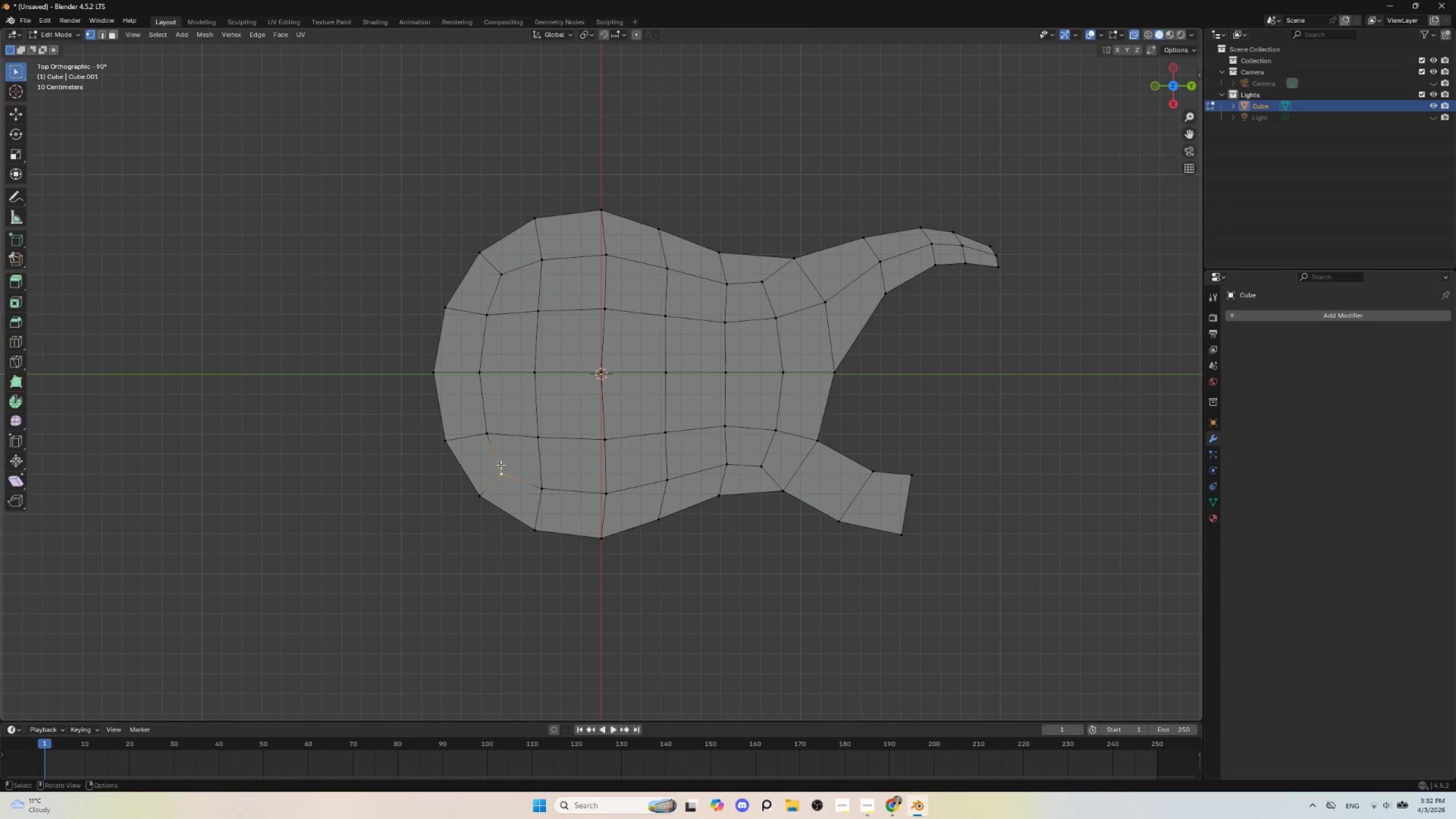 
hold_key(key=ShiftLeft, duration=1.5)
left_click([492, 440])
 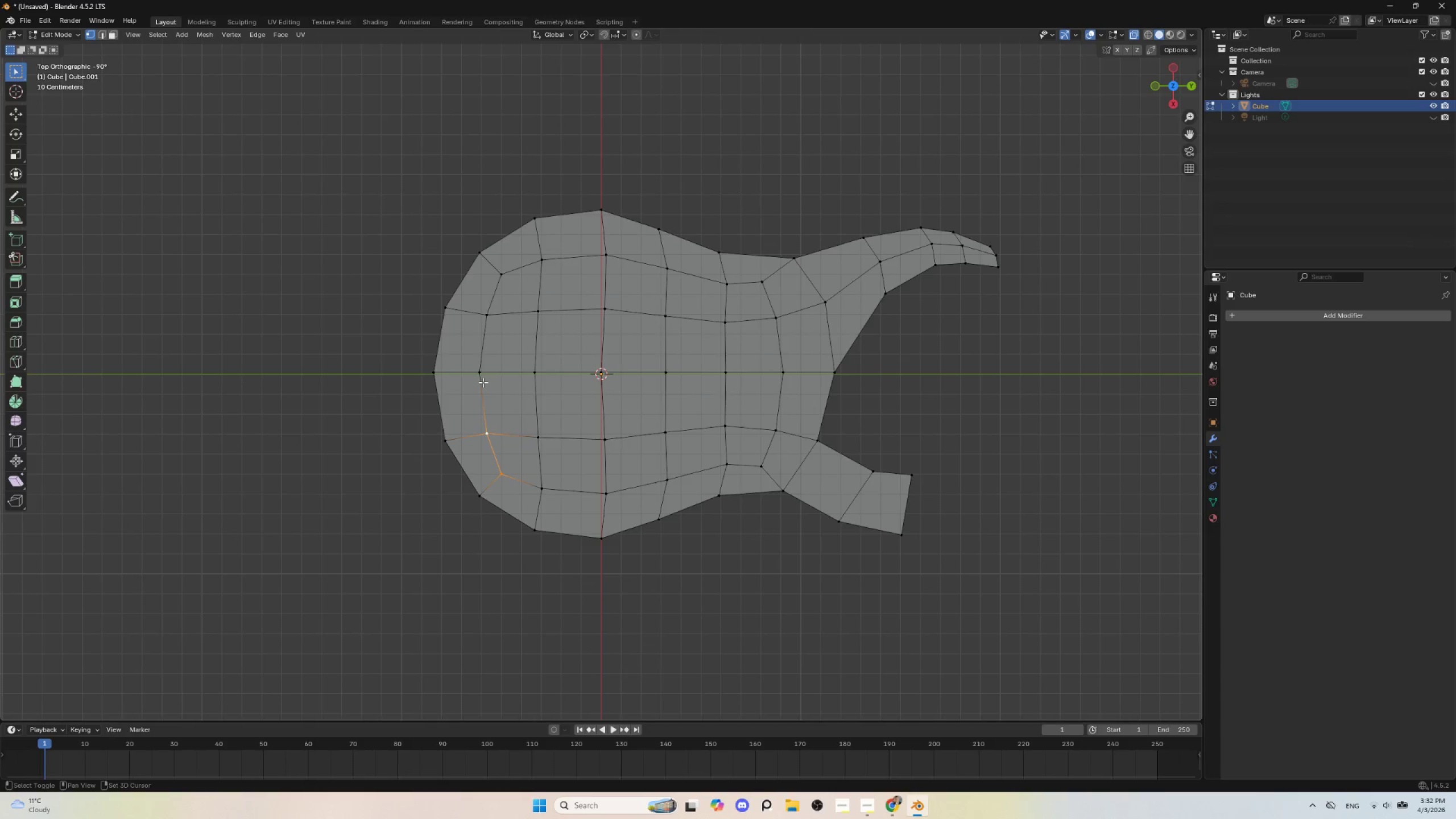 
left_click([483, 382])
 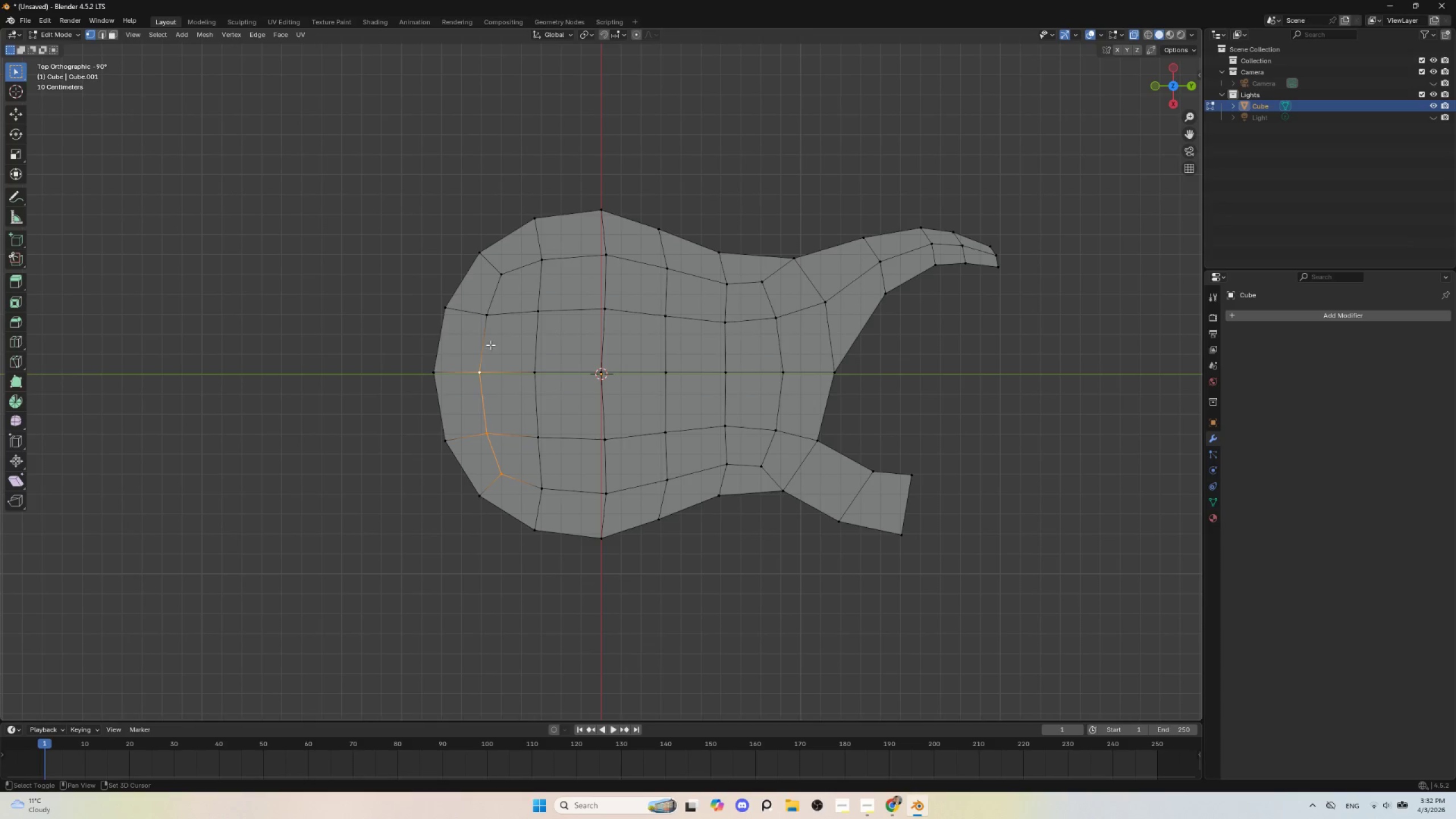 
hold_key(key=ShiftLeft, duration=0.41)
 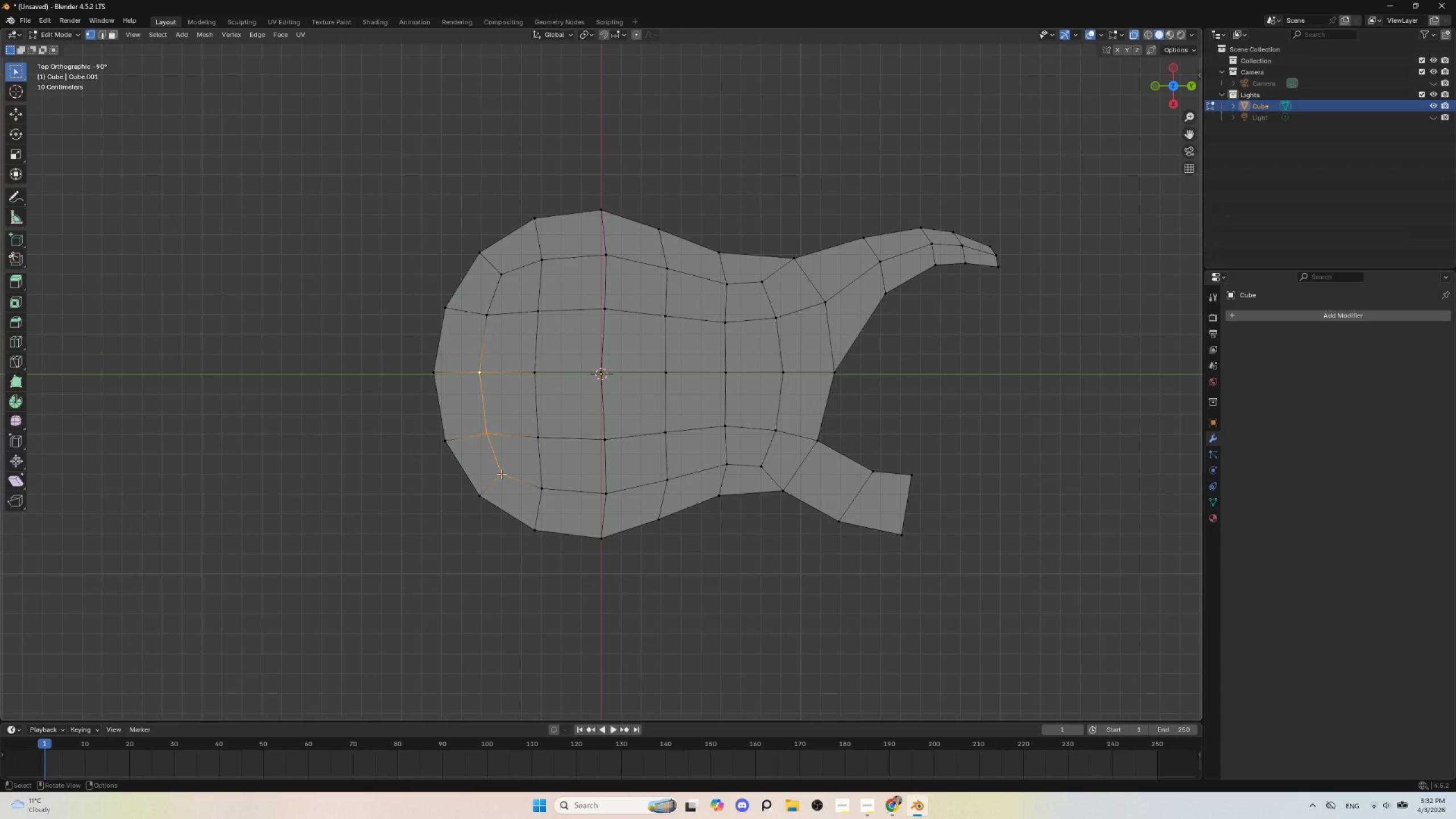 
left_click([501, 474])
 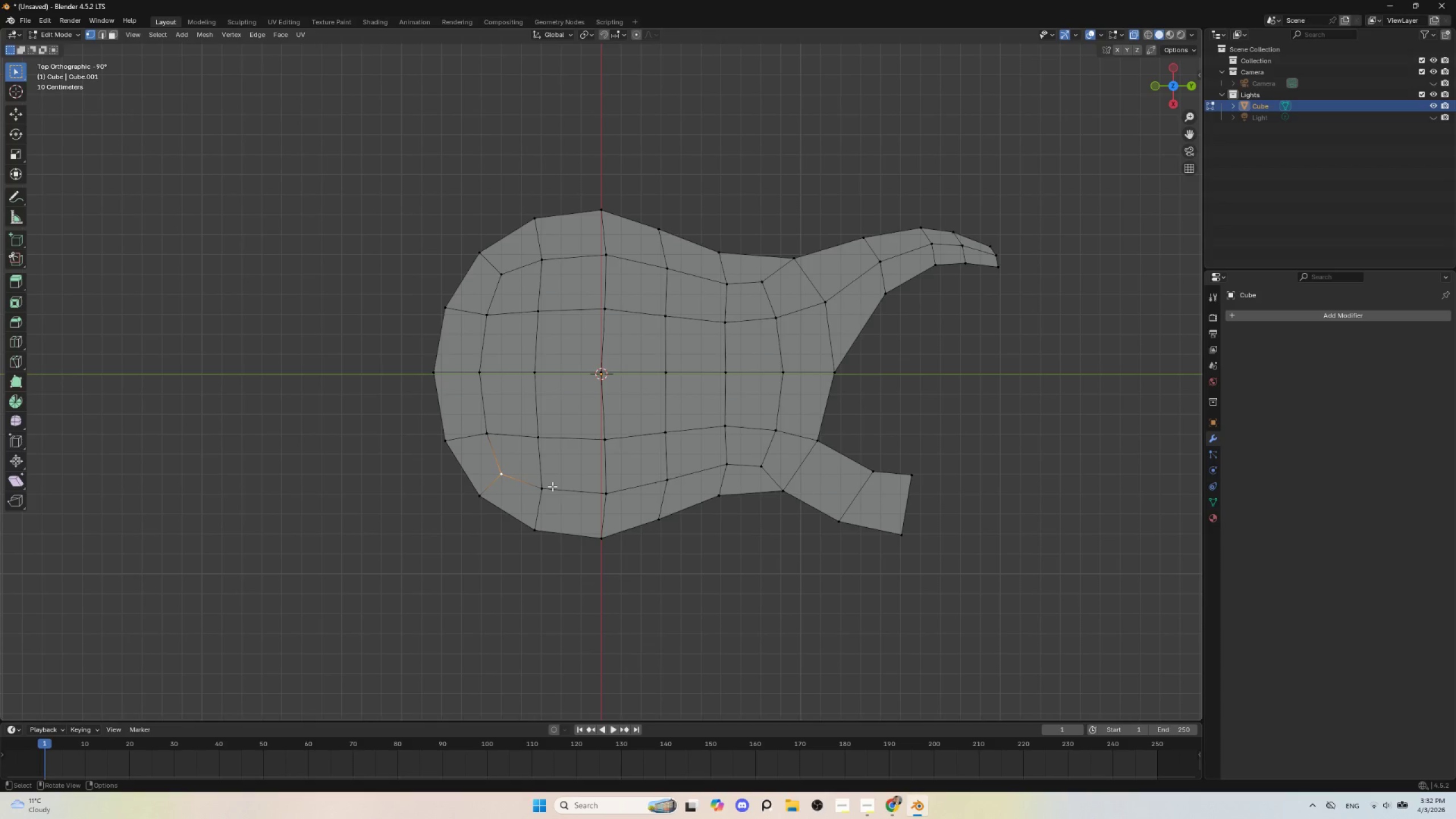 
type(gg)
 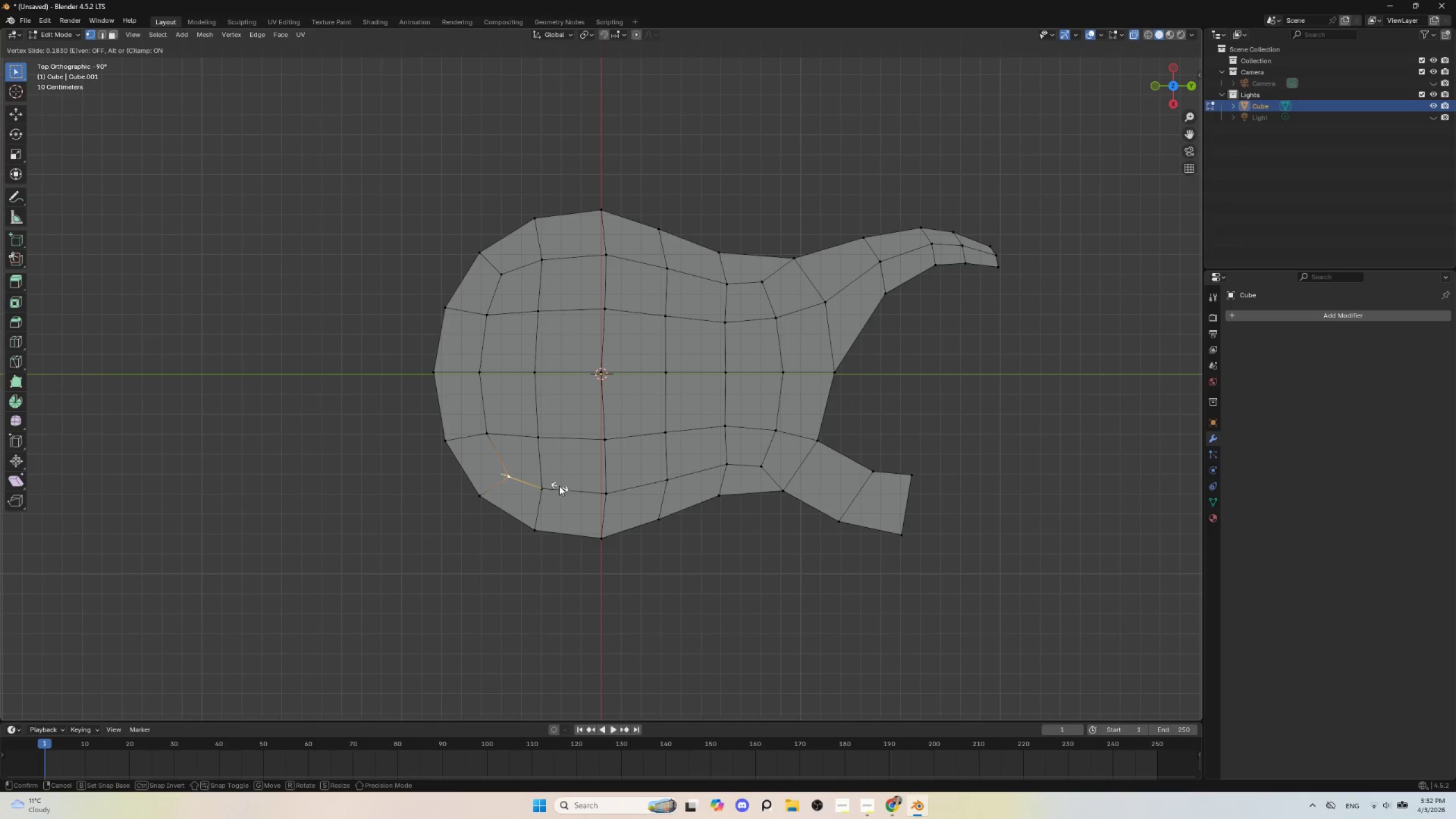 
key(Escape)
 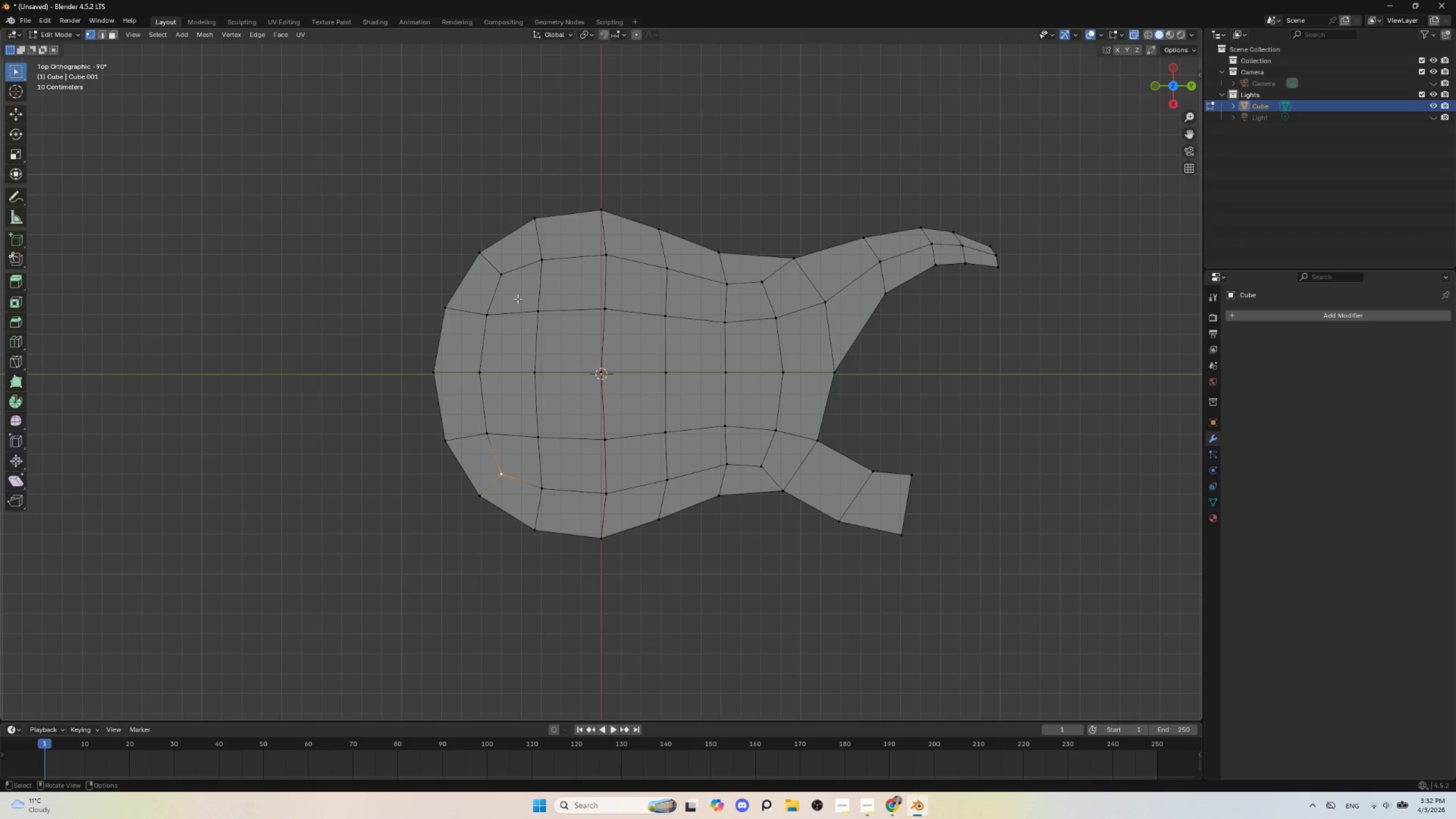 
hold_key(key=ShiftLeft, duration=0.52)
left_click([498, 280])
 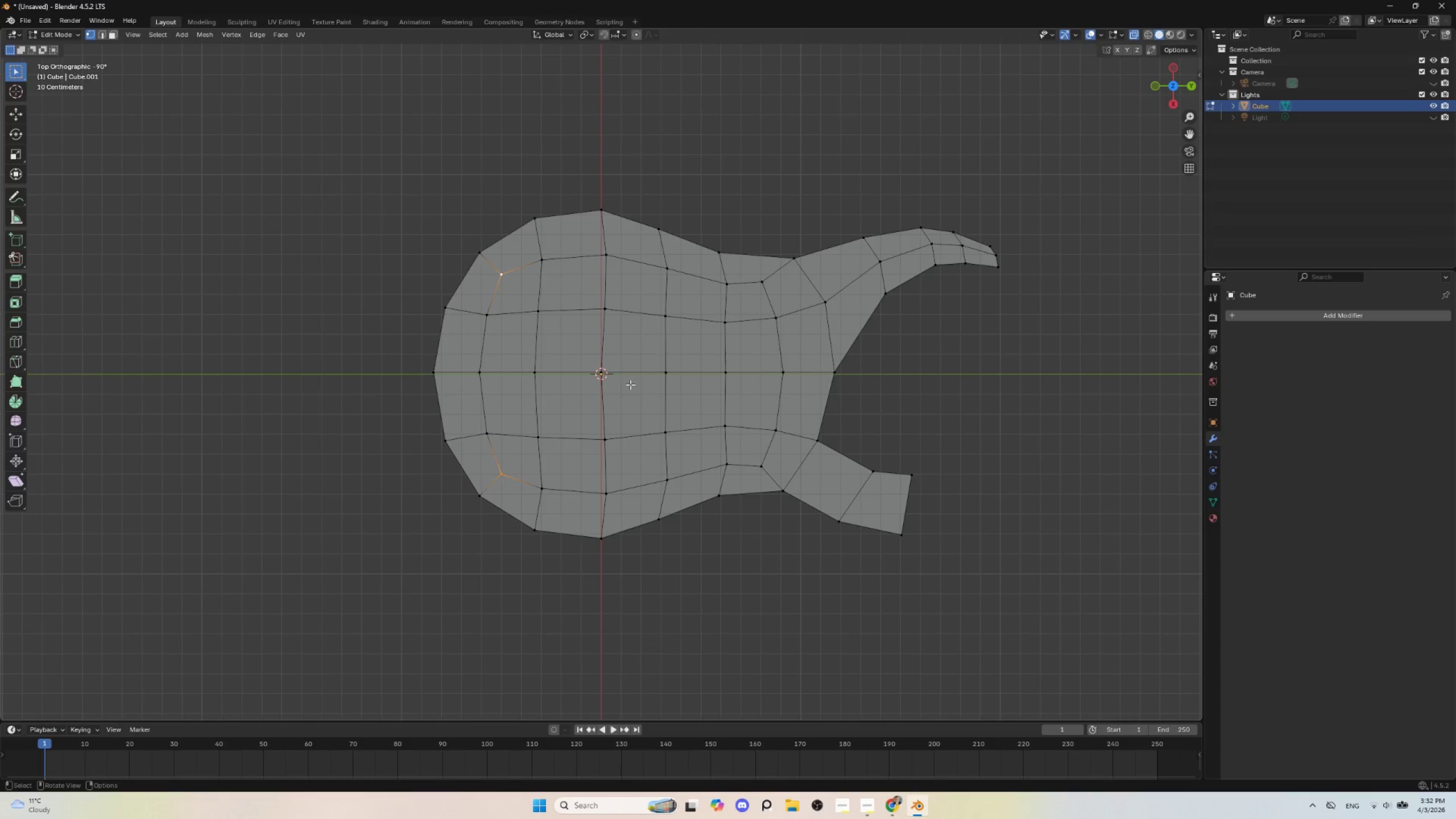 
type(sx)
 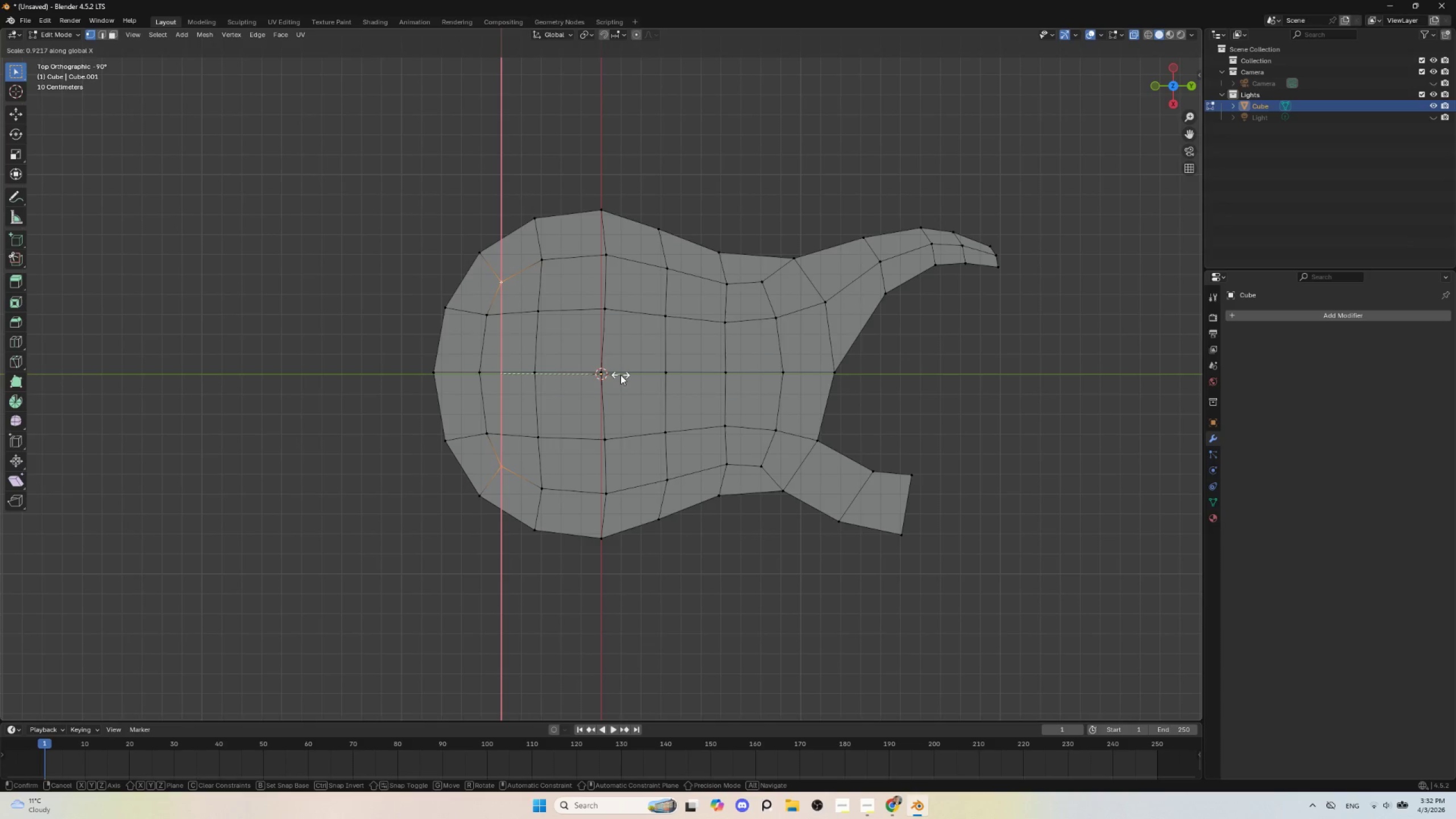 
left_click([621, 375])
 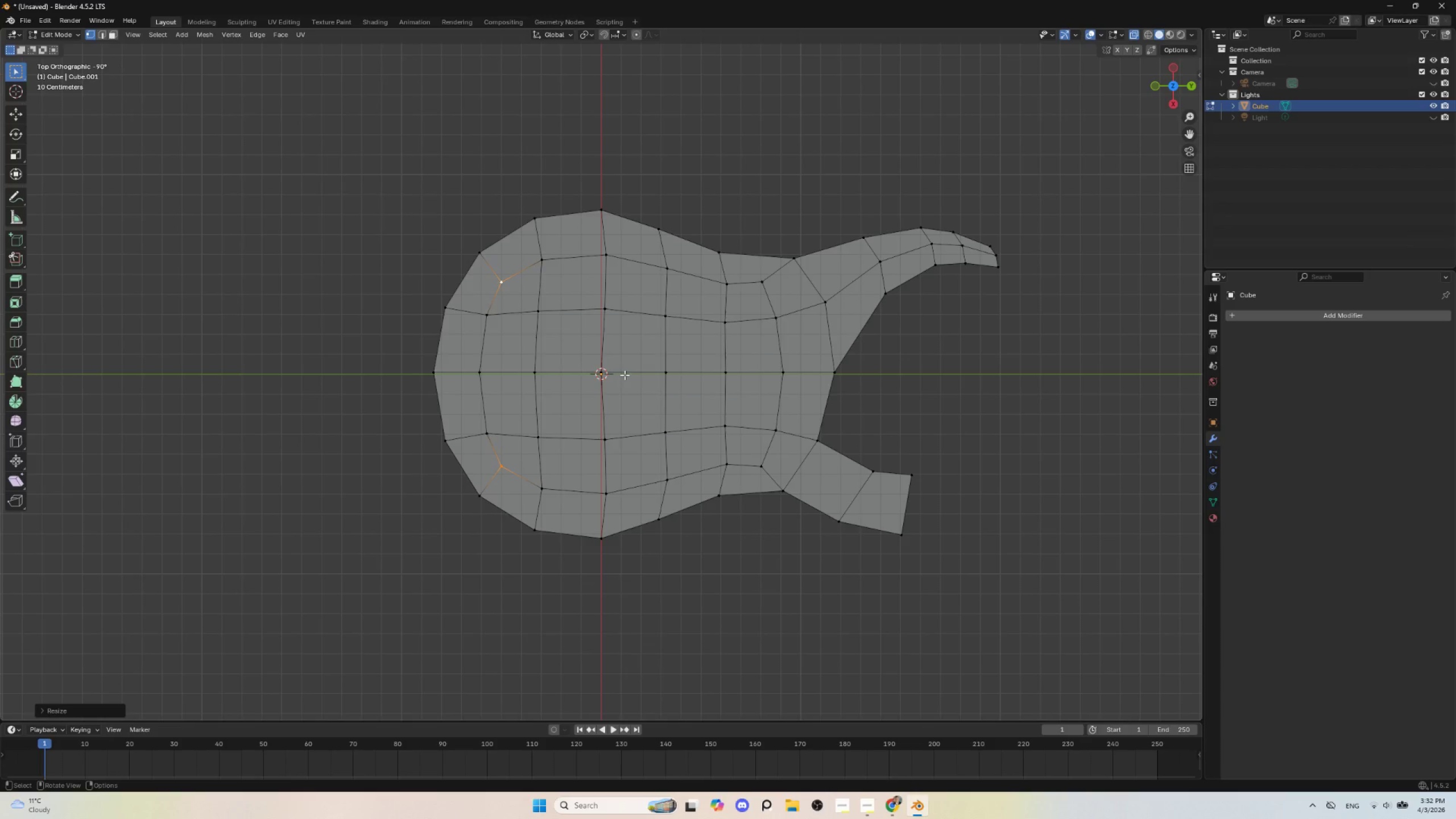 
type(gxy)
 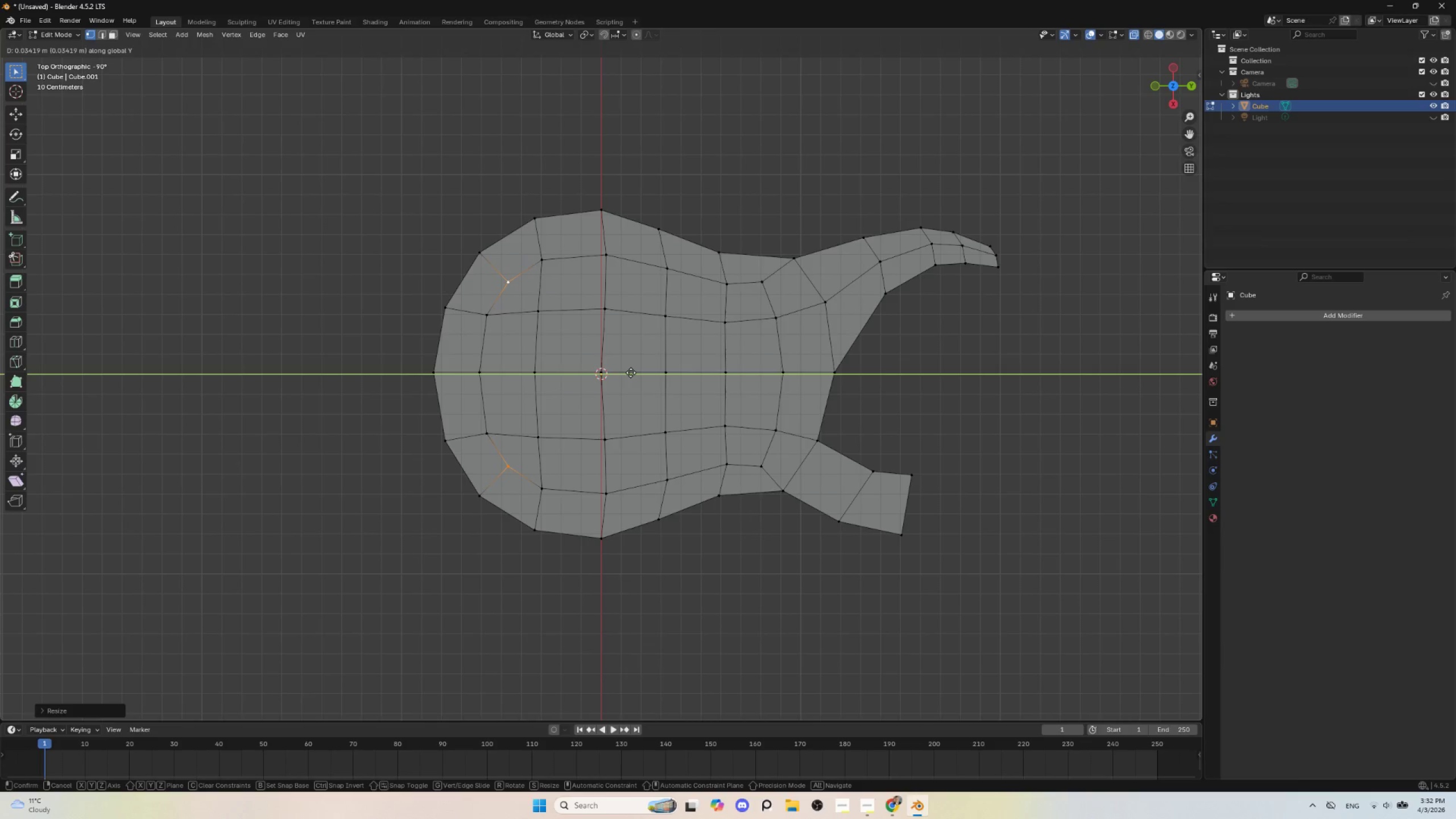 
left_click([631, 373])
 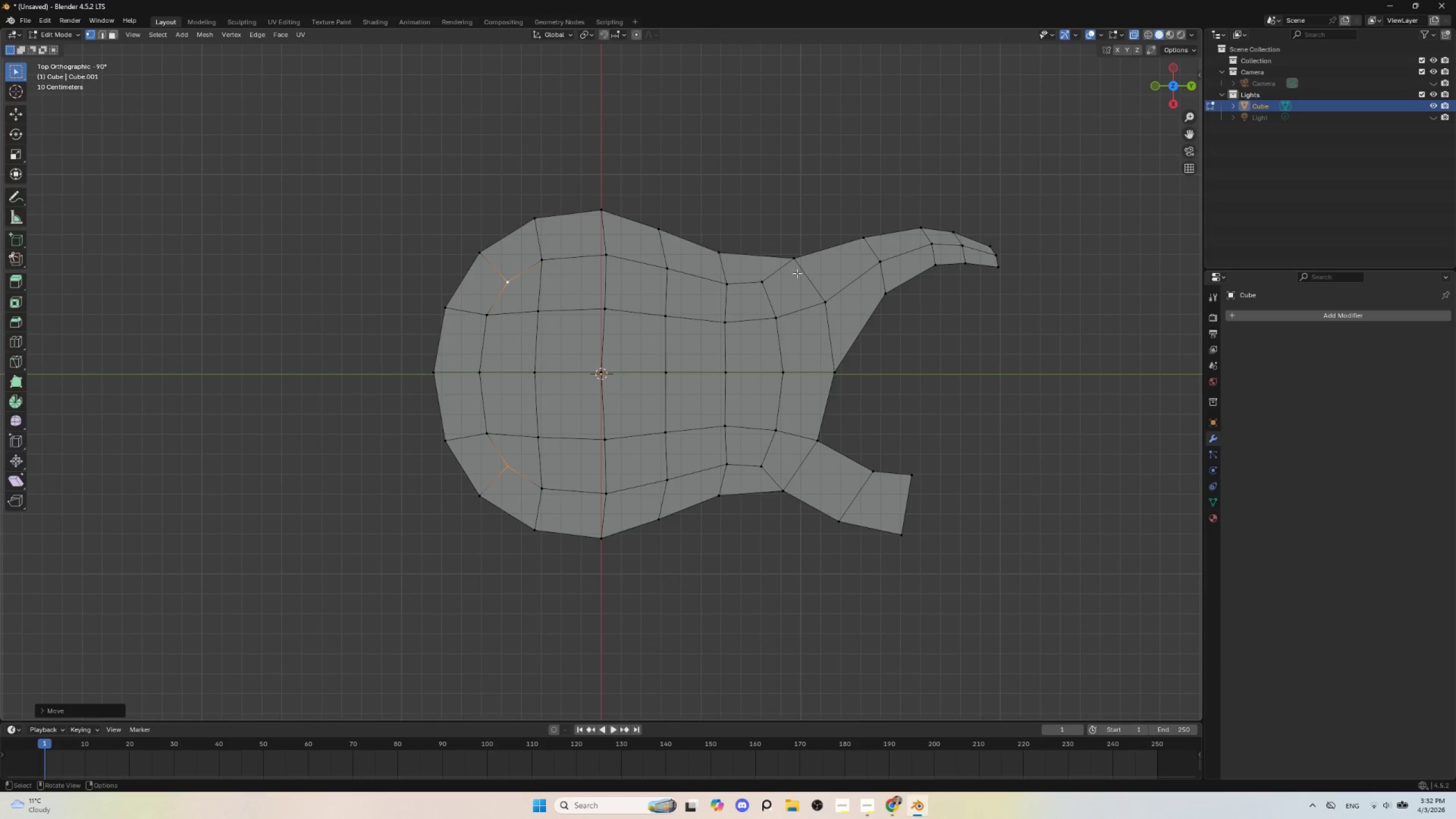 
wait(13.78)
 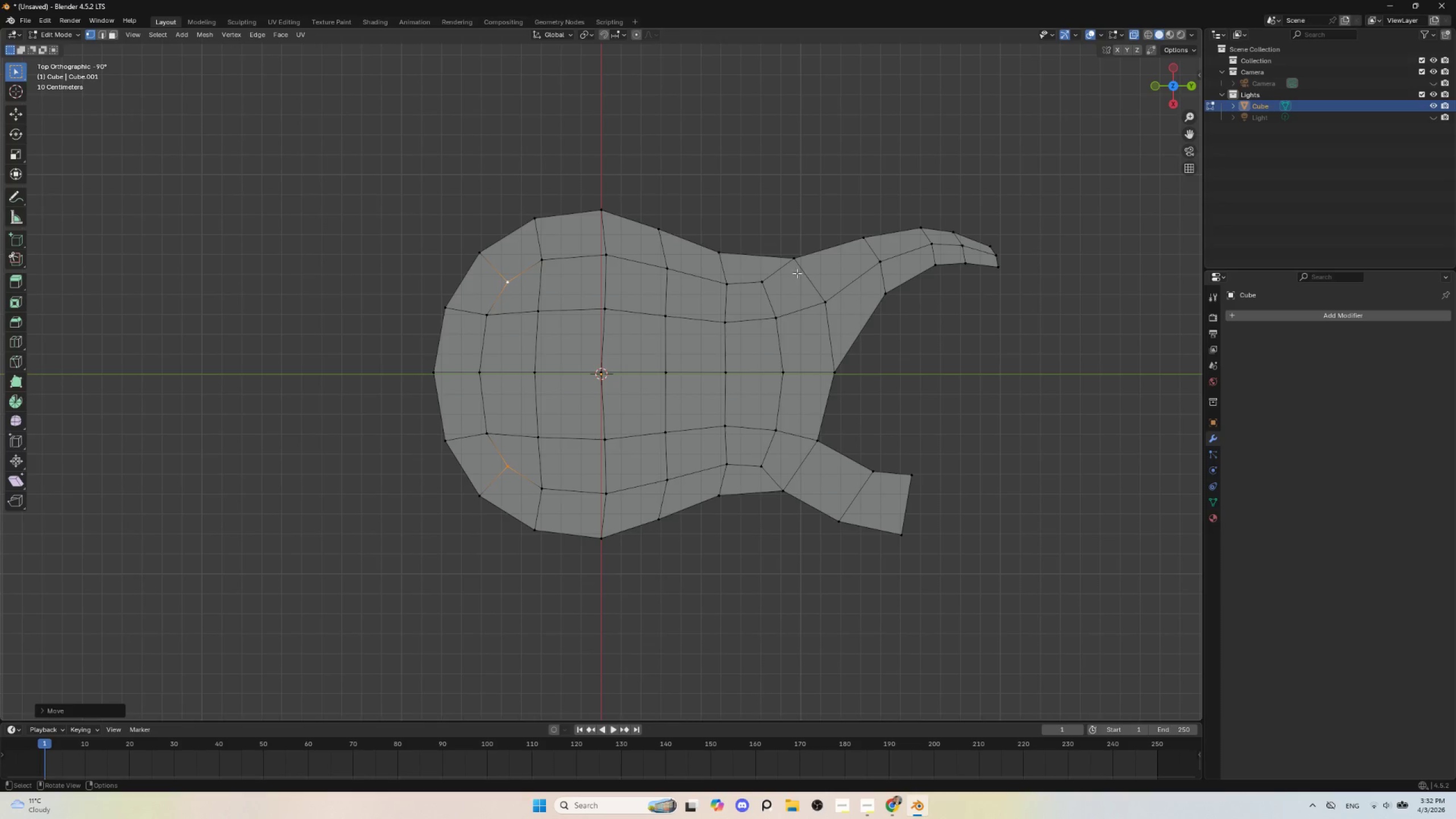 
left_click([760, 284])
 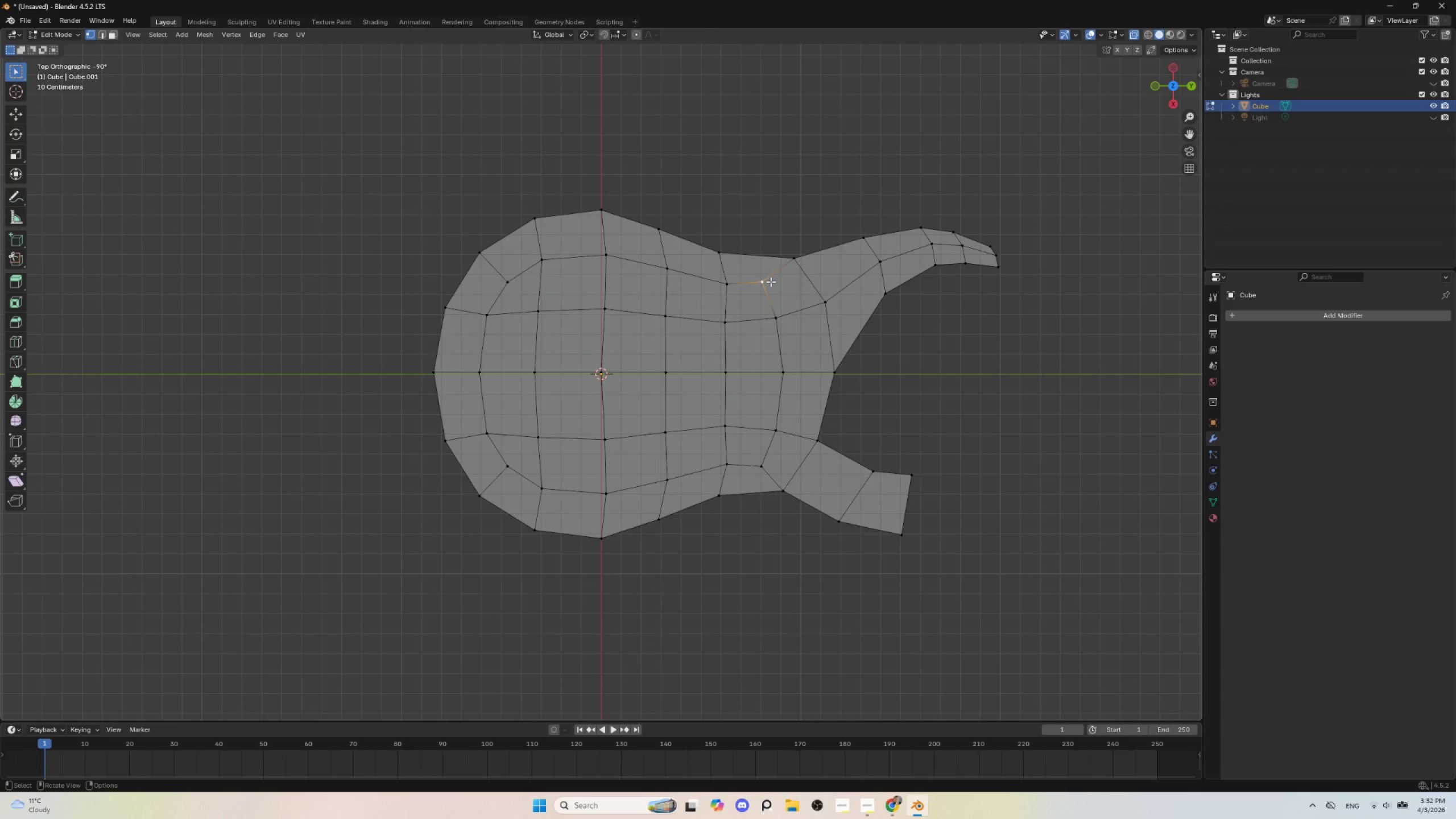 
wait(9.83)
 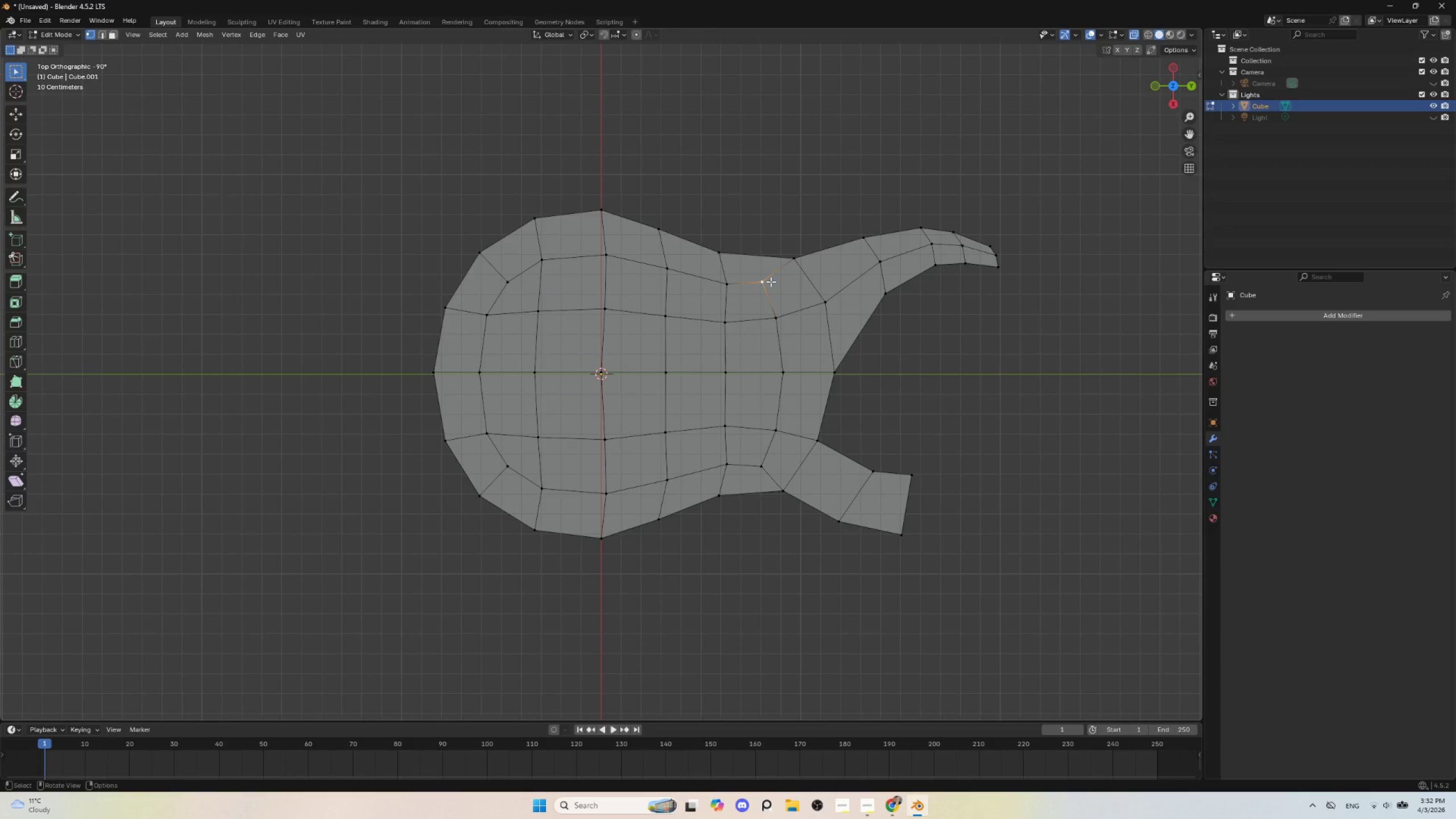 
left_click([105, 34])
 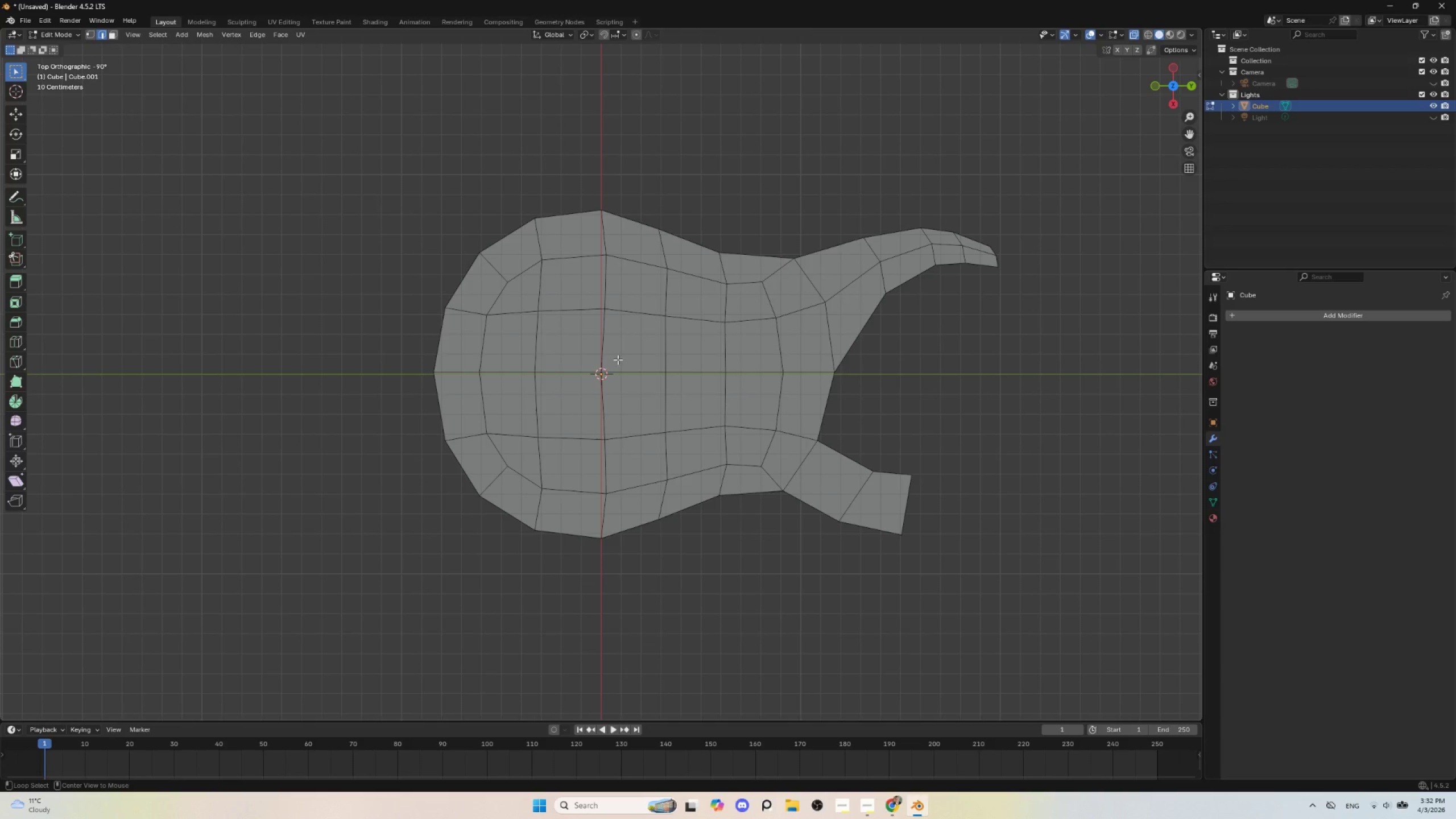 
hold_key(key=AltLeft, duration=0.92)
left_click([637, 378])
 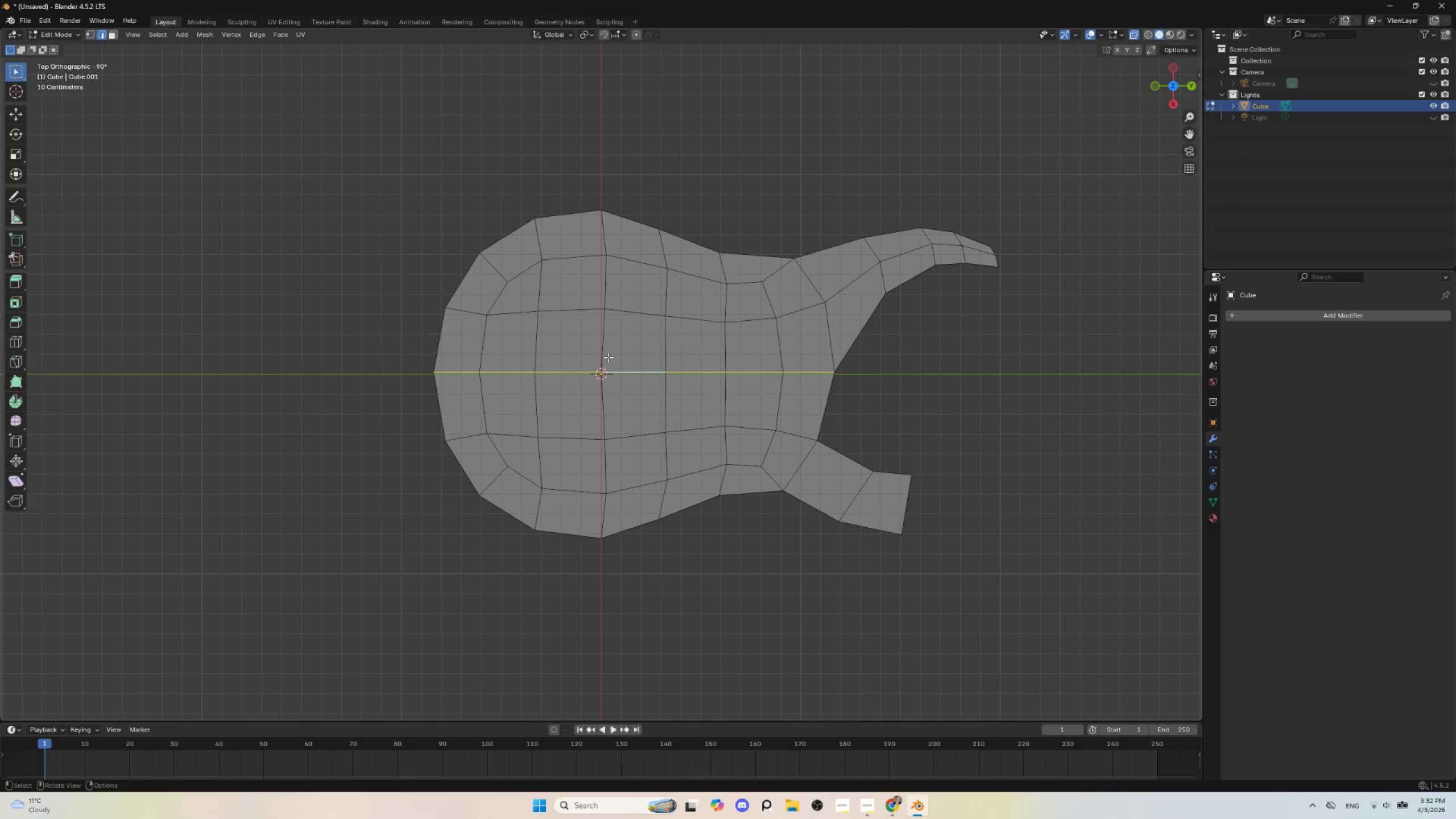 
key(Tab)
 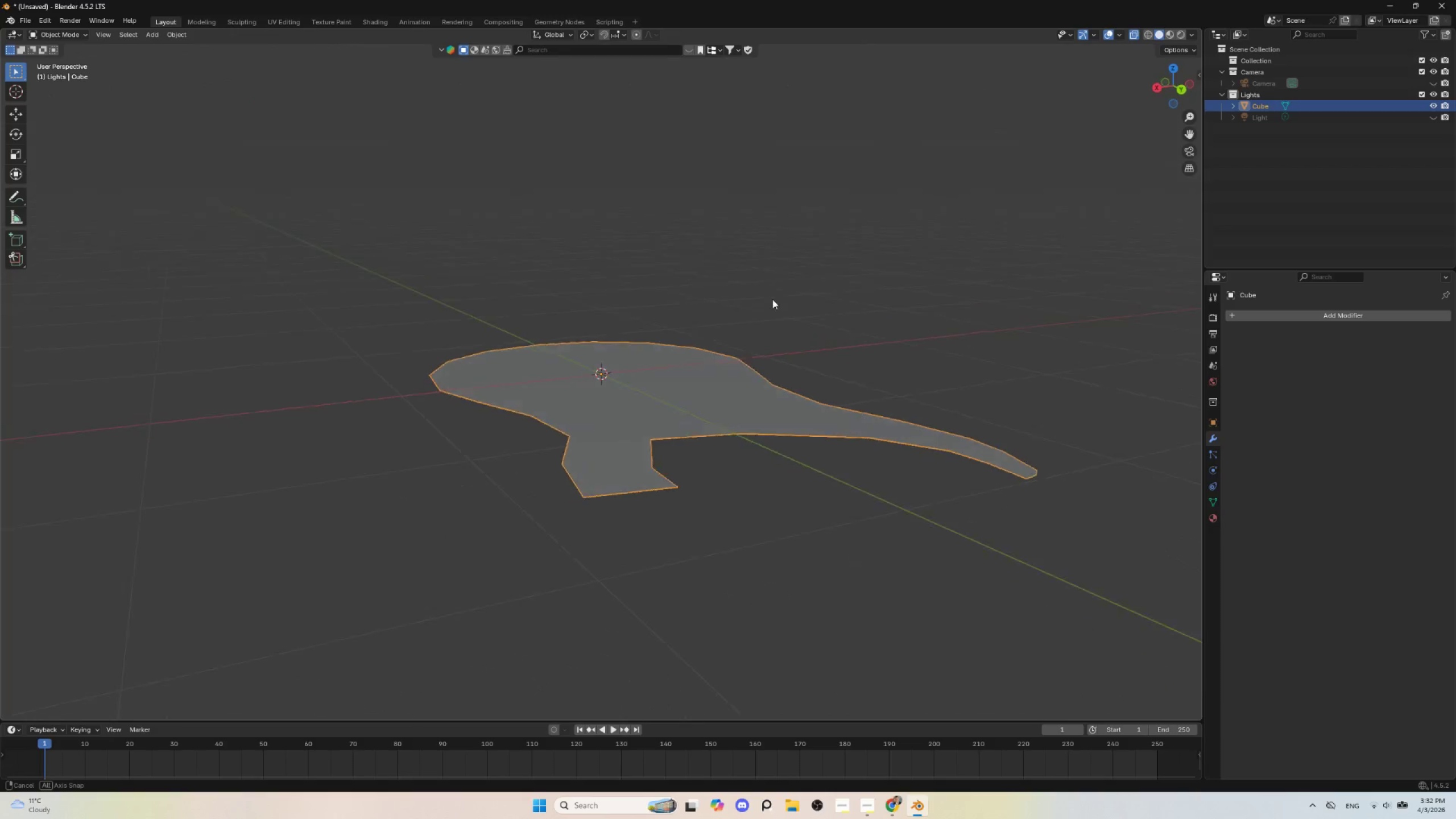 
hold_key(key=AltLeft, duration=0.39)
 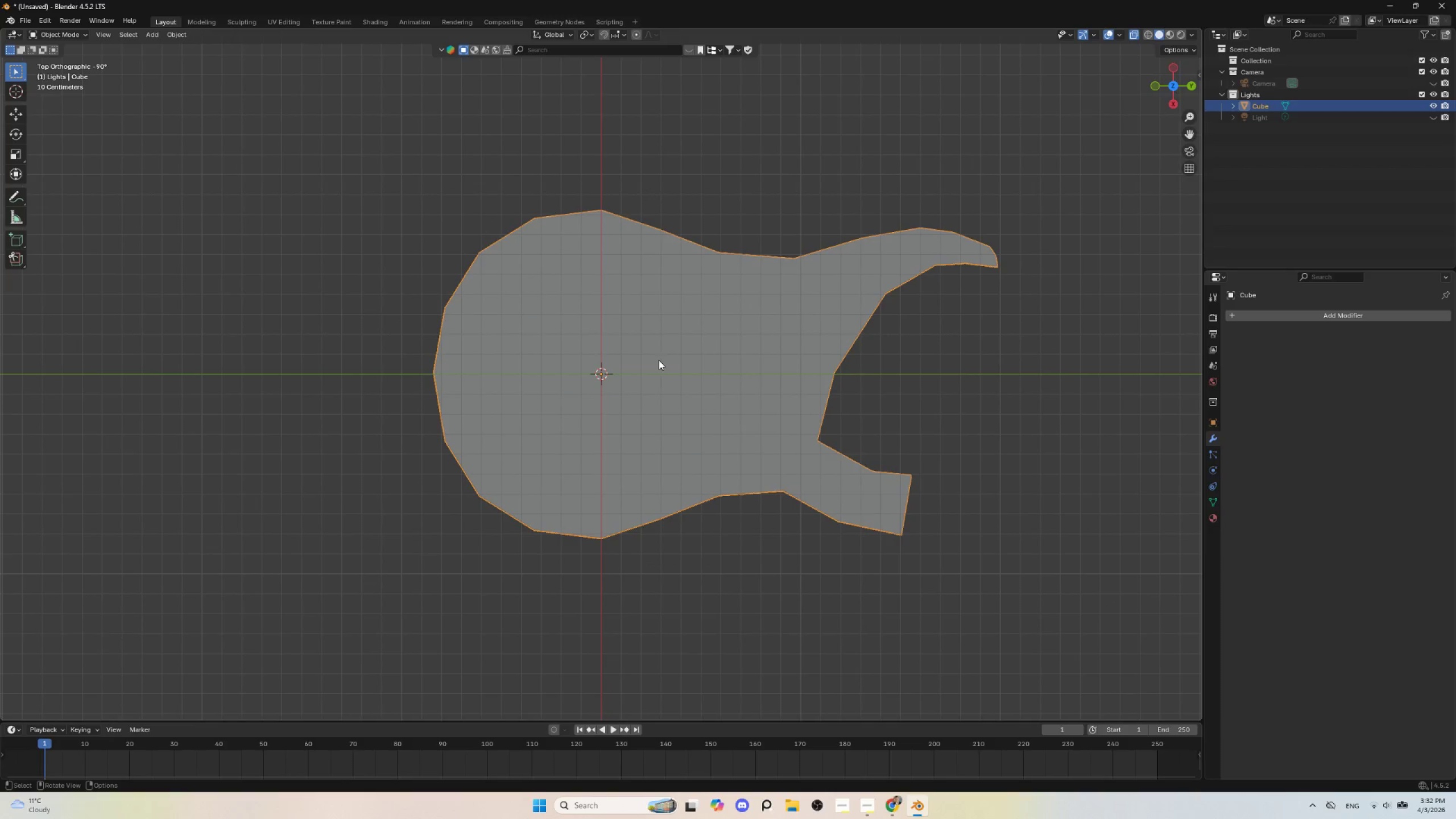 
left_click([659, 360])
 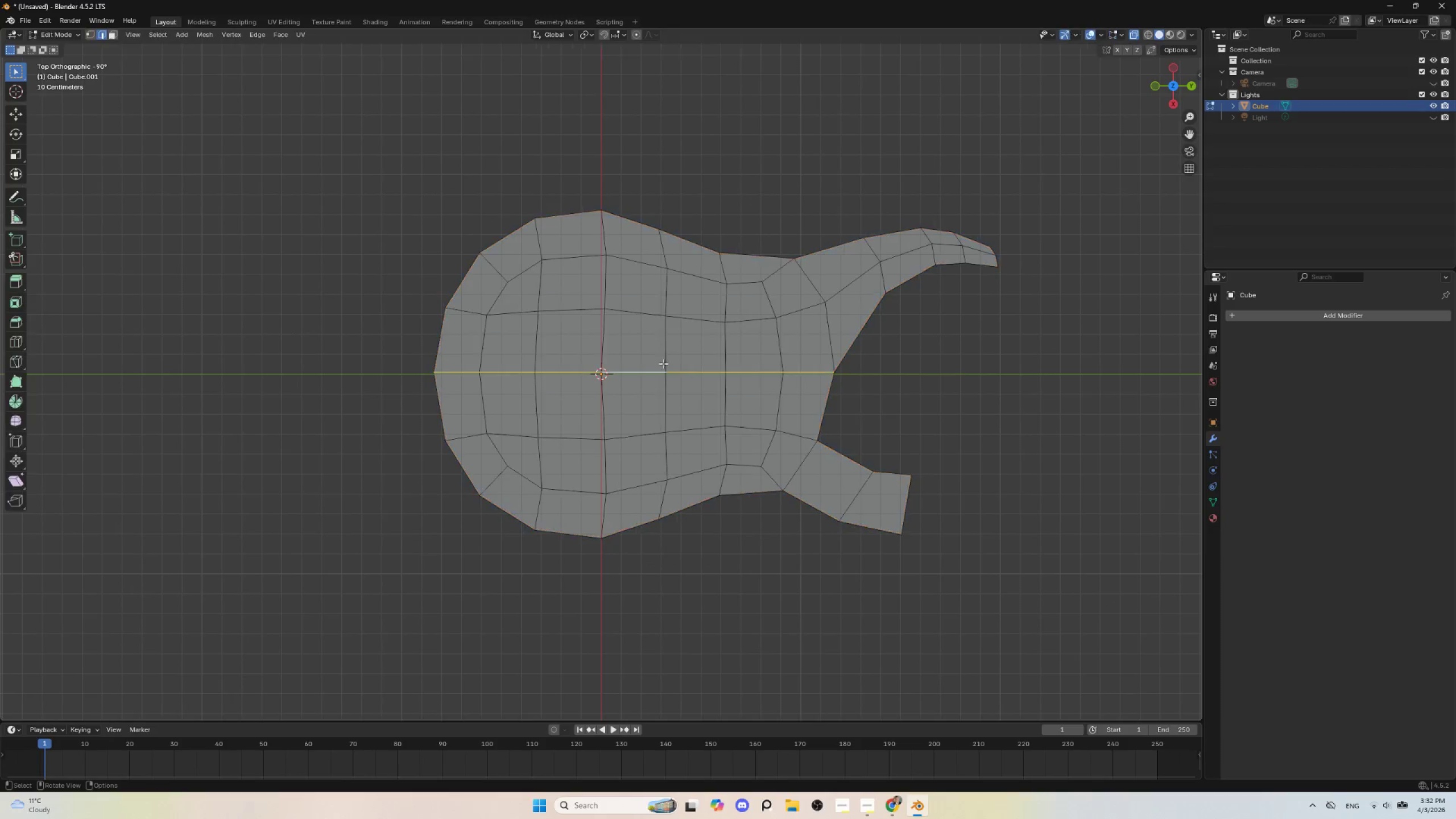 
key(Tab)
 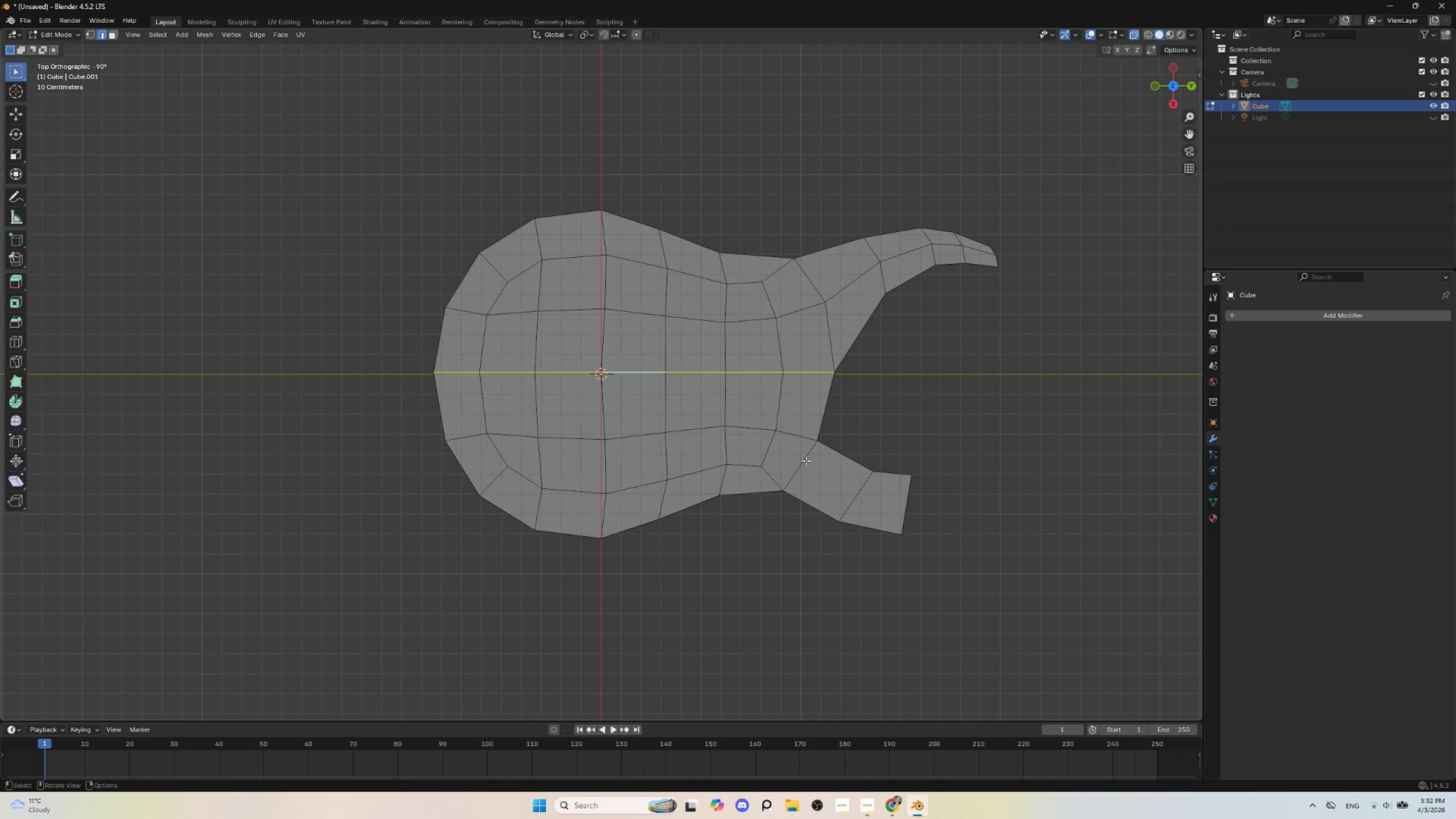 
left_click([806, 461])
 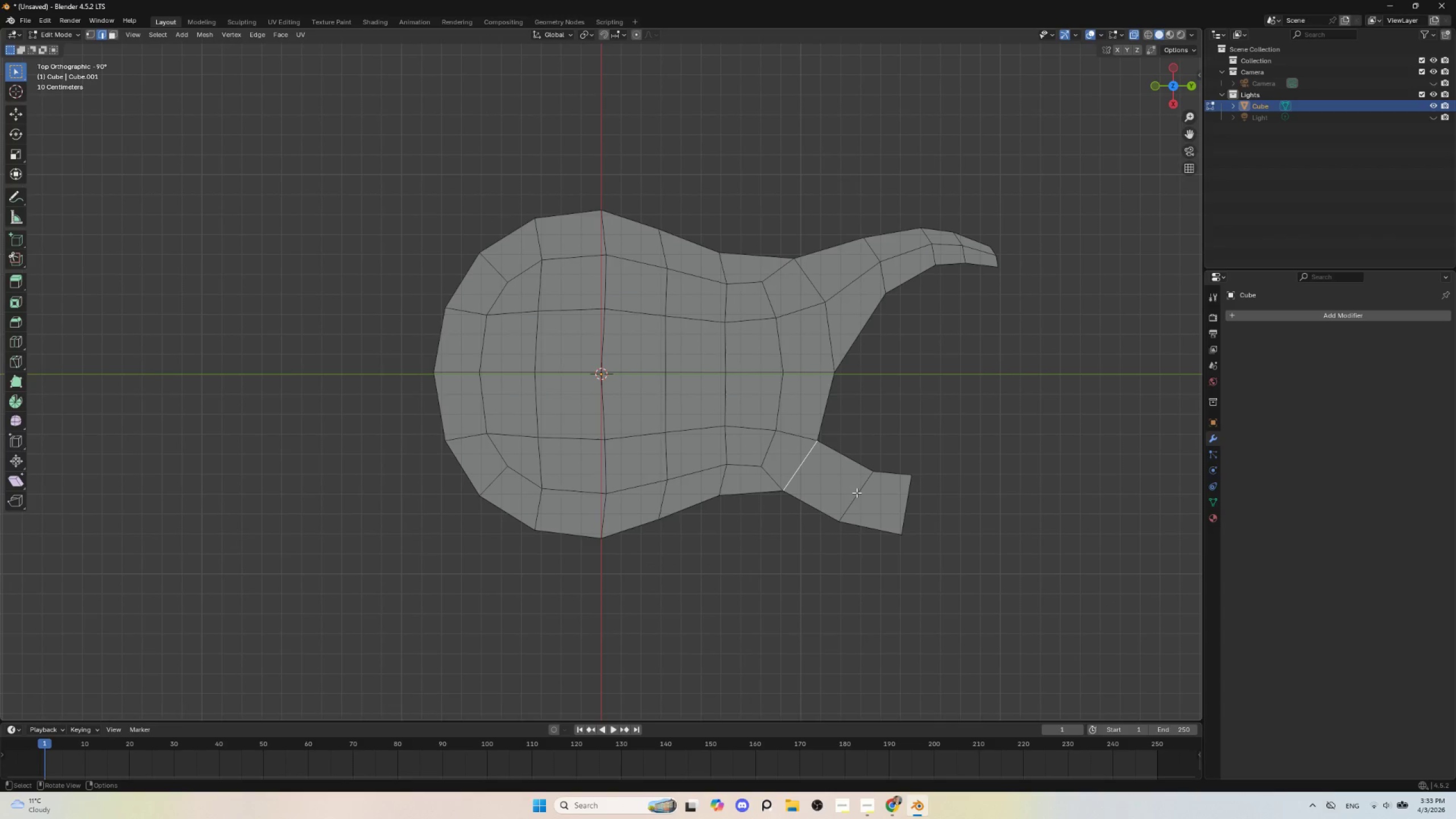 
left_click([857, 491])
 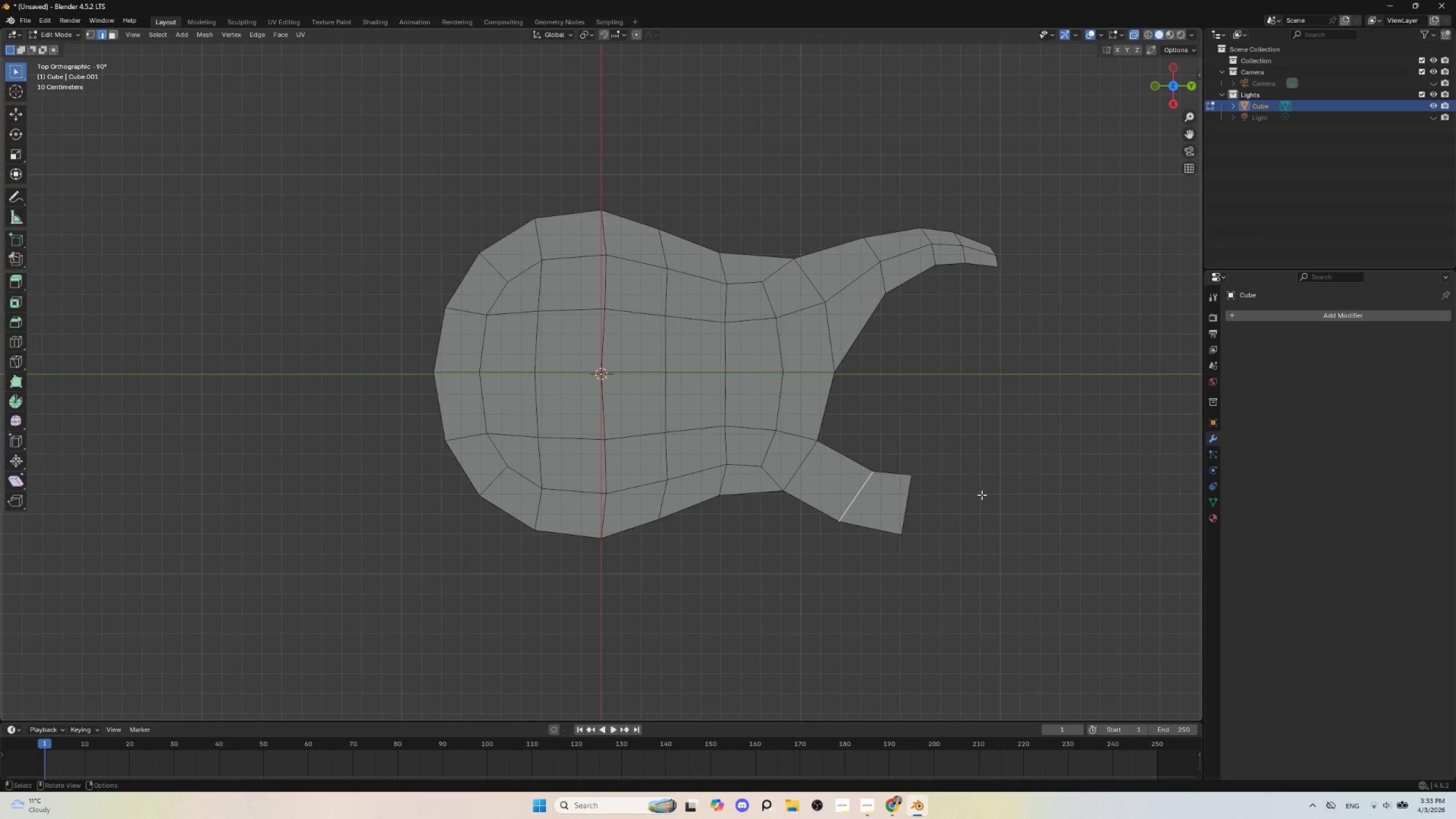 
key(S)
 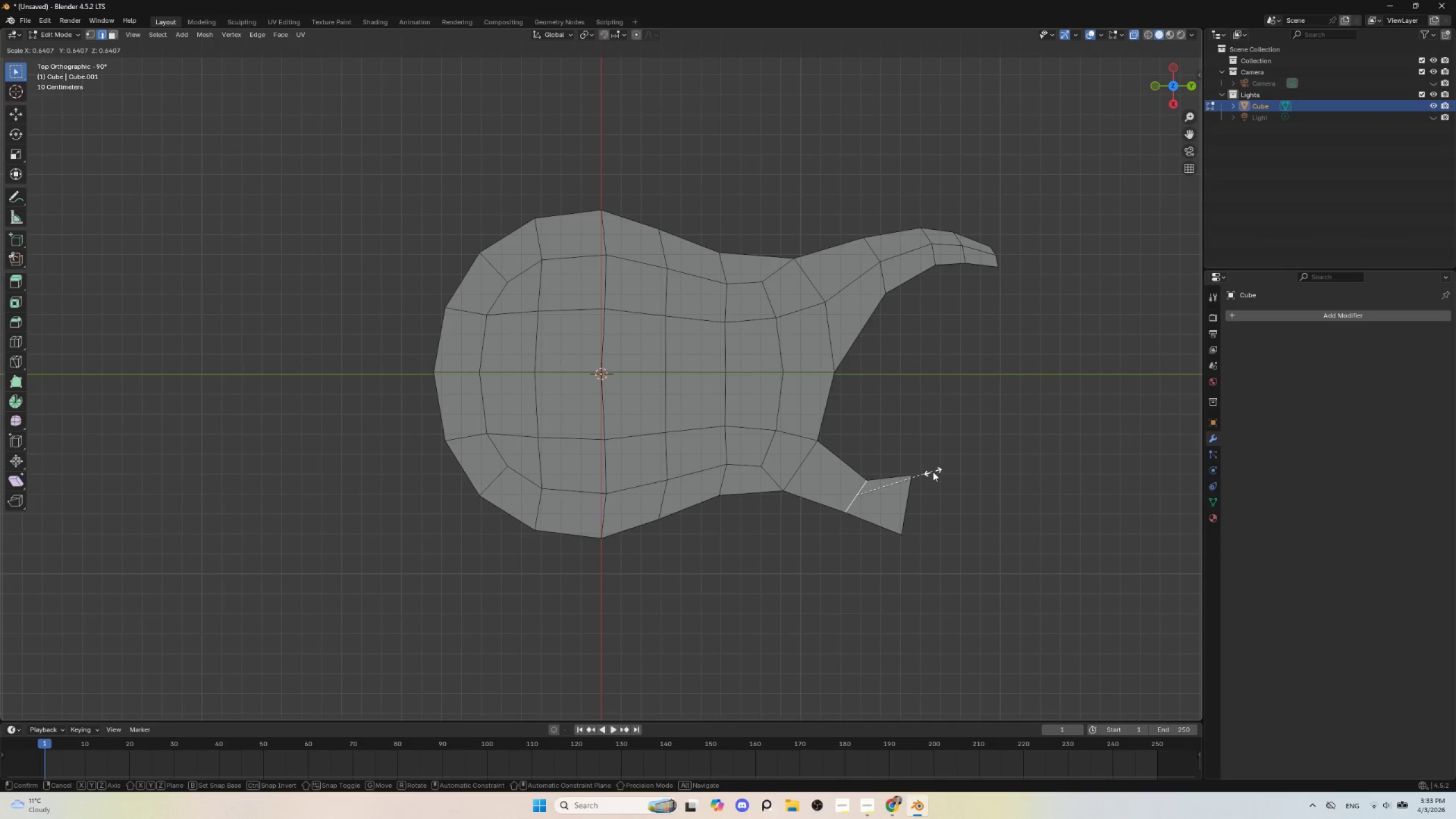 
left_click([933, 471])
 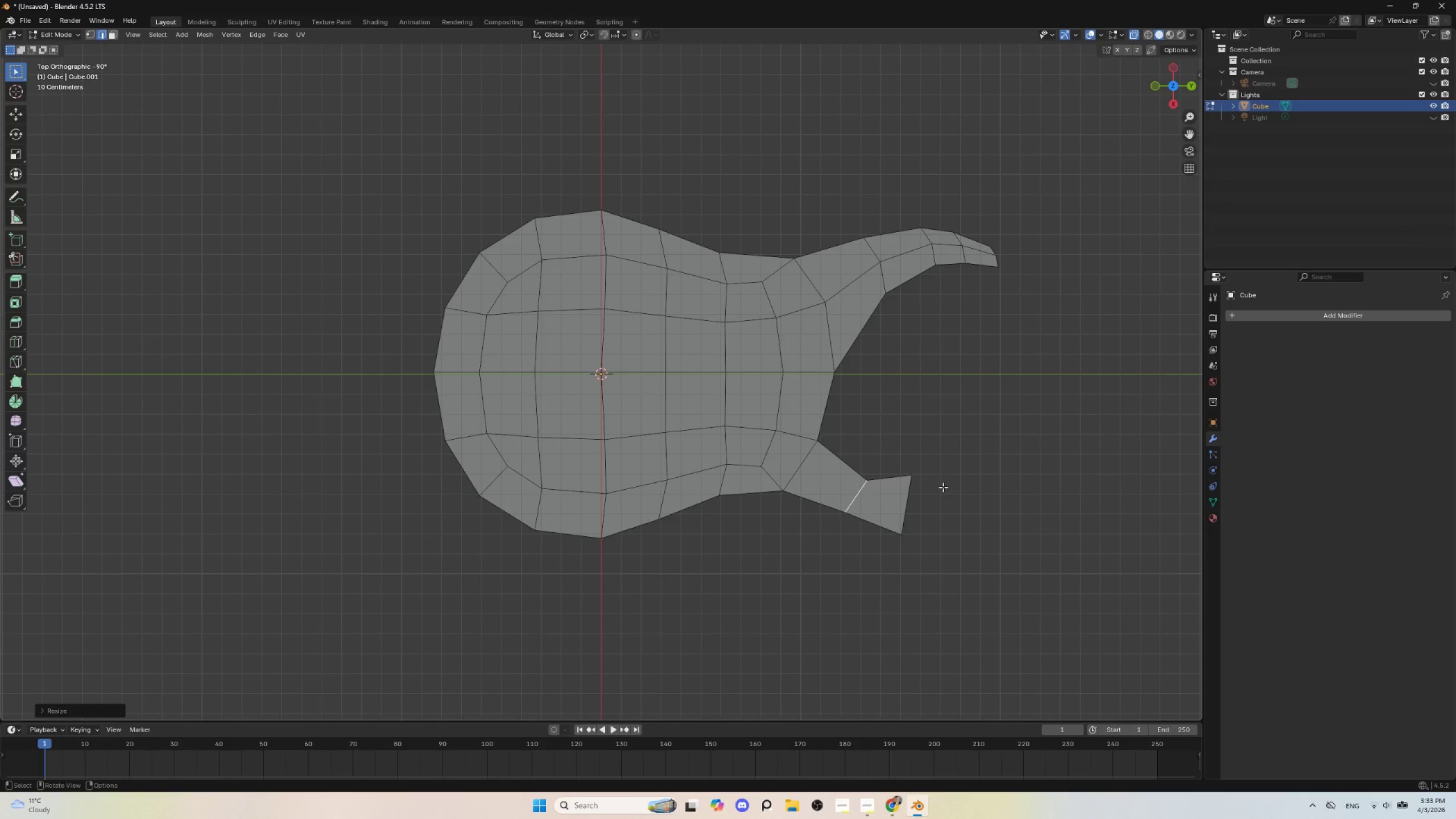 
key(G)
 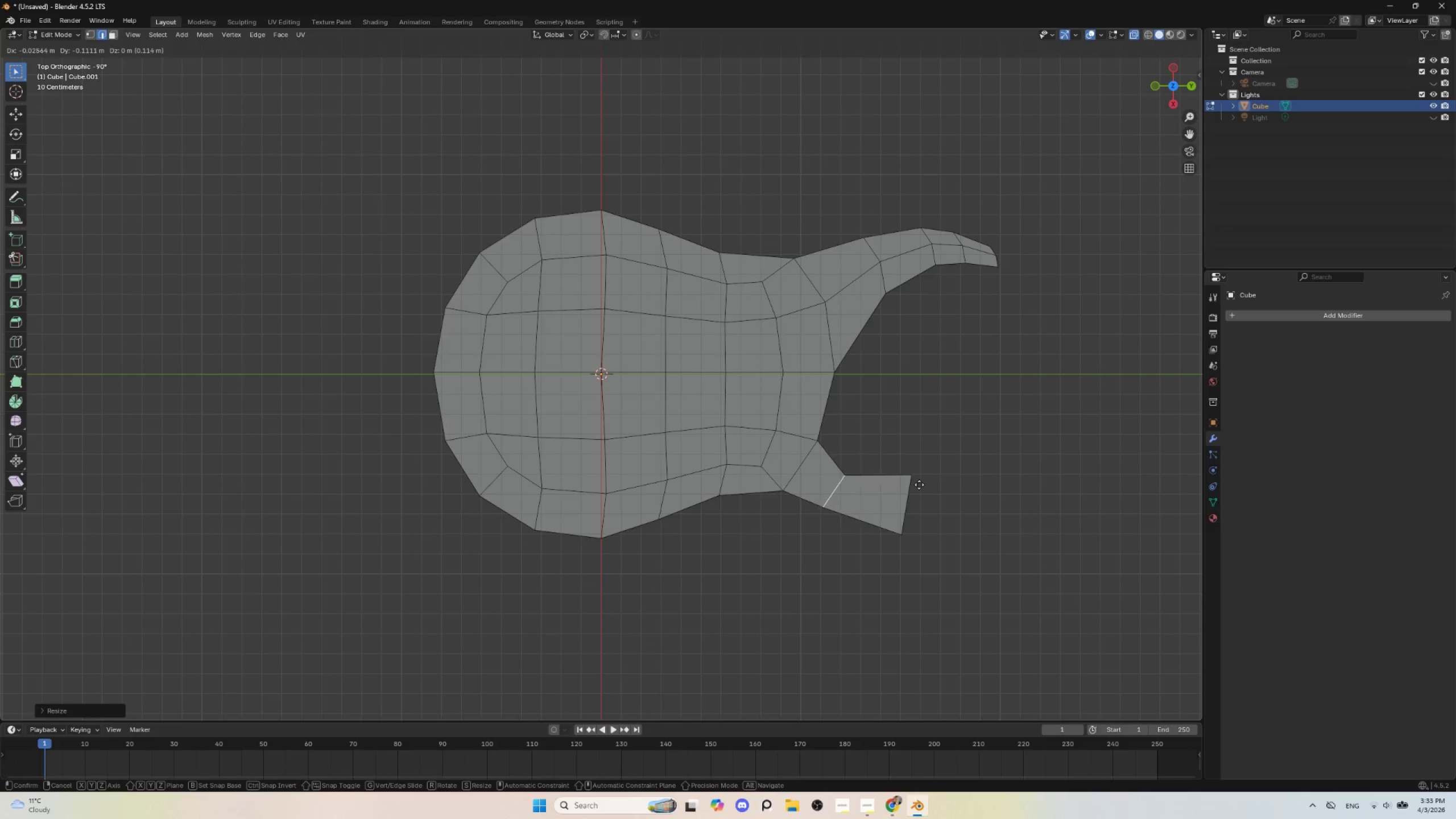 
double_click([908, 503])
 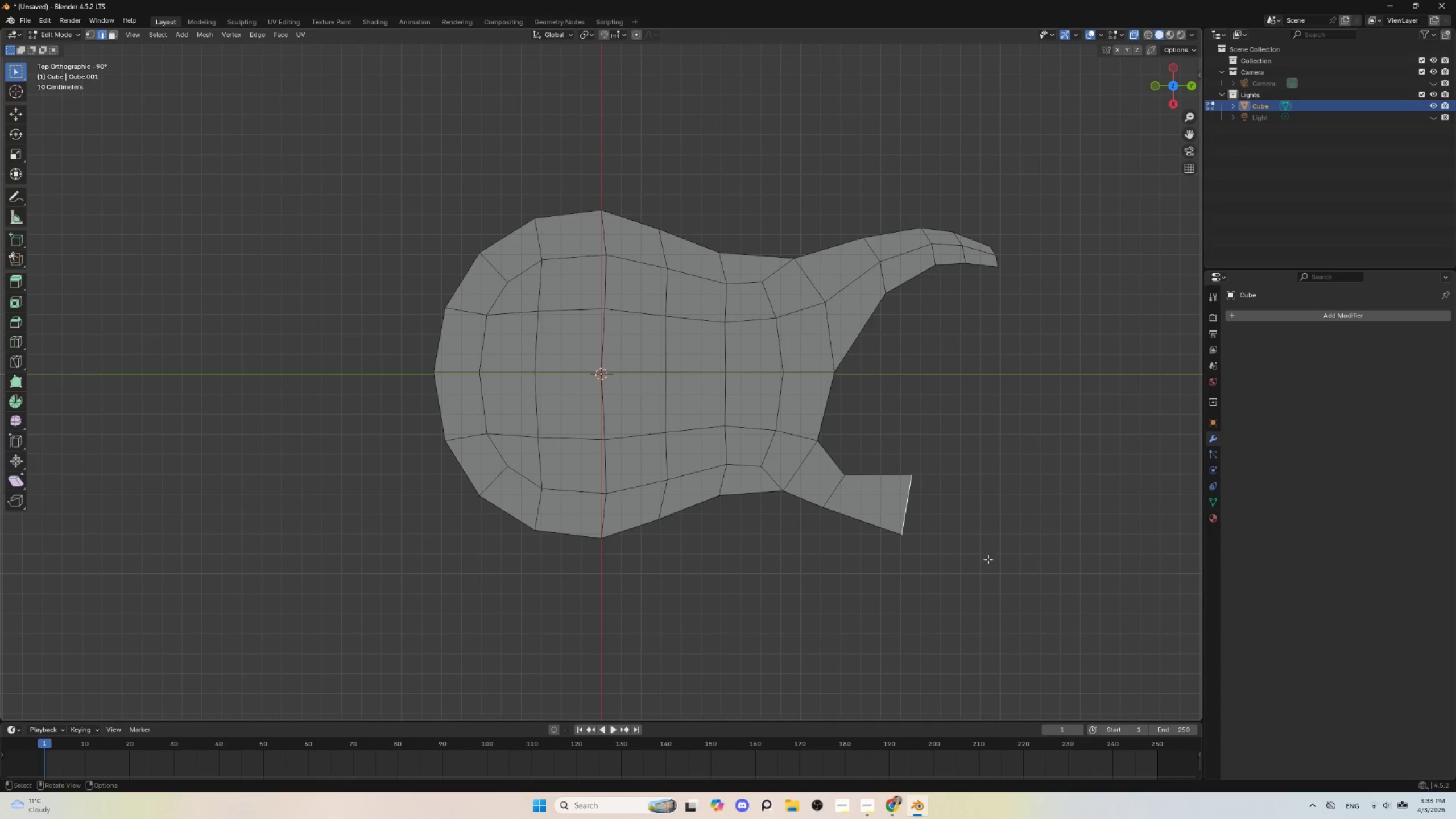 
key(S)
 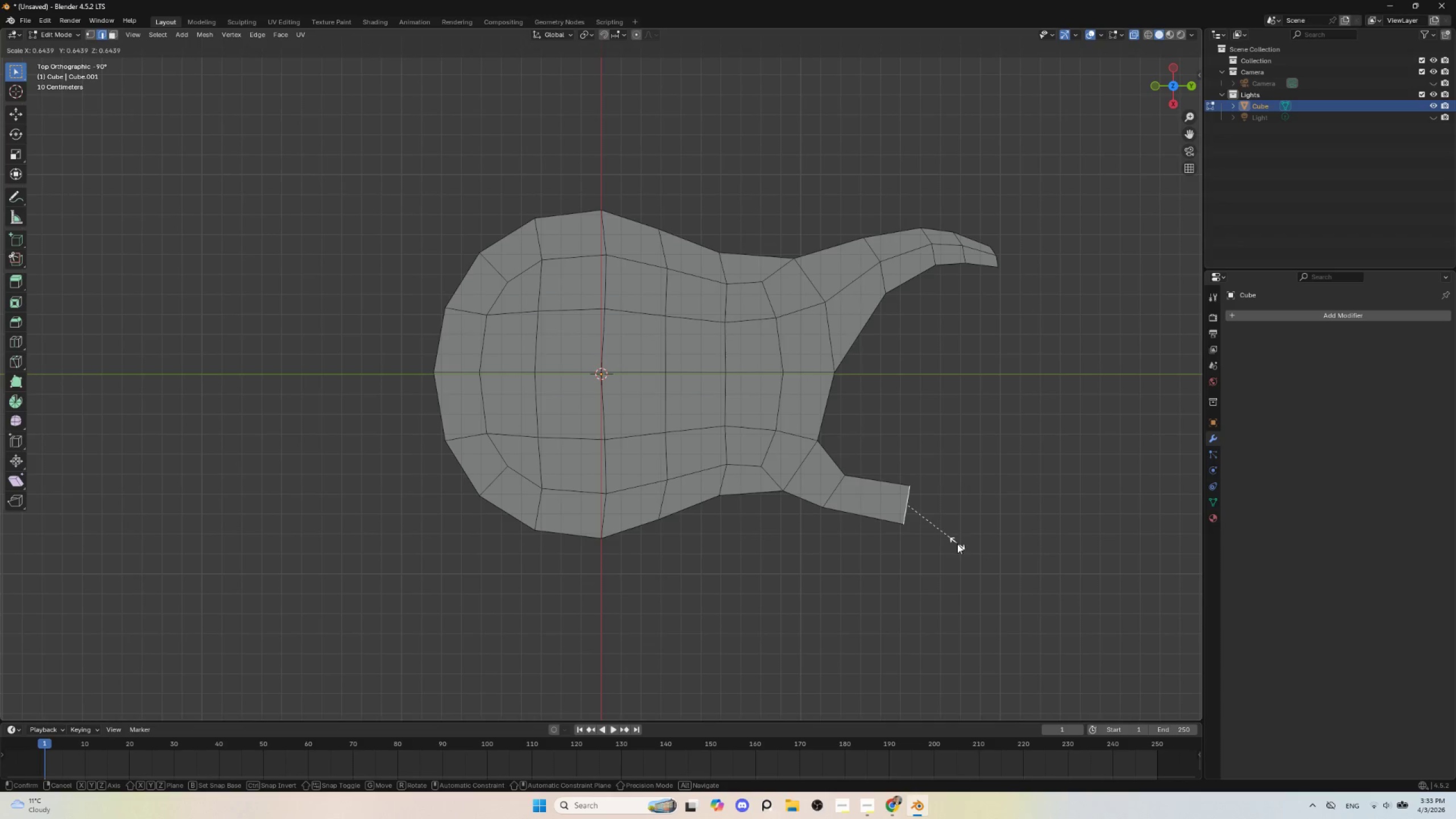 
left_click([957, 548])
 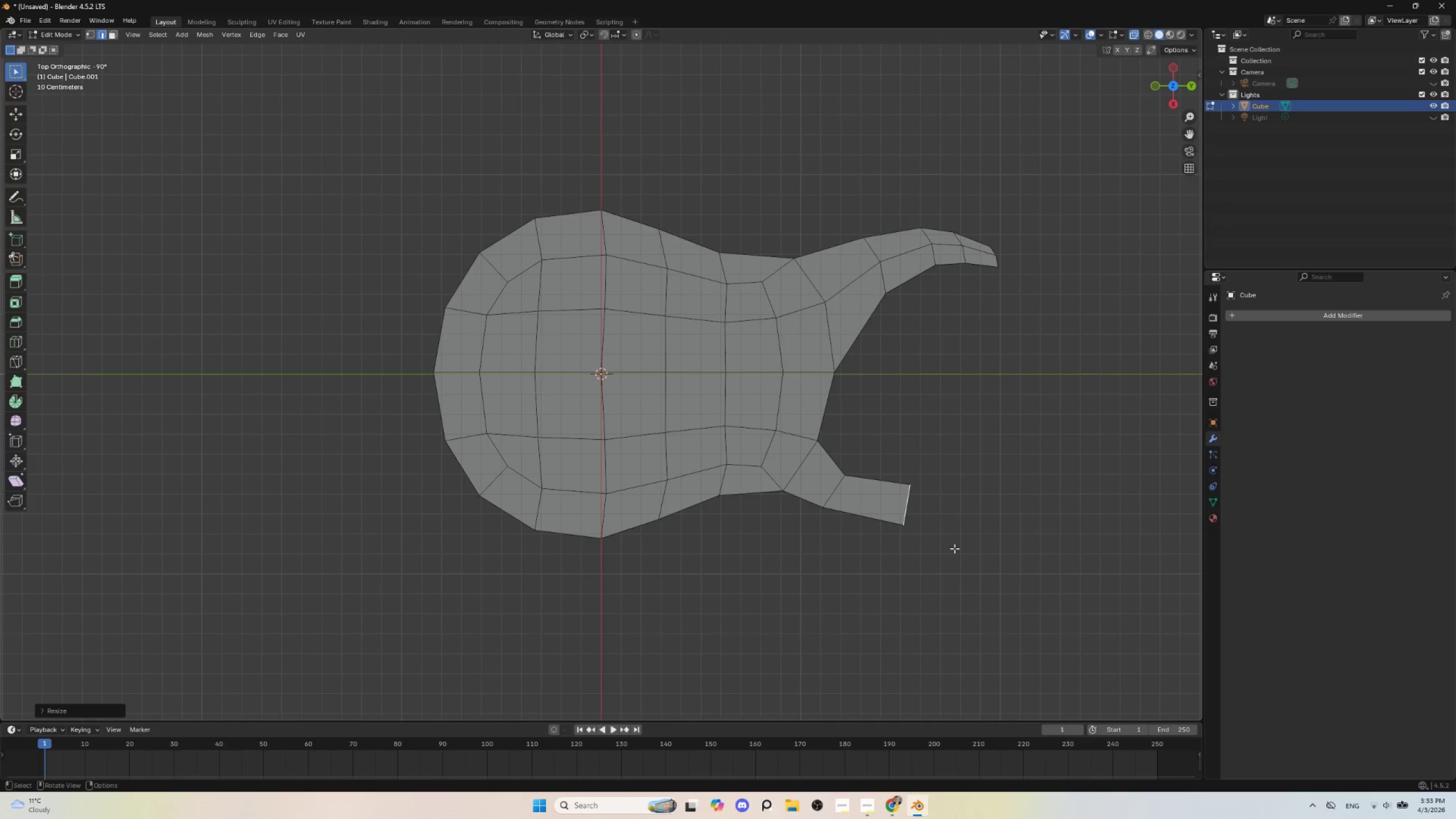 
key(G)
 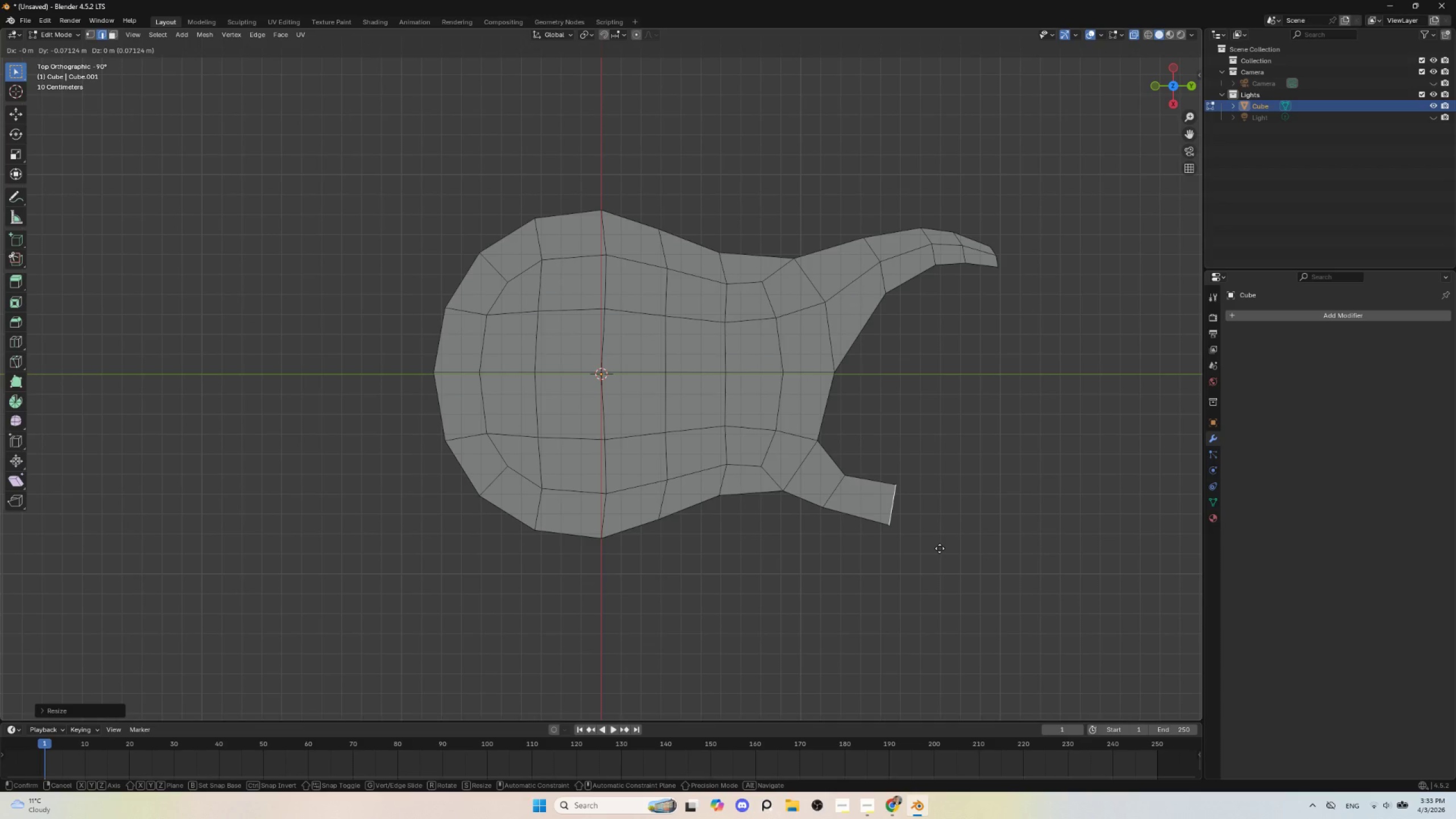 
left_click([940, 548])
 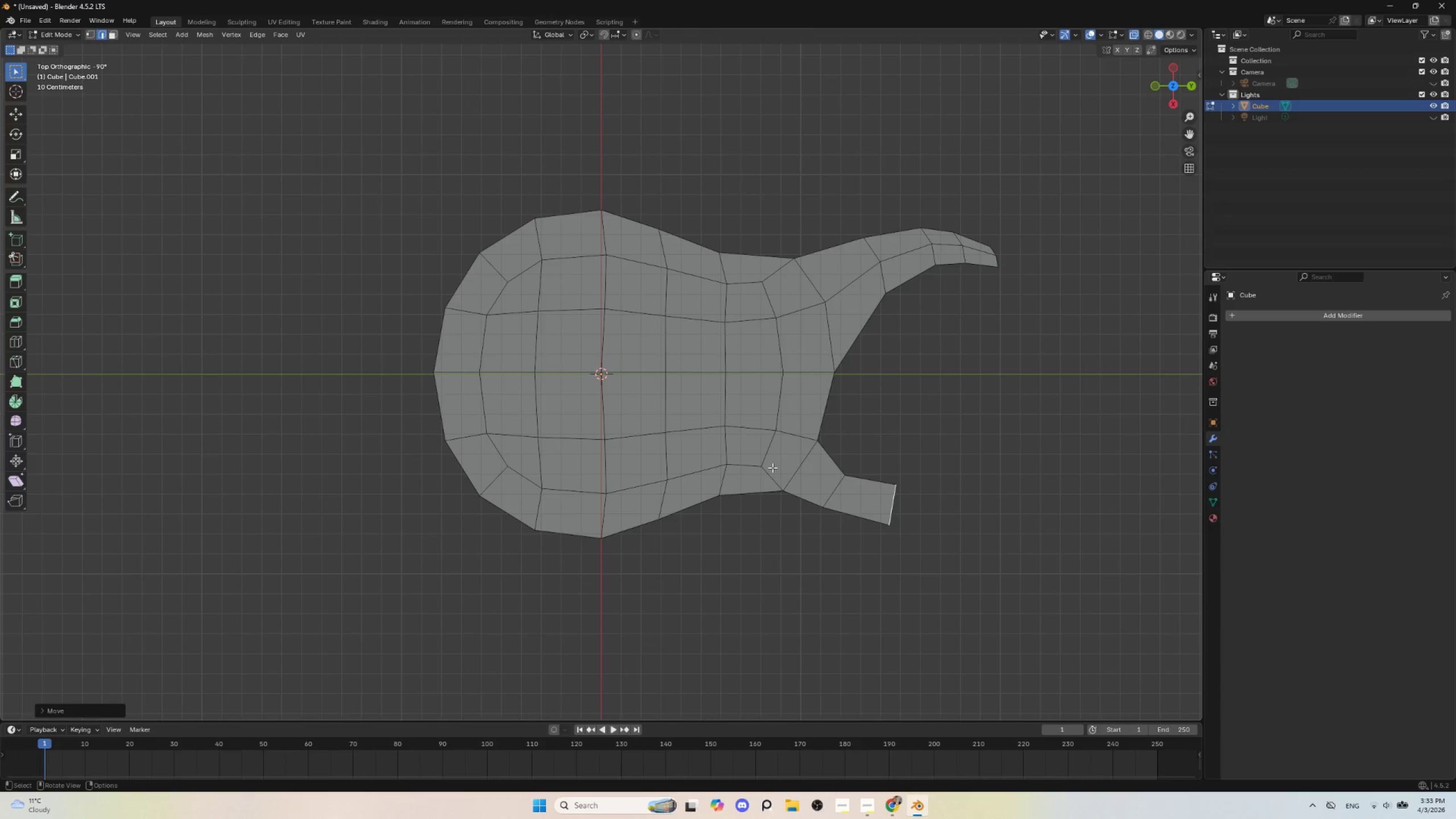 
wait(13.14)
 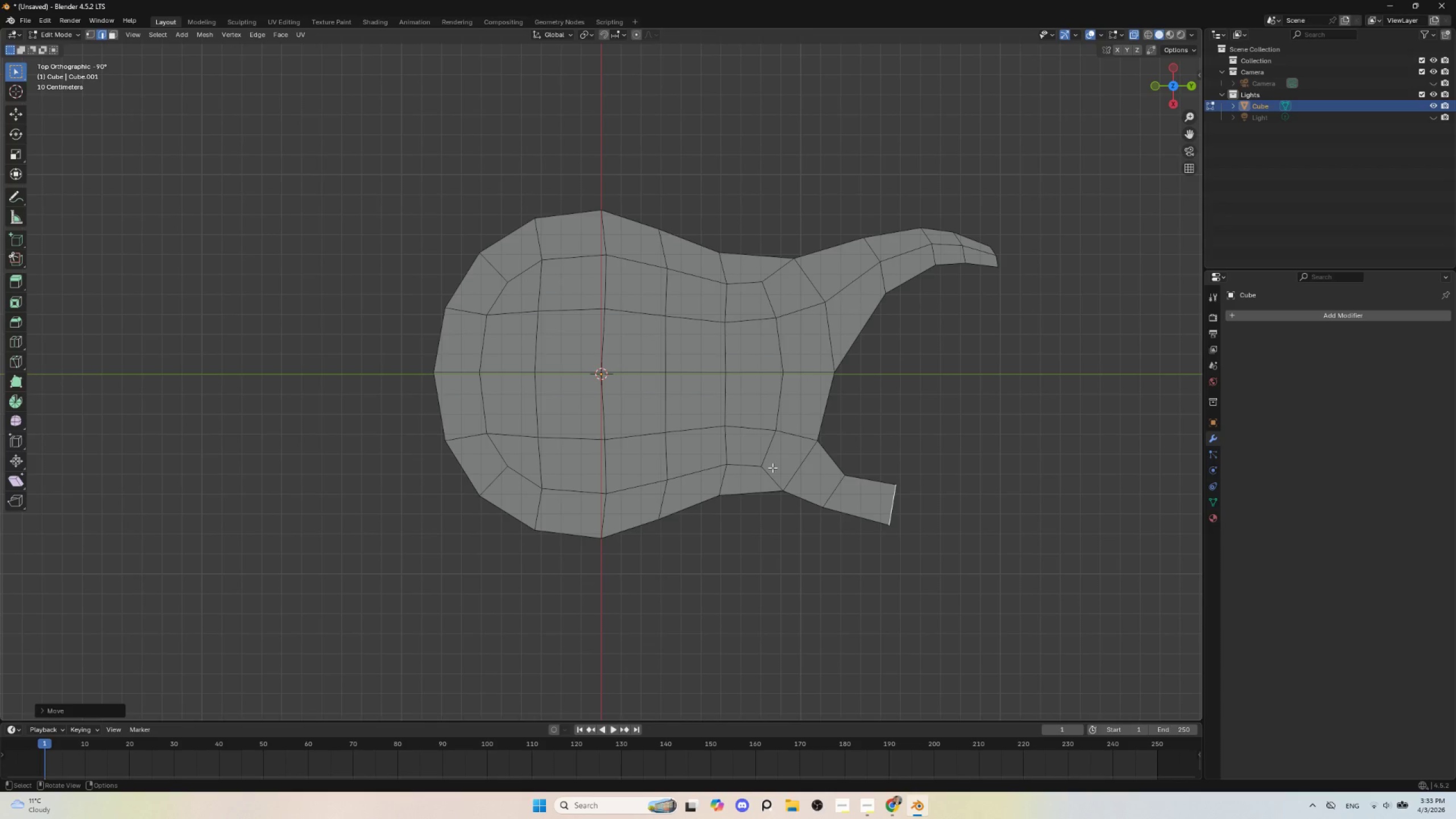 
key(K)
 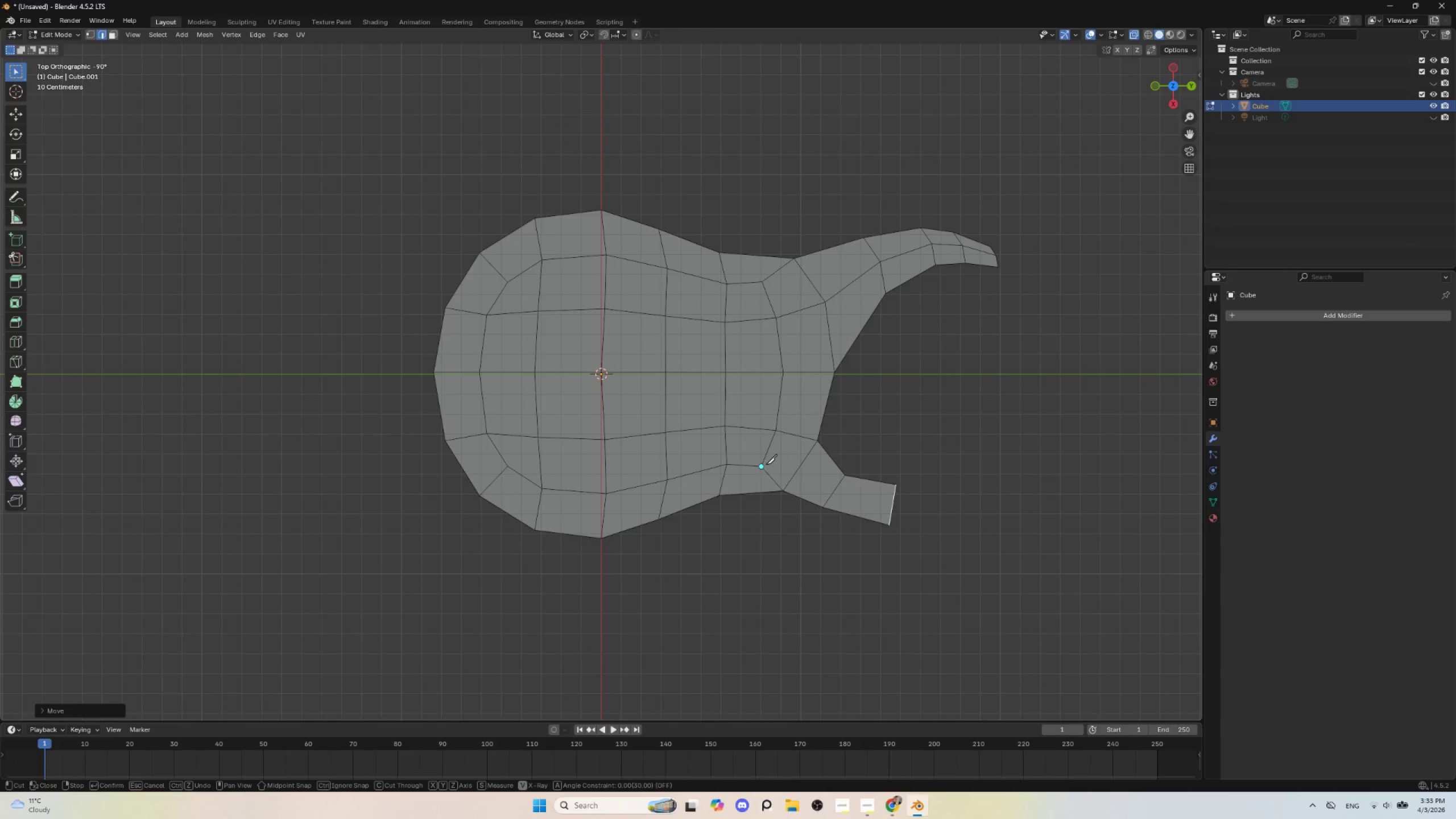 
left_click([766, 464])
 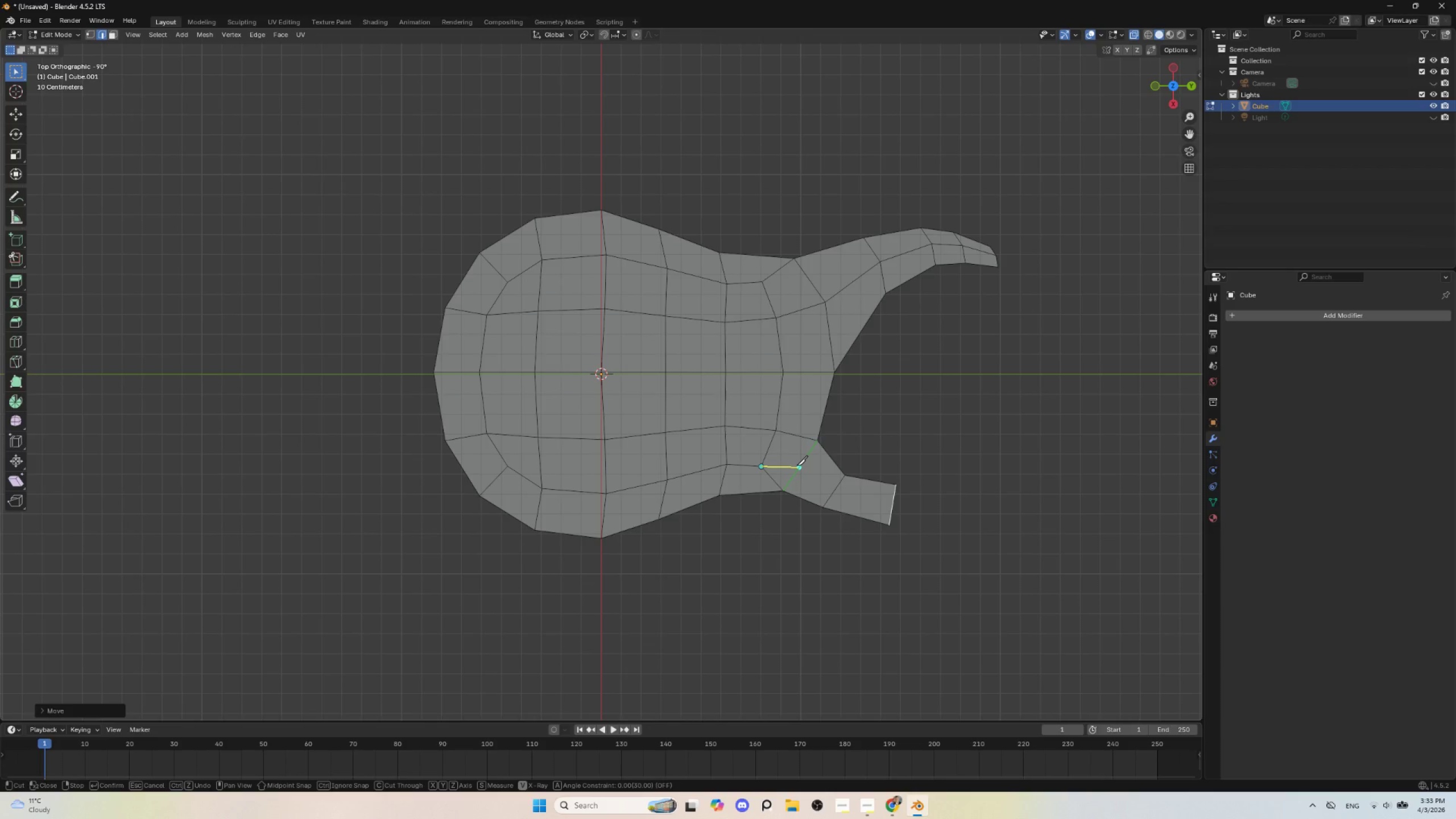 
left_click([797, 465])
 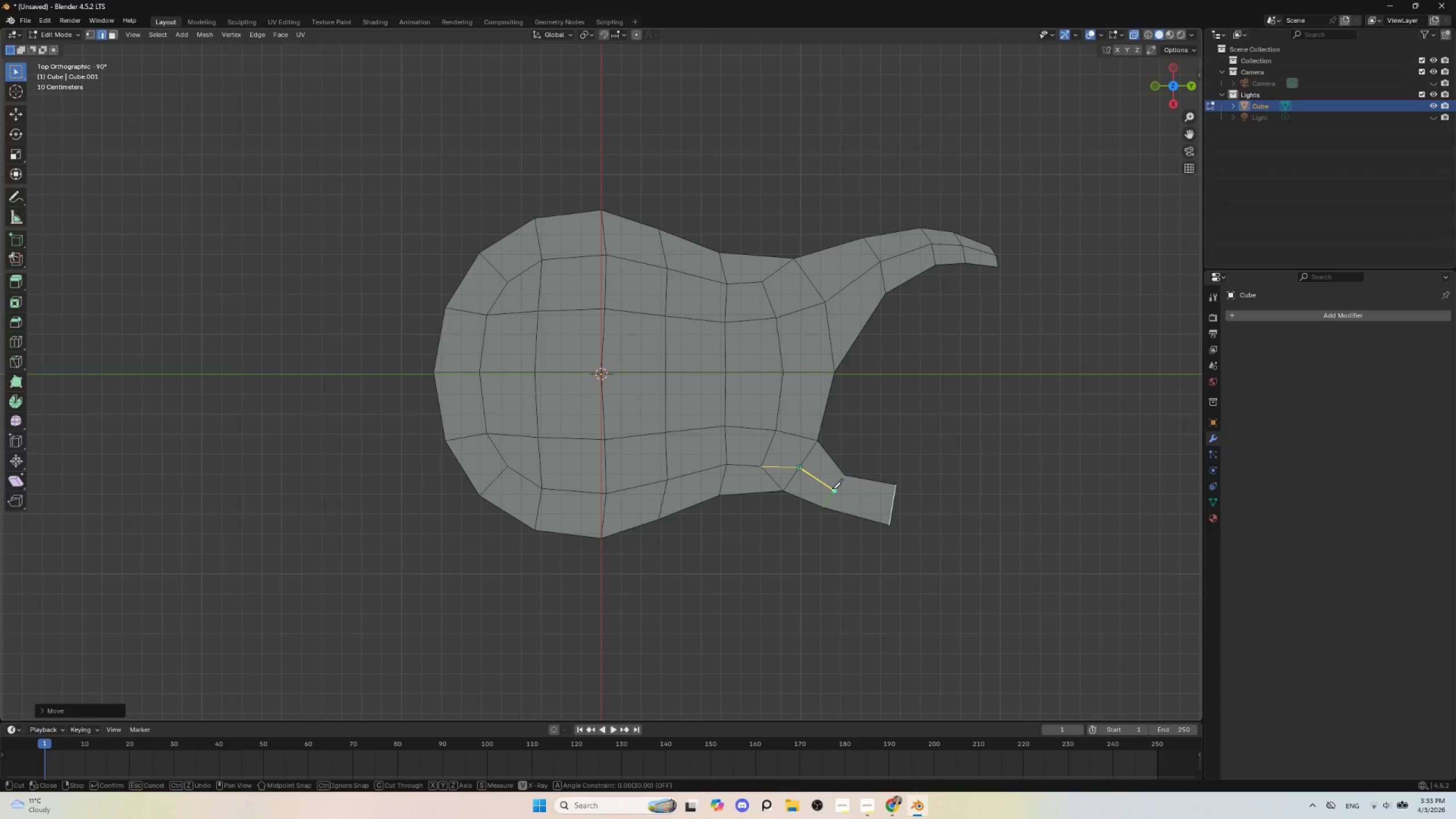 
left_click([832, 489])
 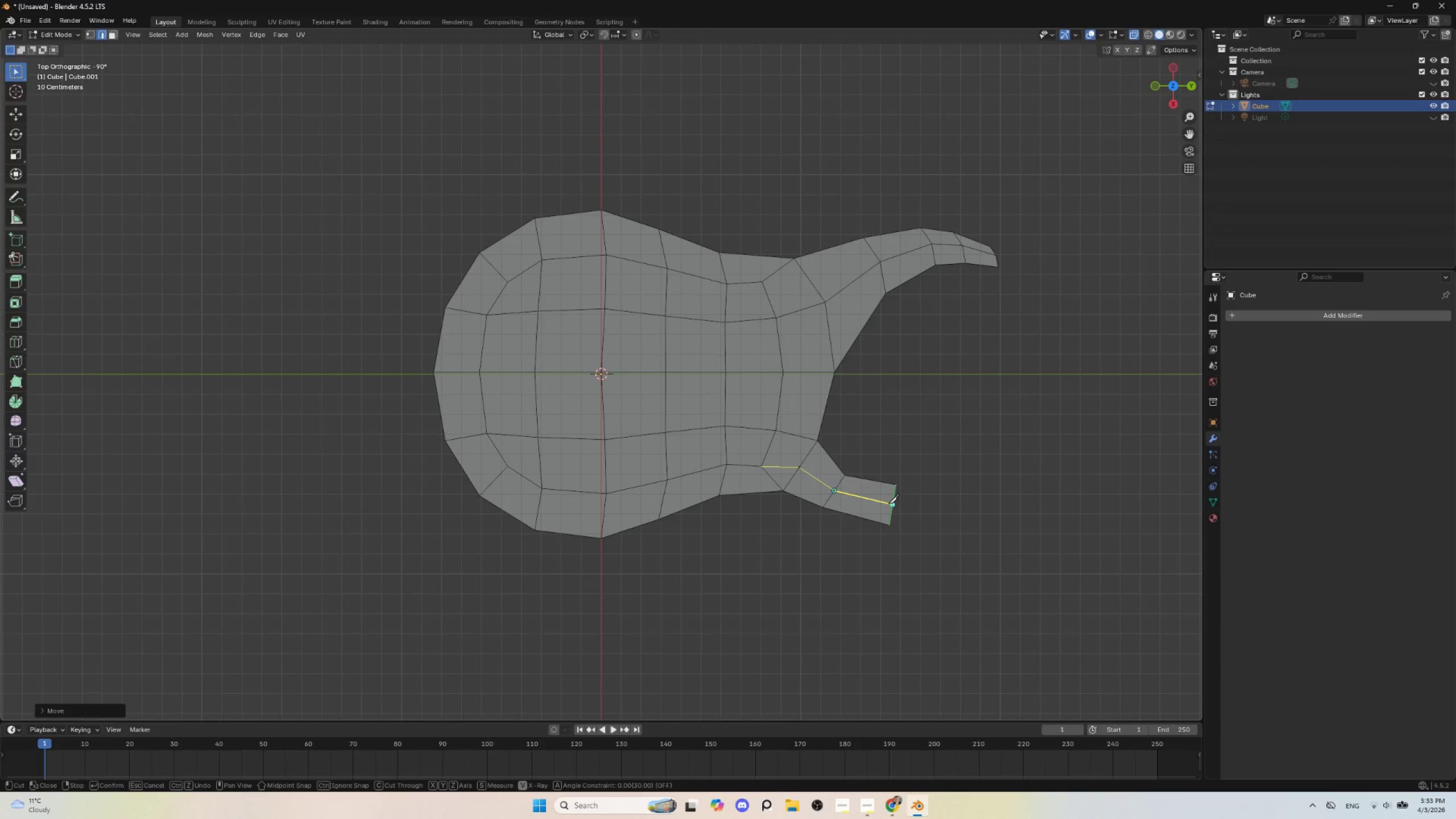 
left_click([891, 504])
 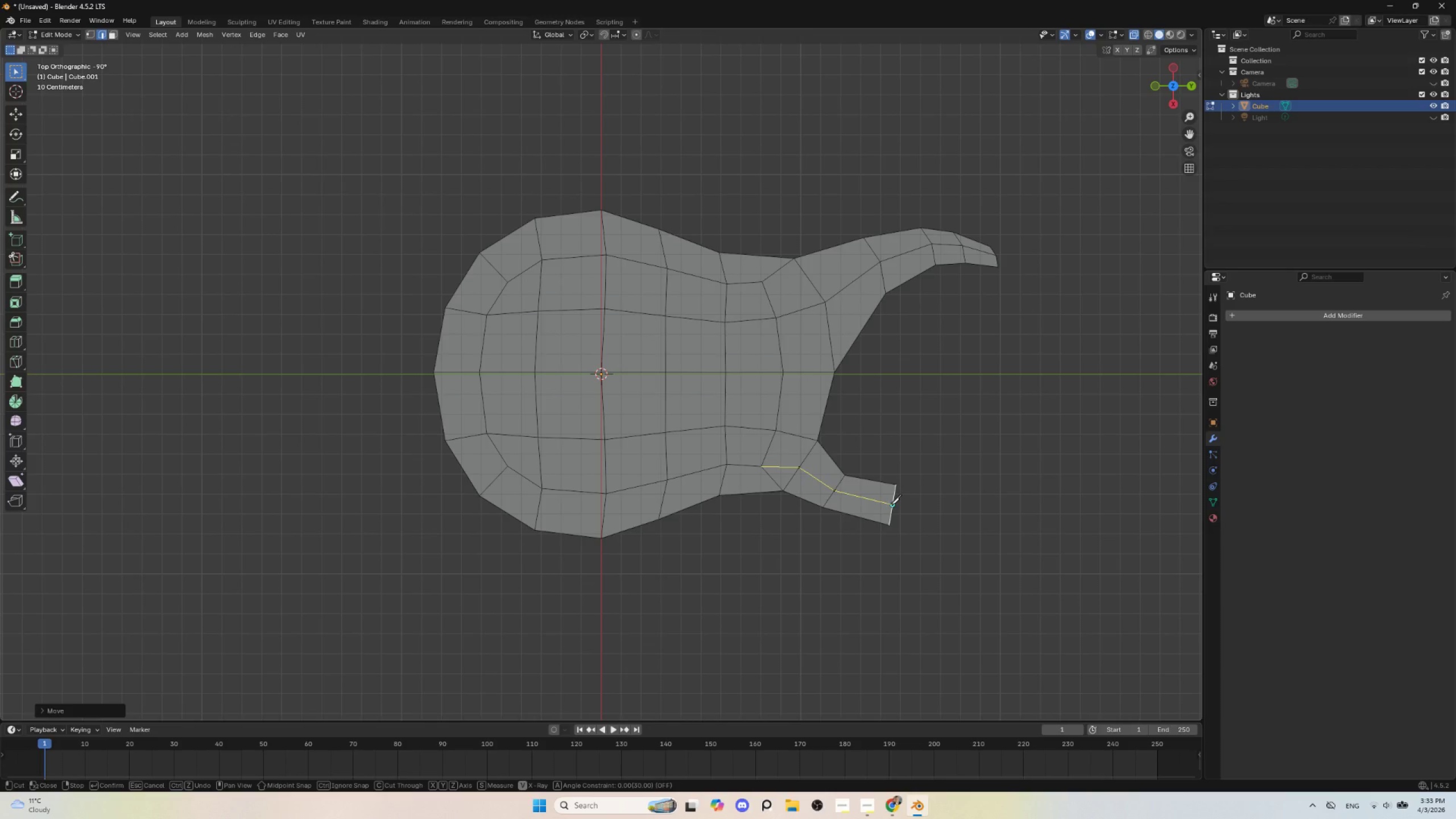 
key(Enter)
 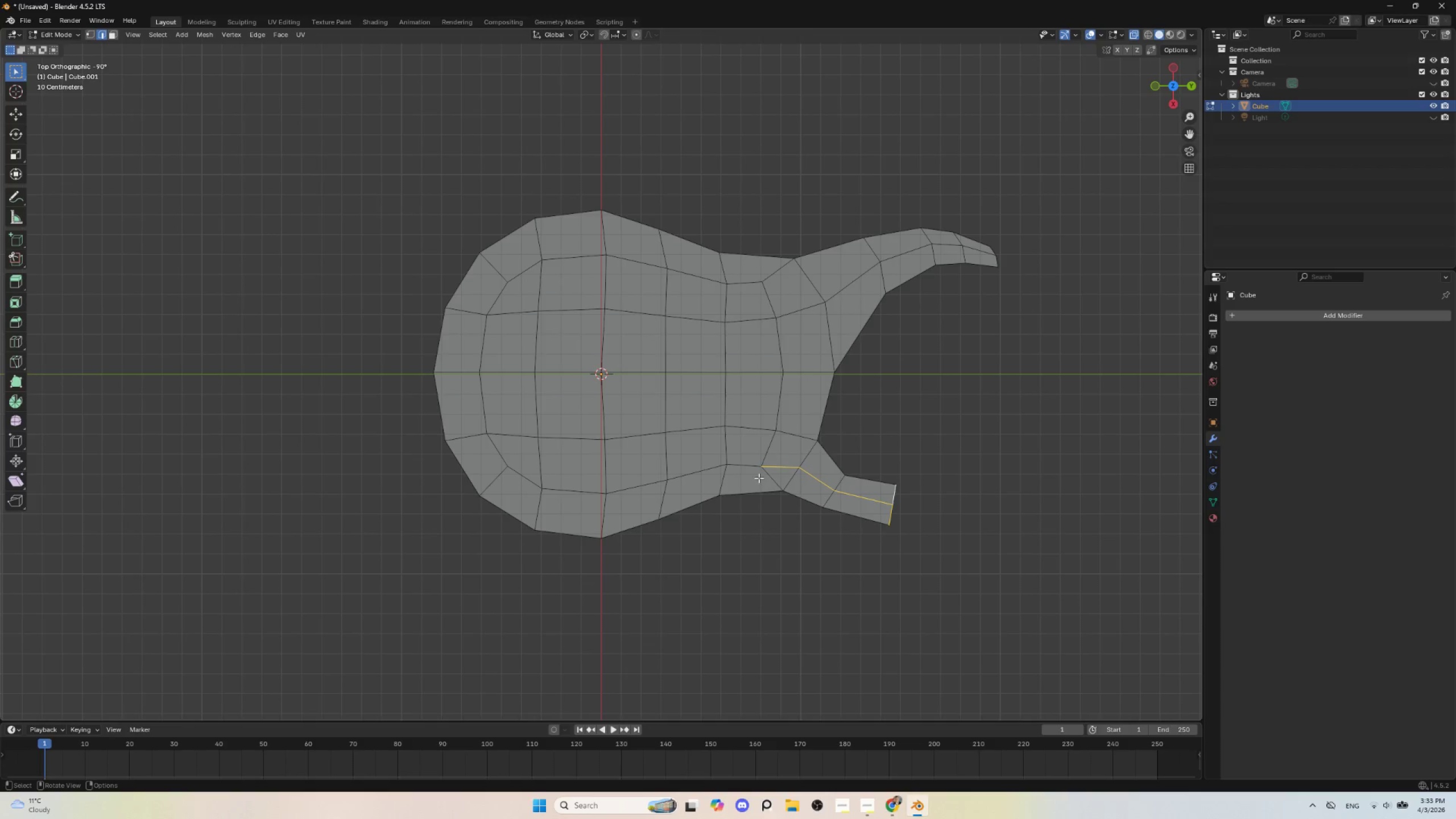 
wait(5.62)
 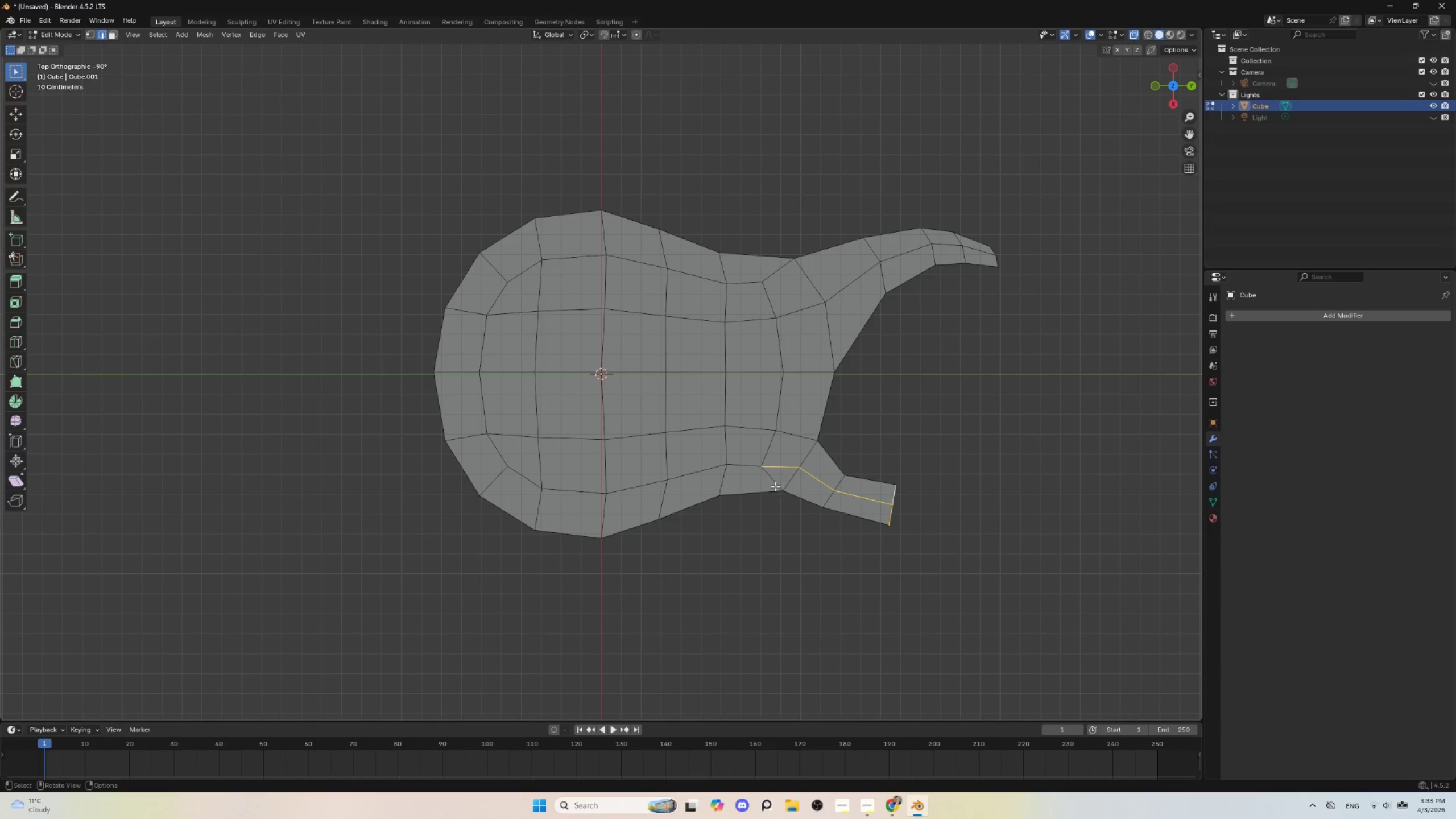 
key(K)
 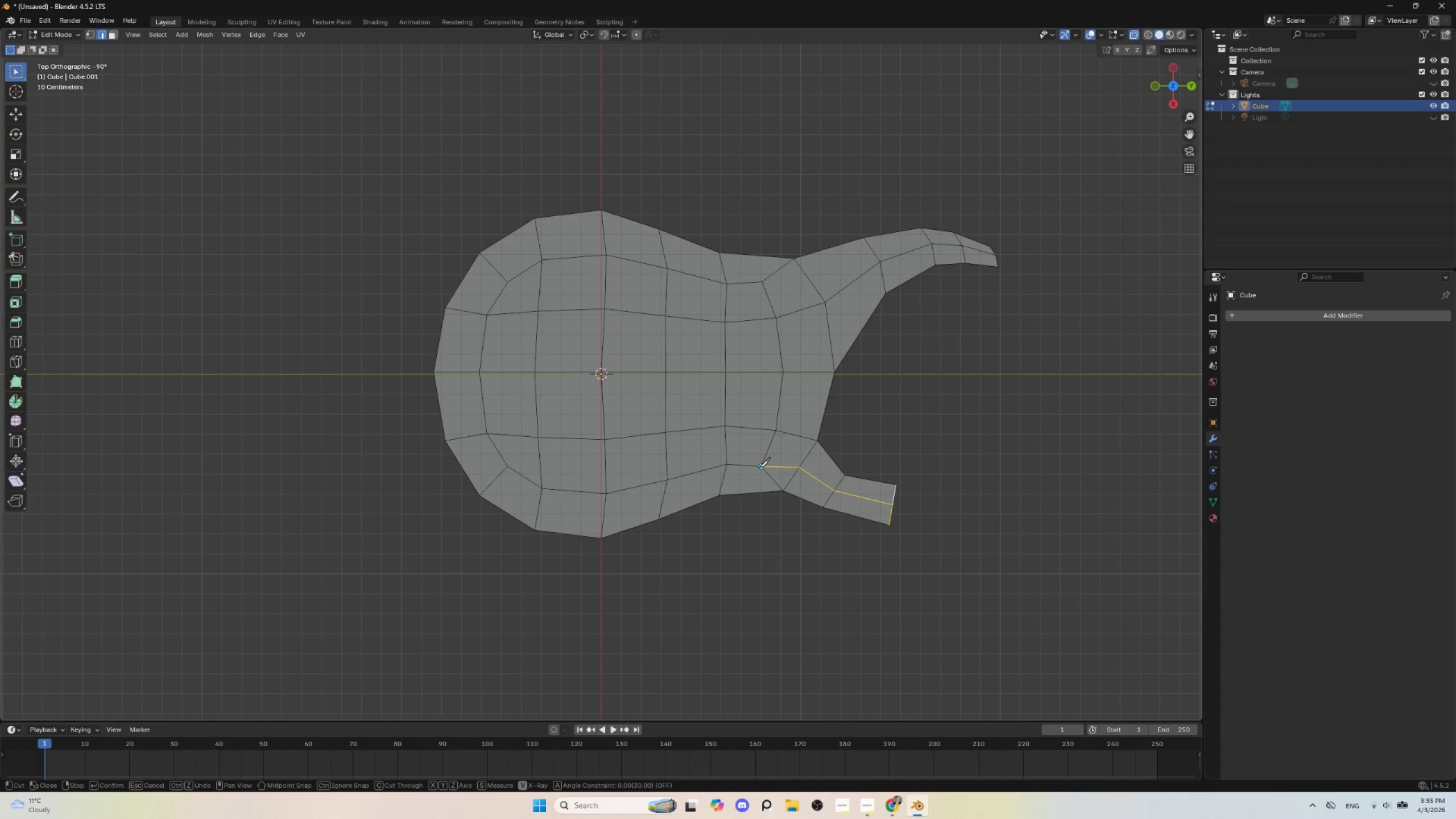 
left_click([759, 467])
 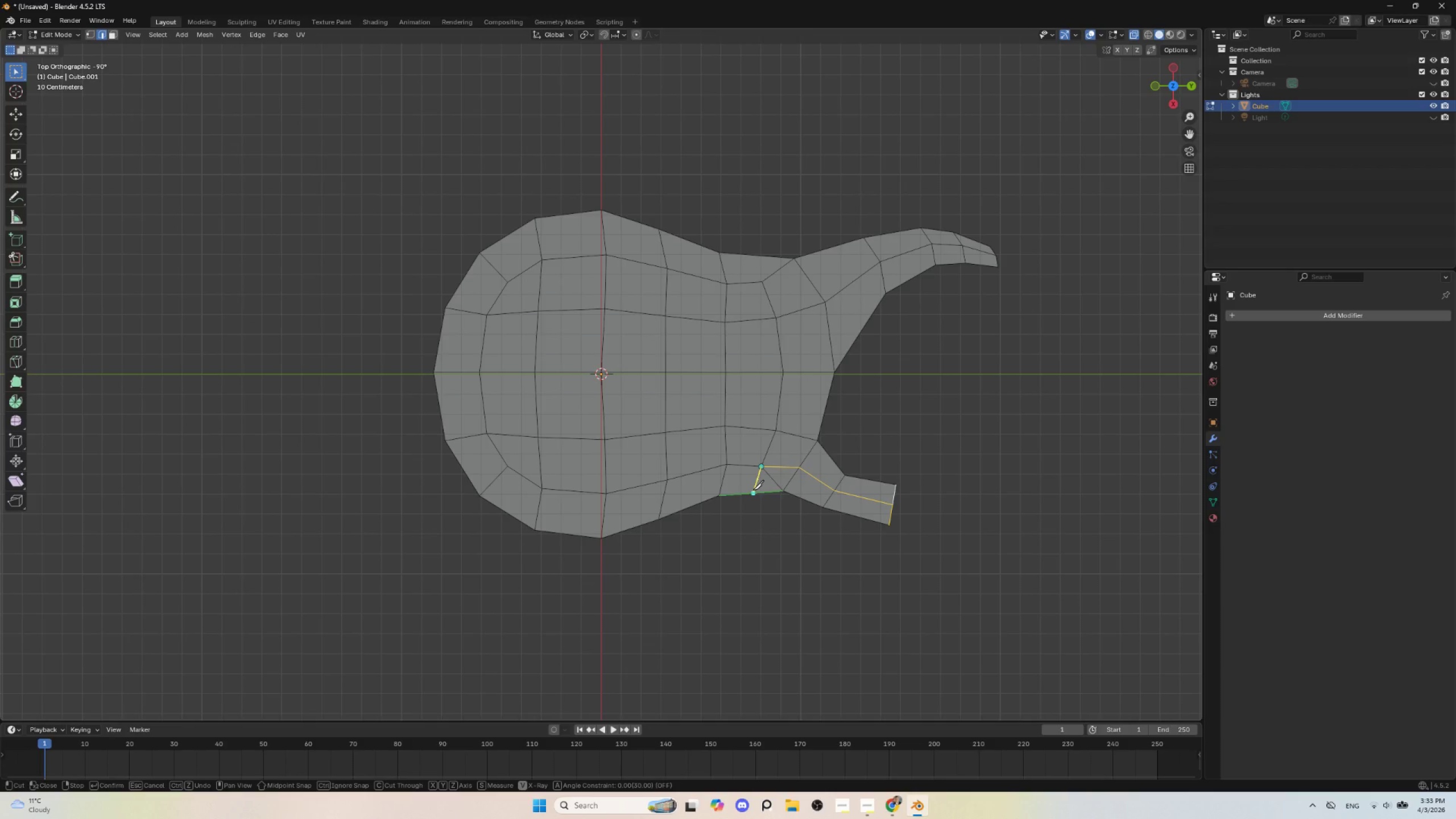 
left_click([753, 490])
 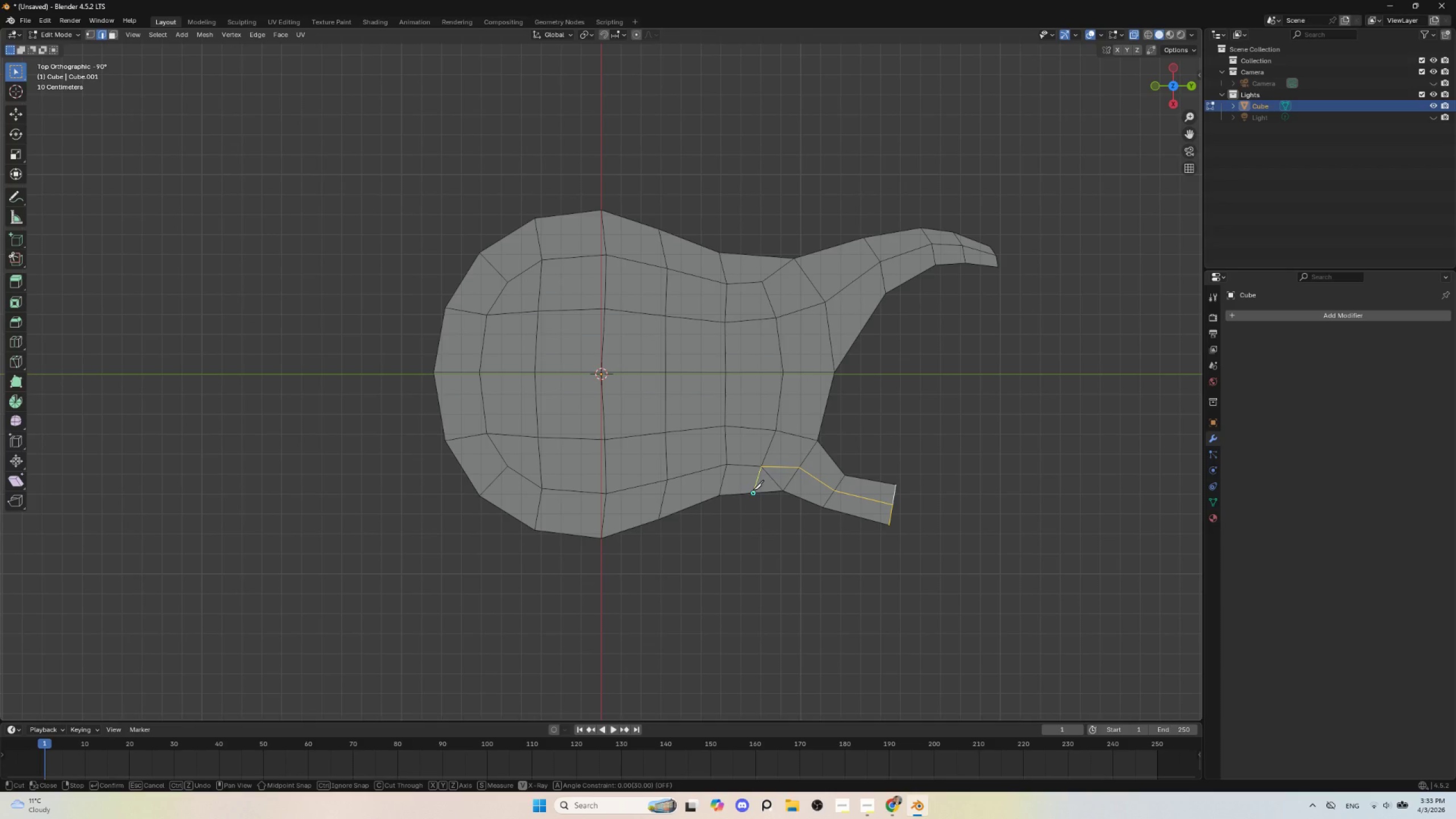 
key(Enter)
 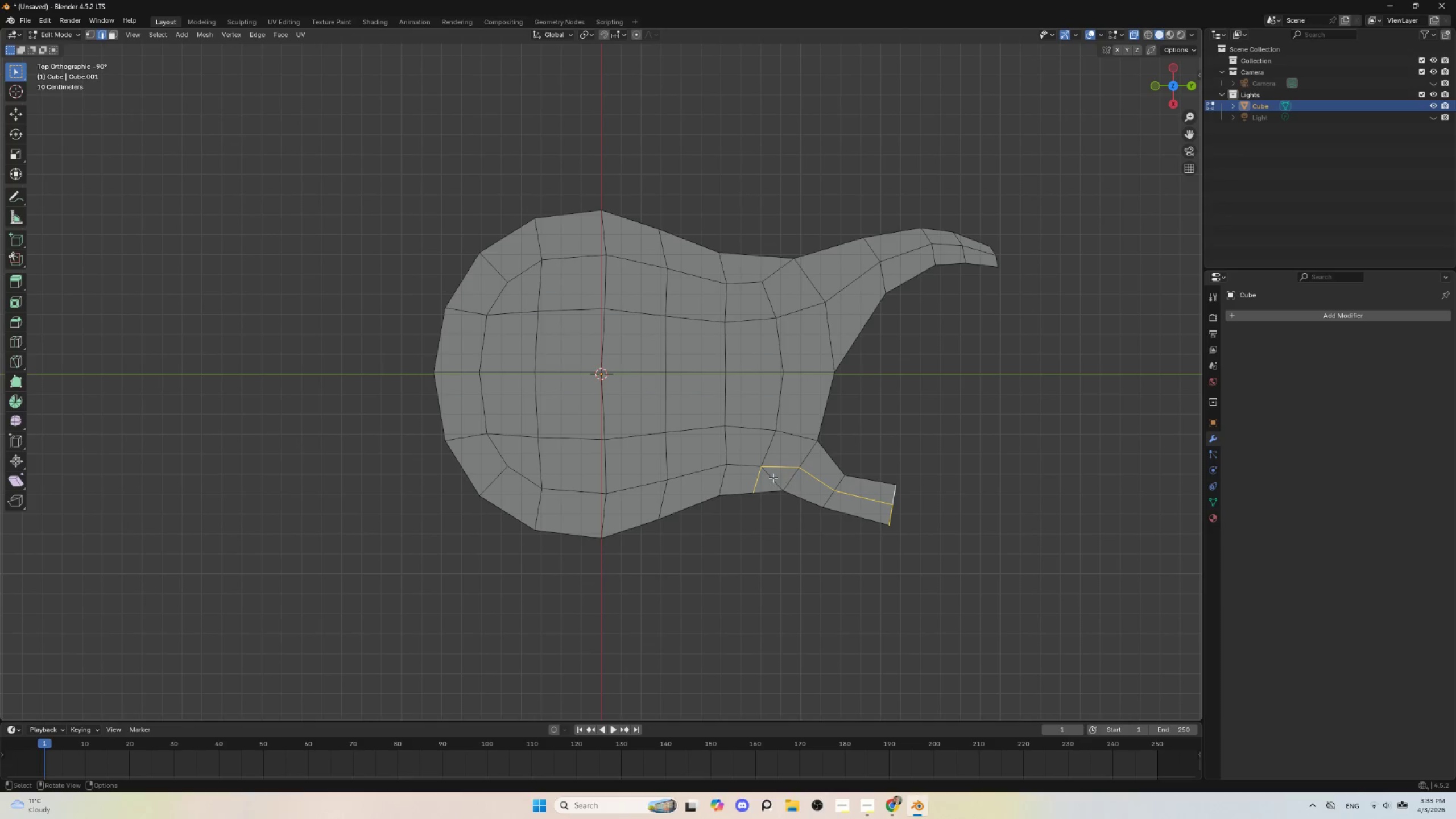 
left_click([769, 477])
 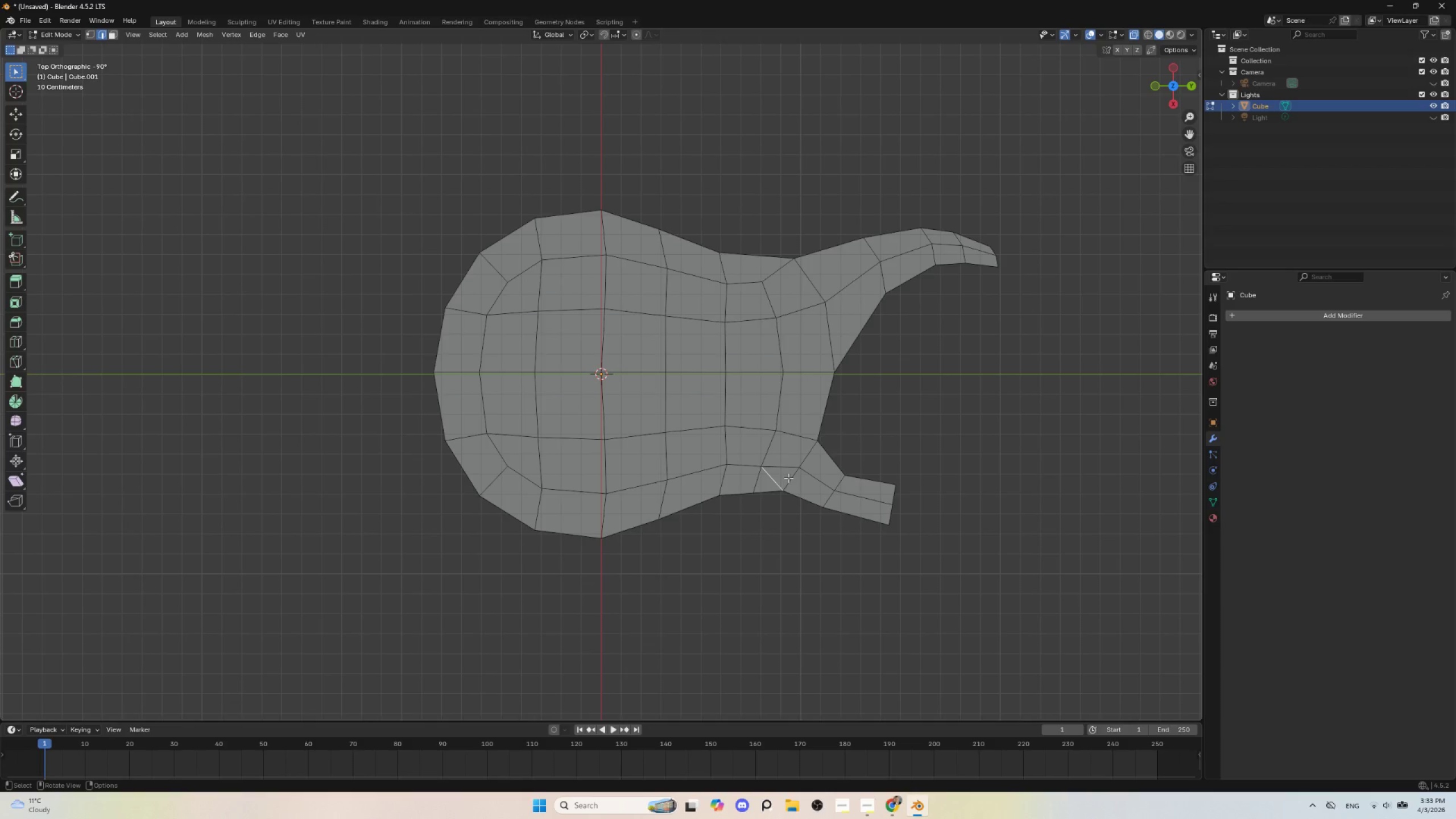 
key(Delete)
 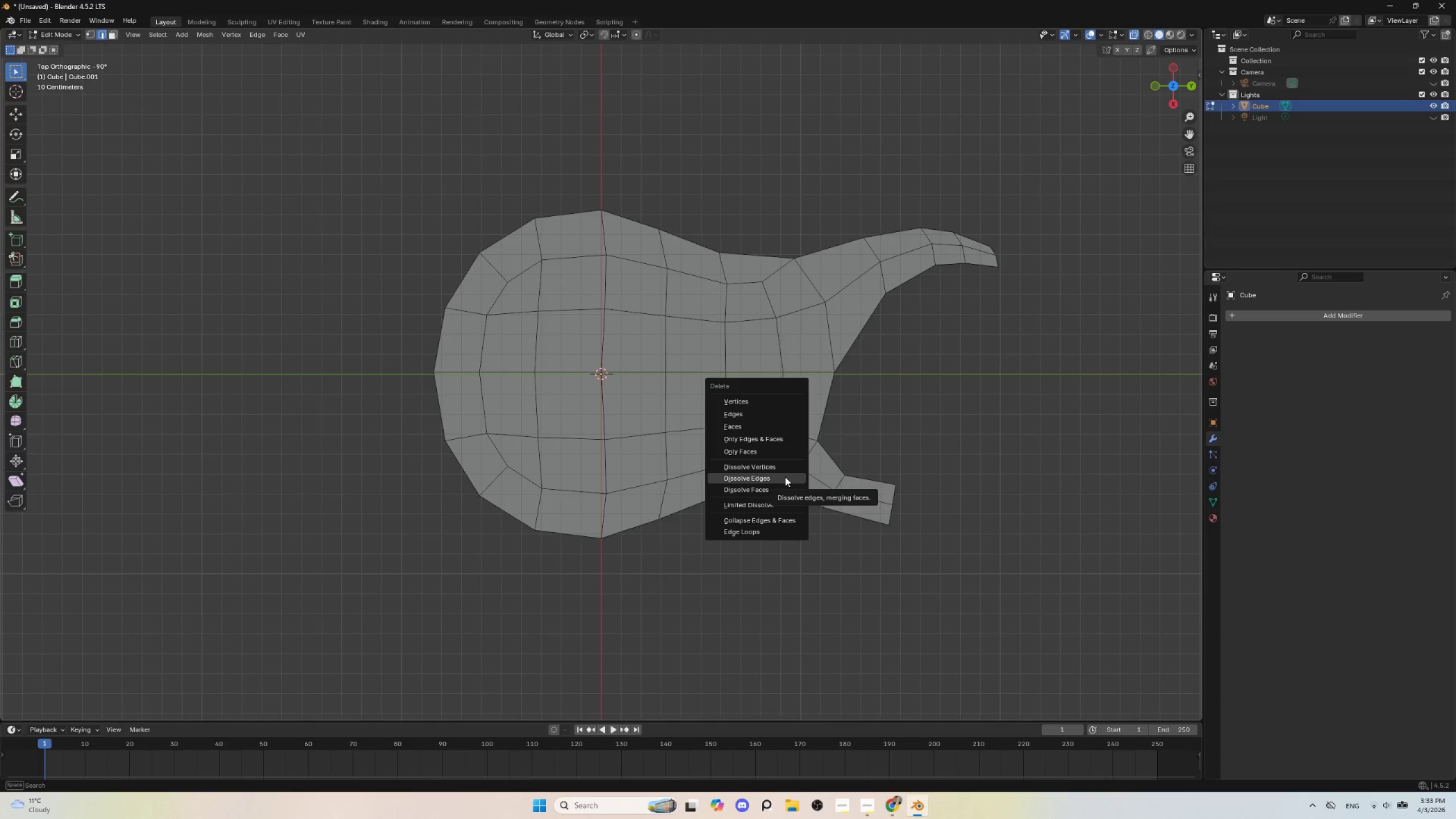 
left_click([785, 477])
 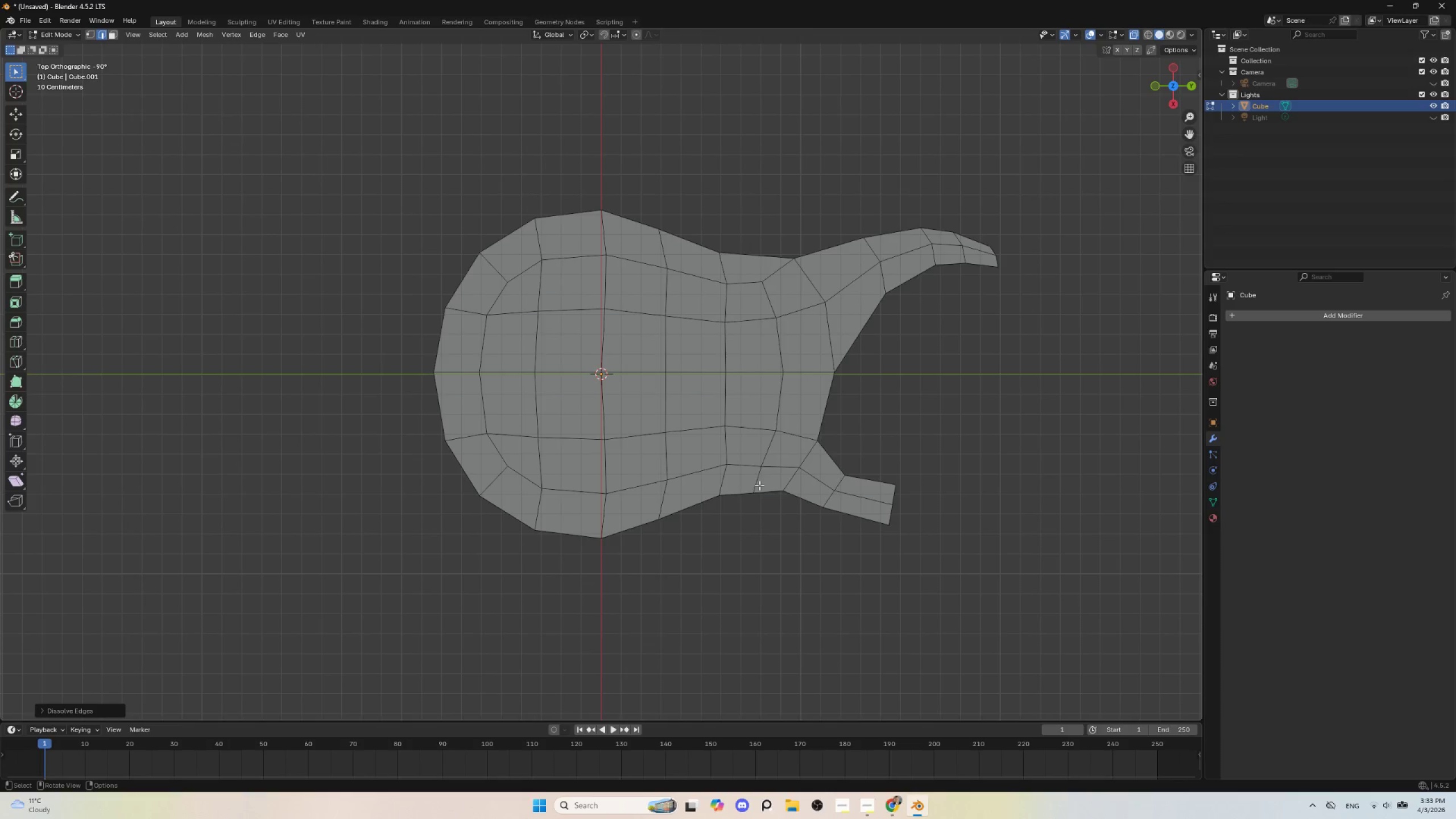 
hold_key(key=AltLeft, duration=0.41)
 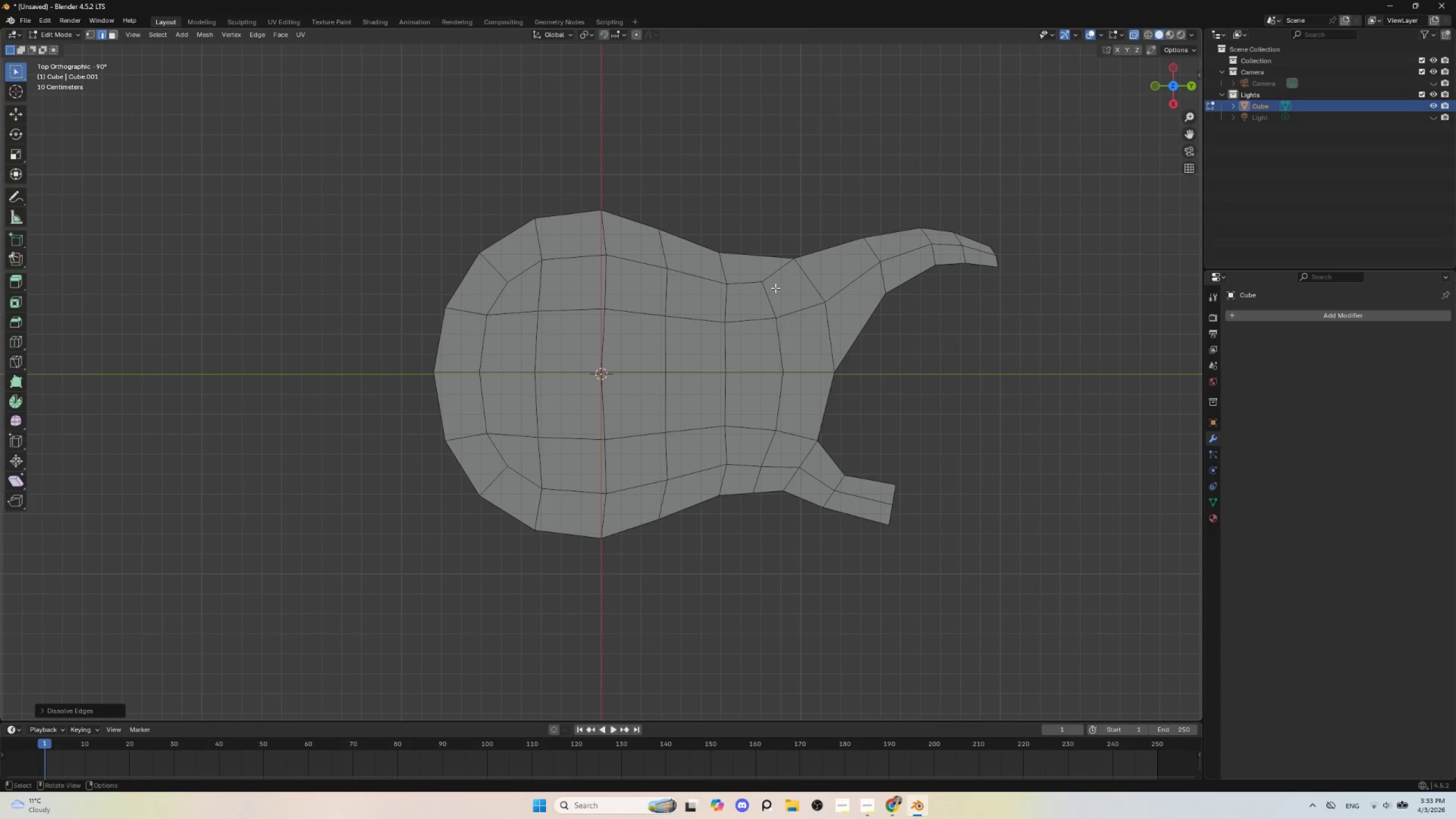 
key(K)
 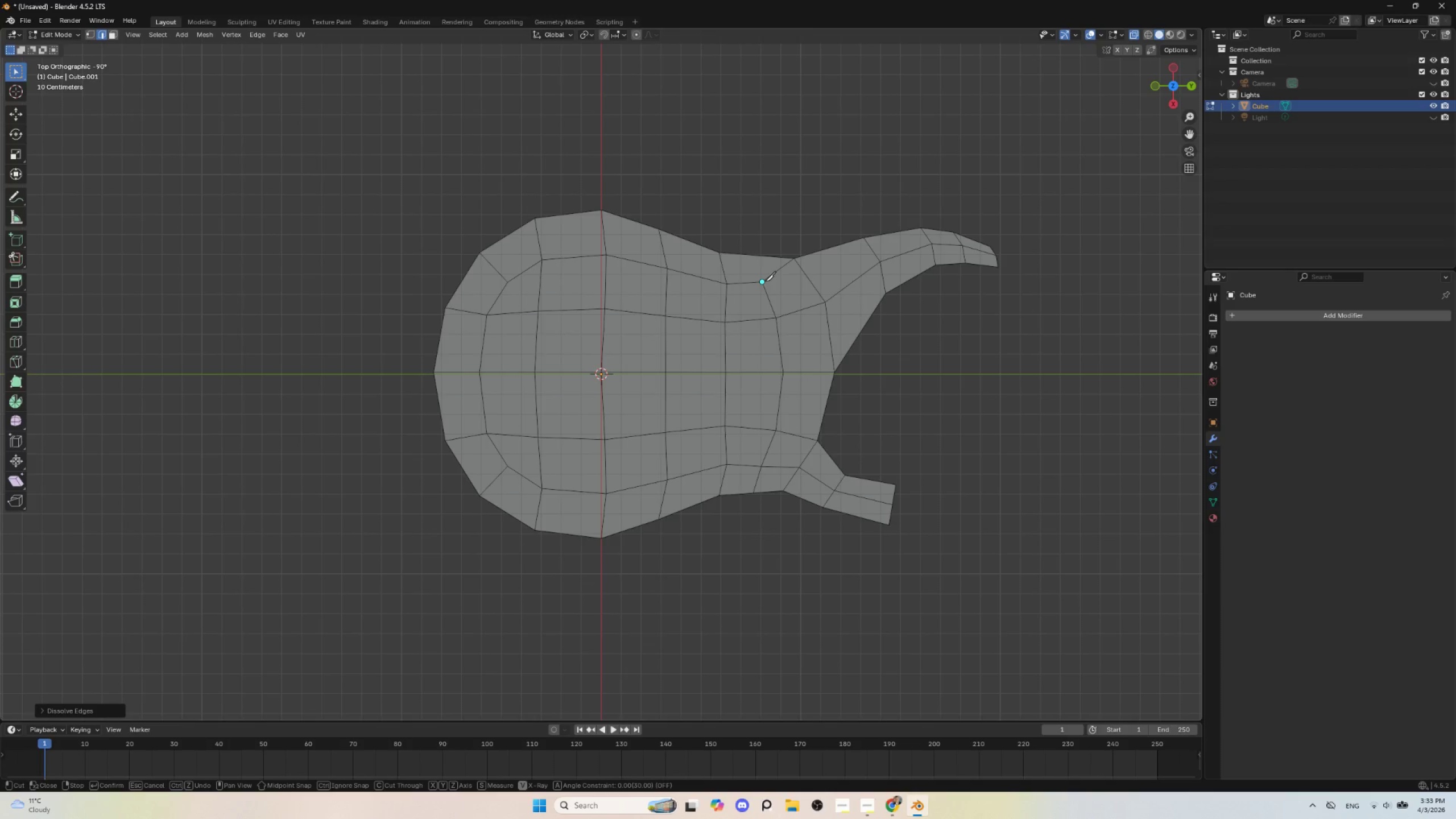 
left_click([765, 281])
 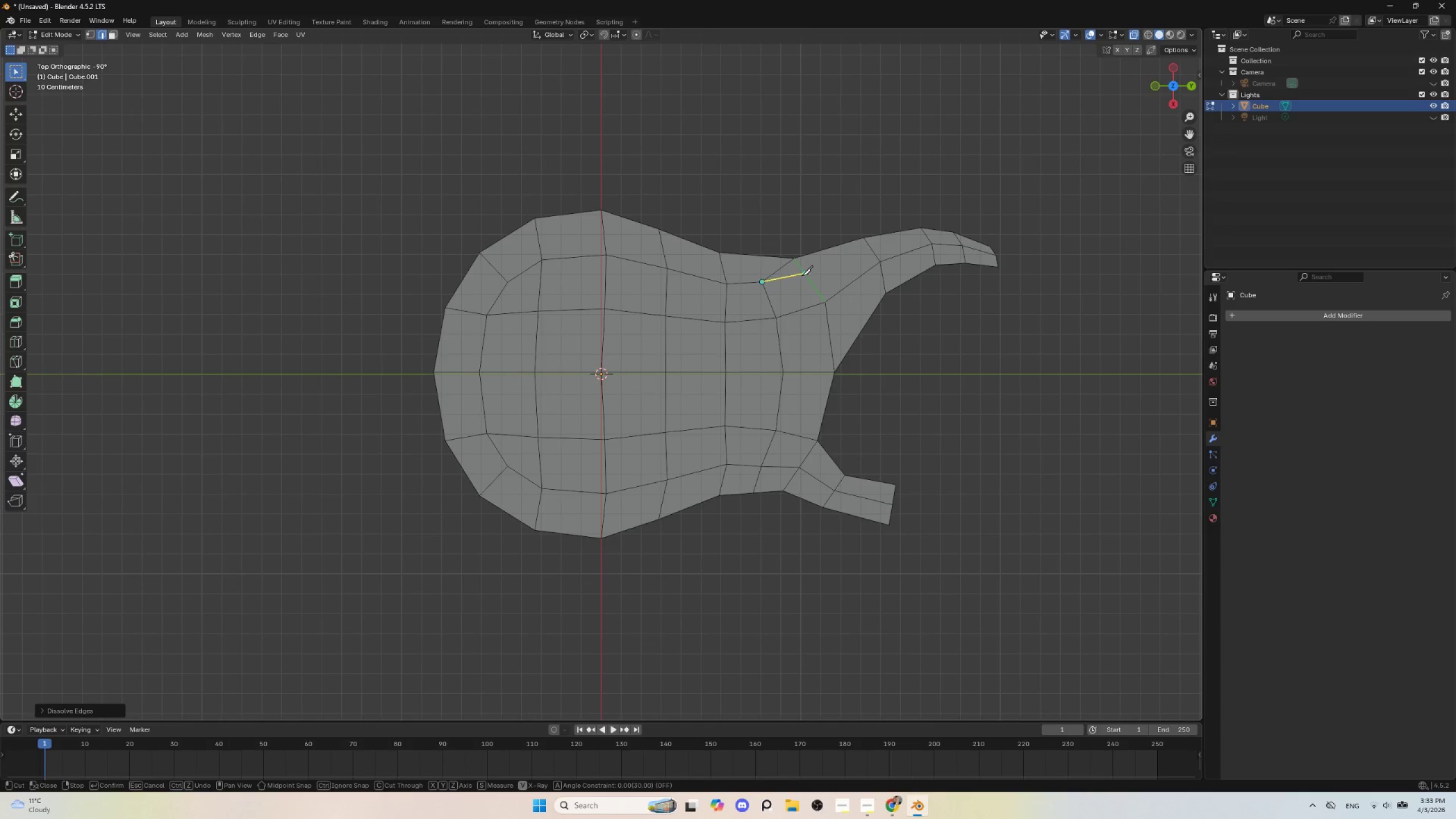 
left_click([802, 275])
 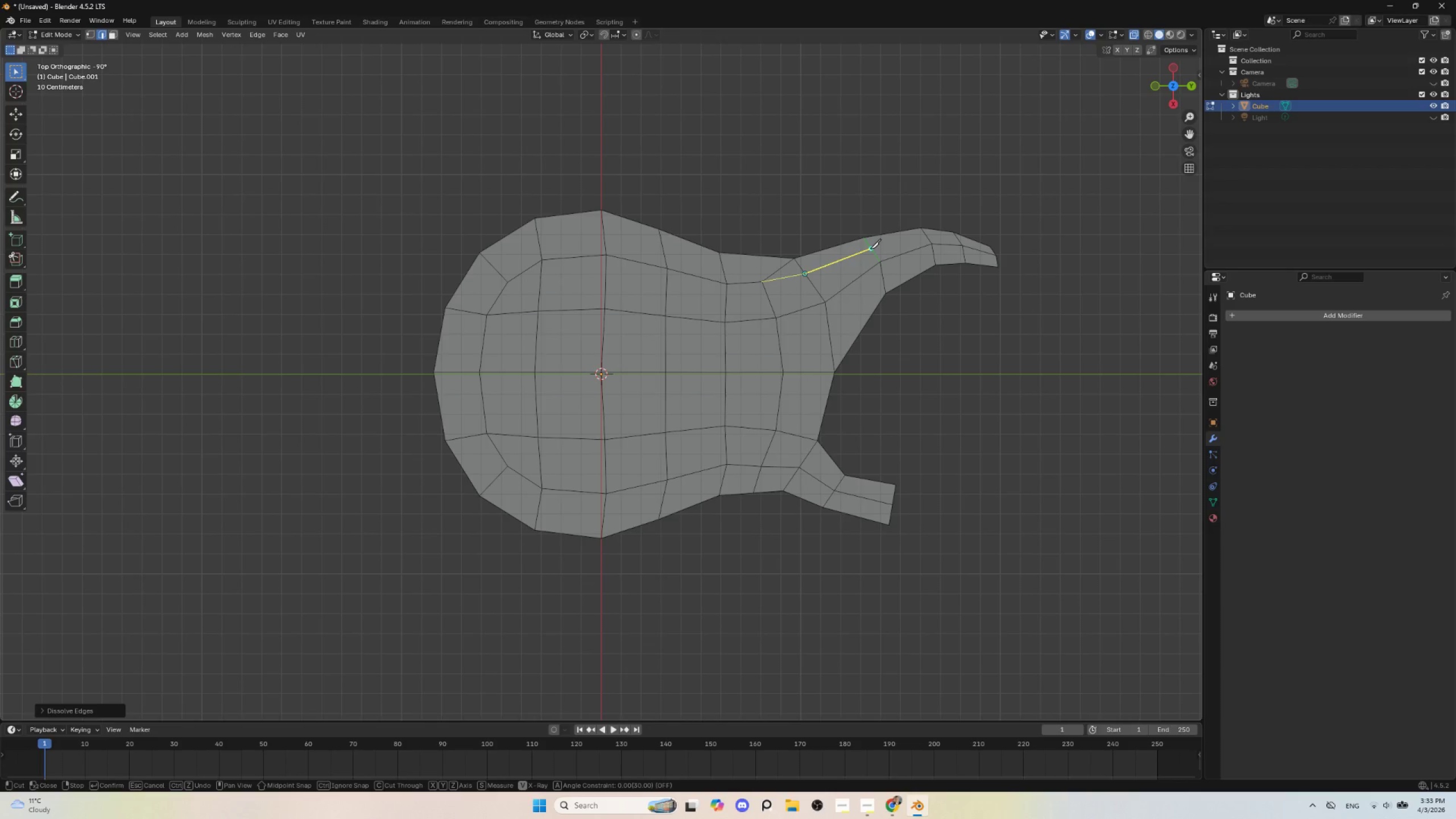 
left_click([870, 249])
 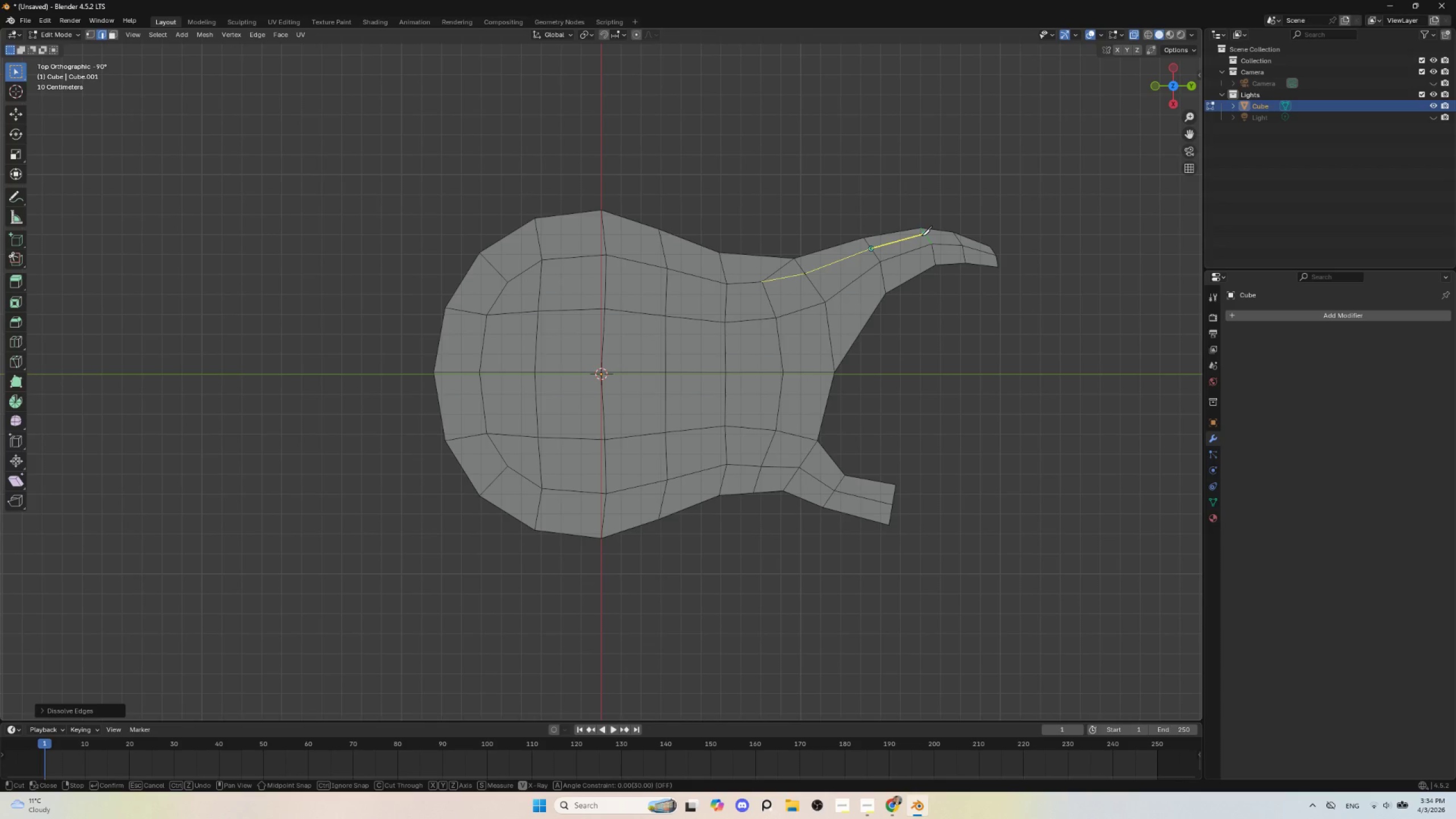 
left_click([921, 235])
 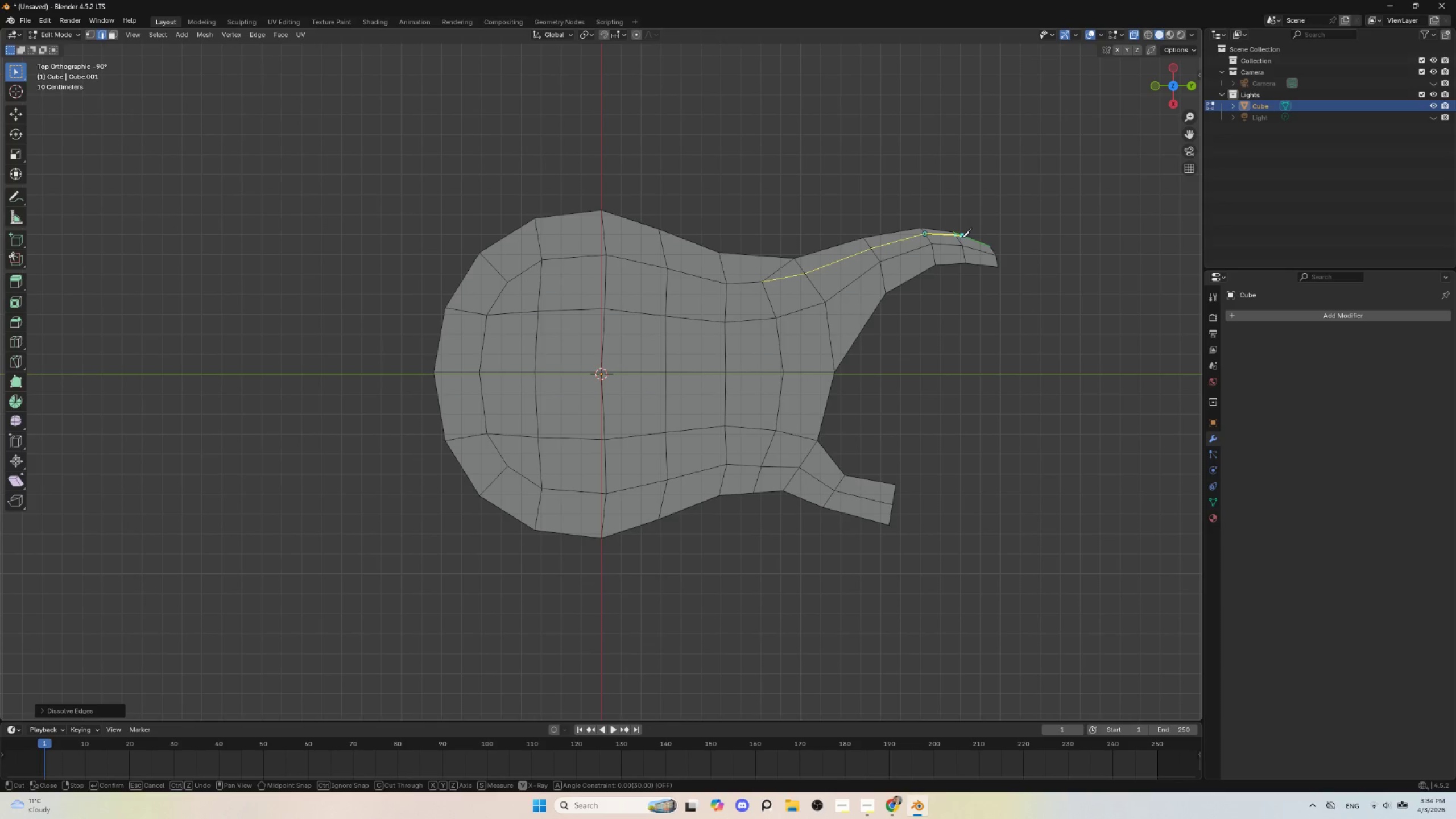 
wait(6.84)
 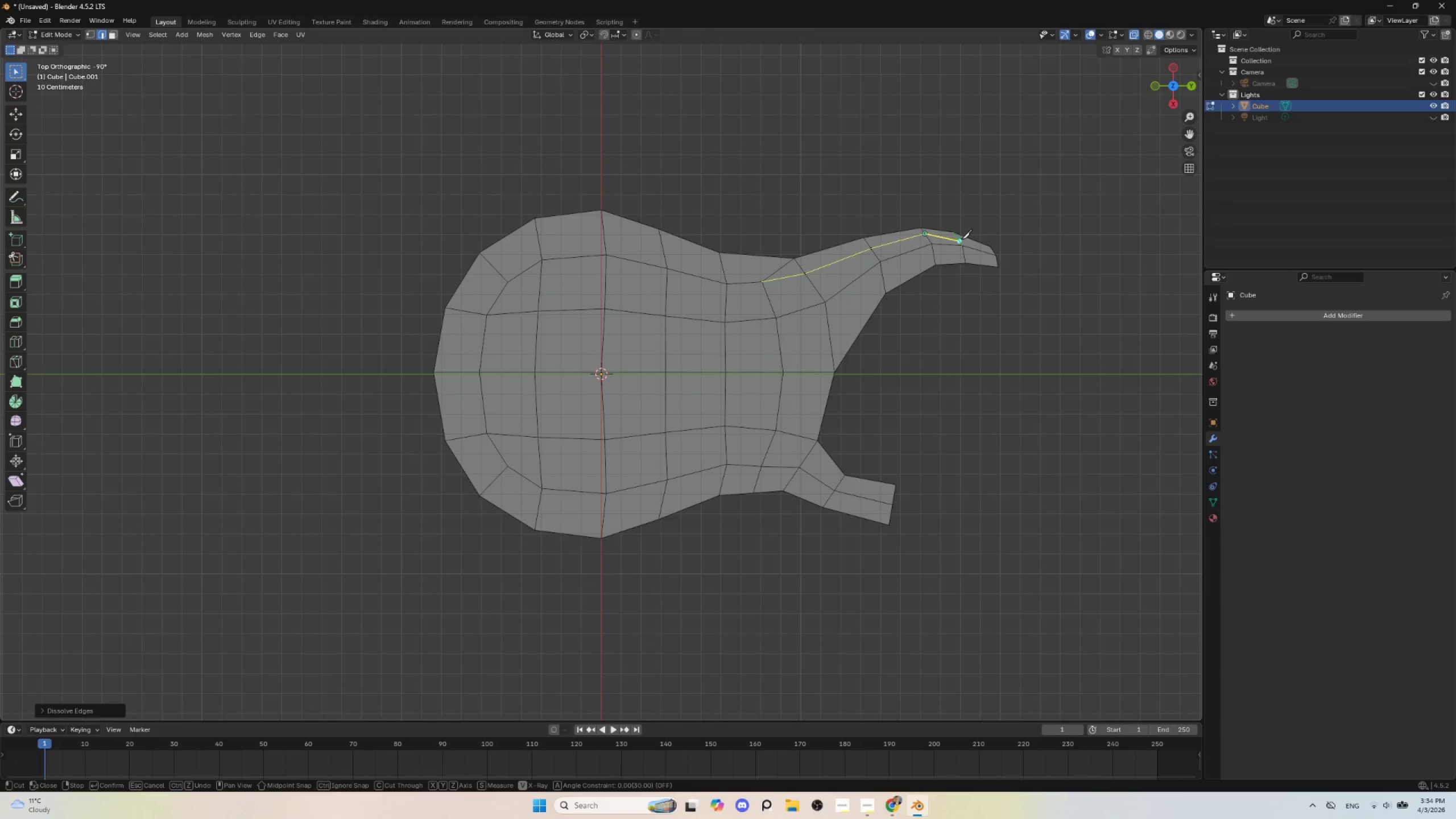 
left_click([958, 239])
 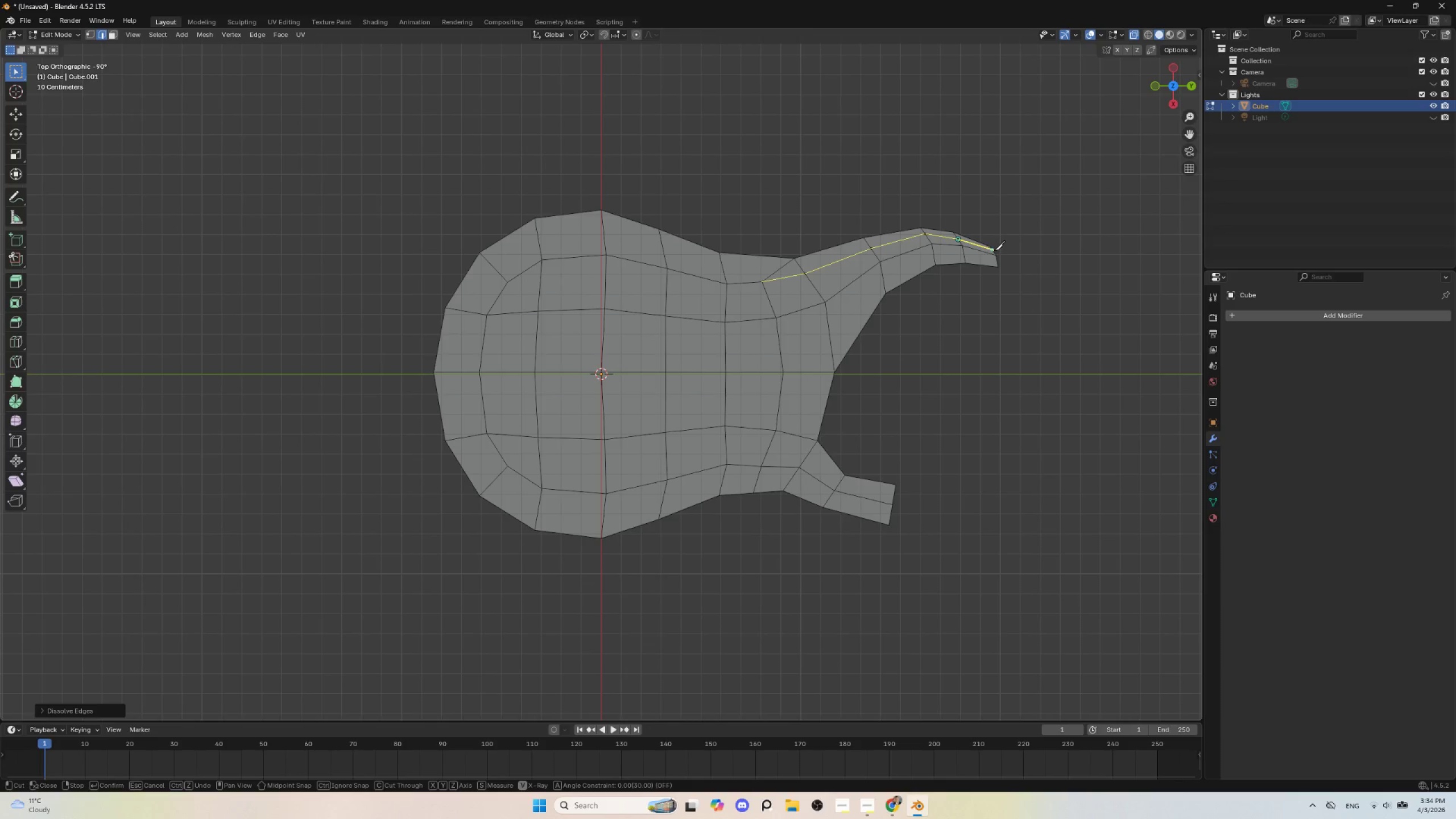 
left_click([994, 250])
 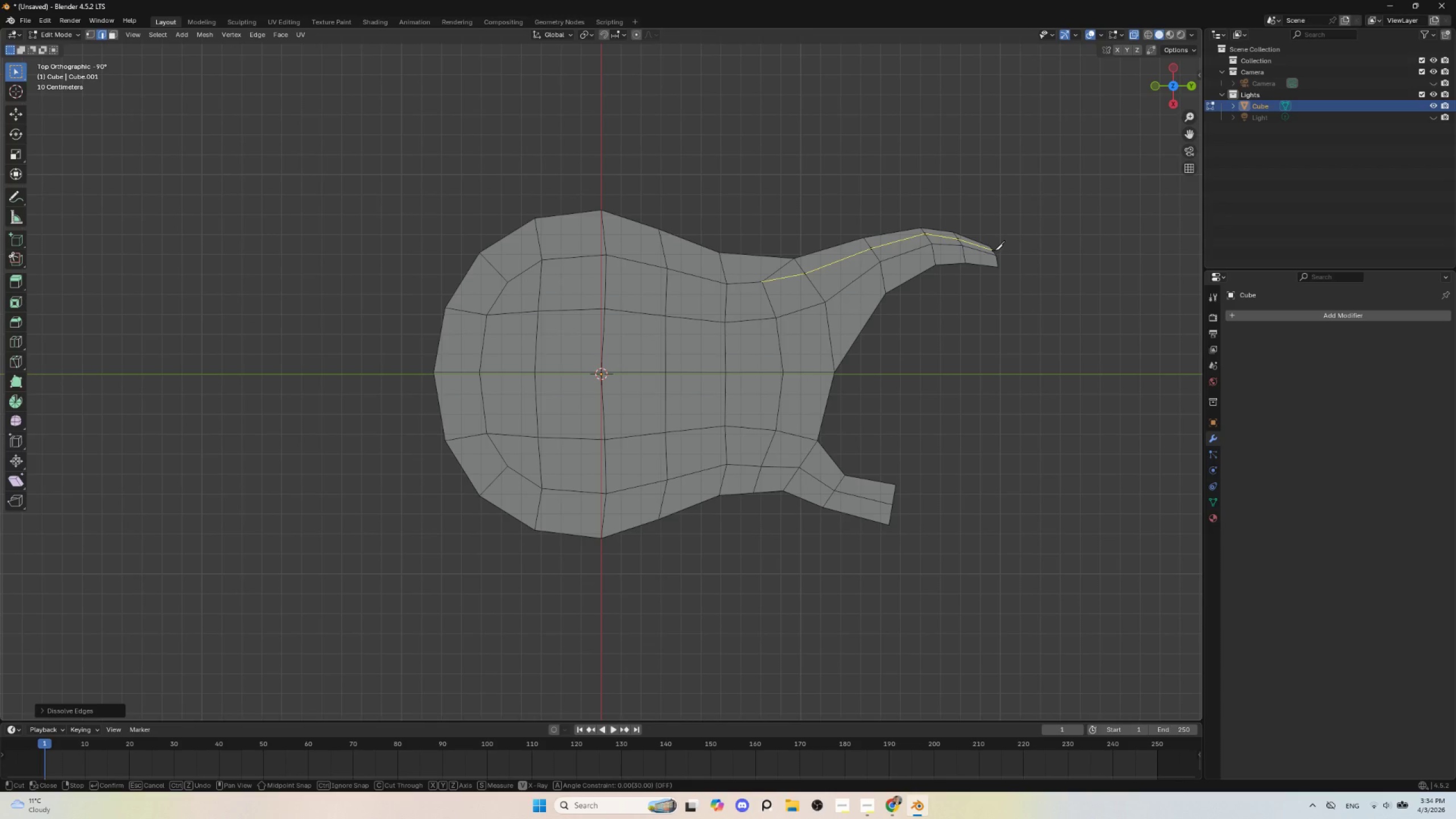 
key(Enter)
 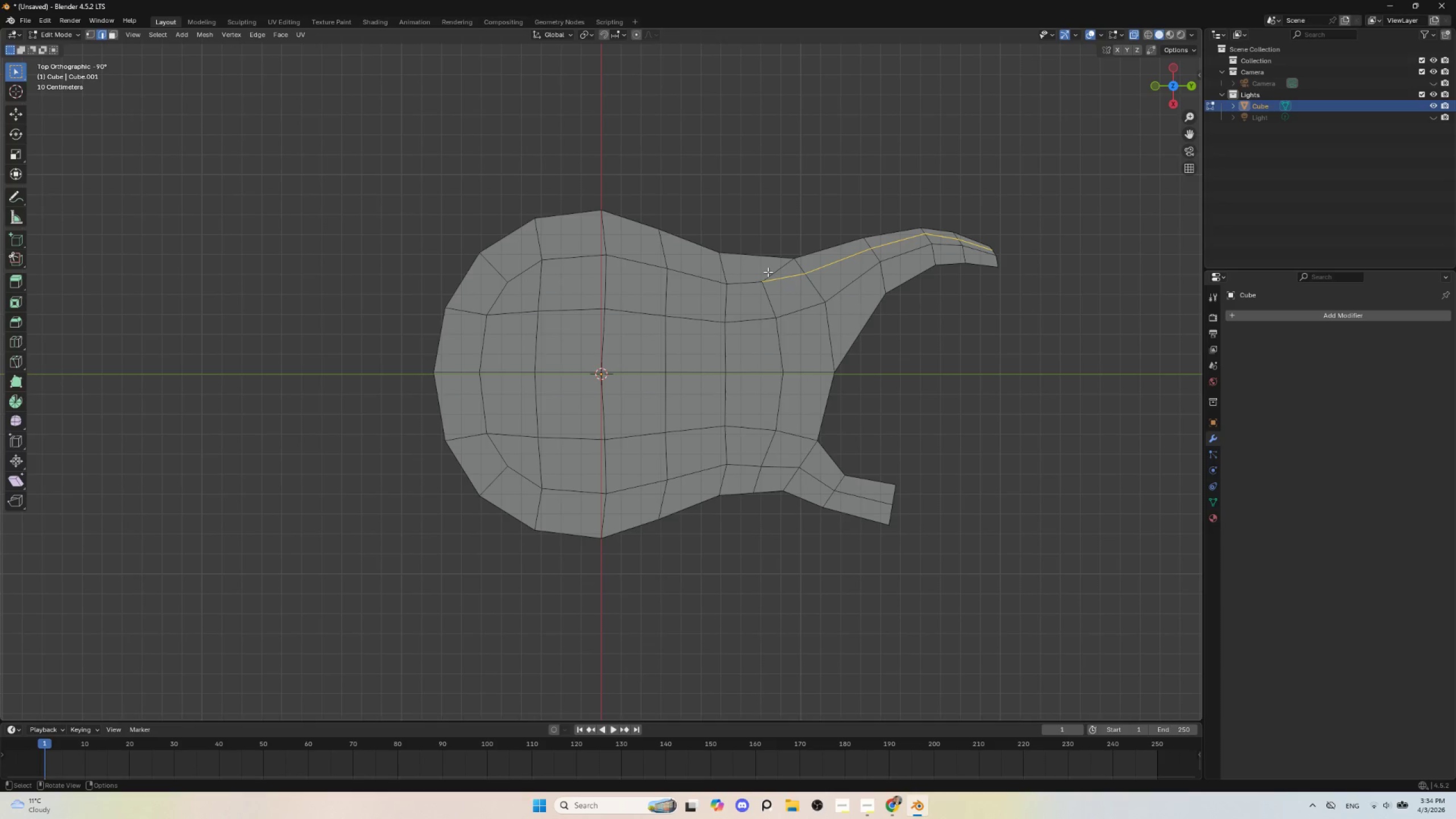 
wait(5.31)
 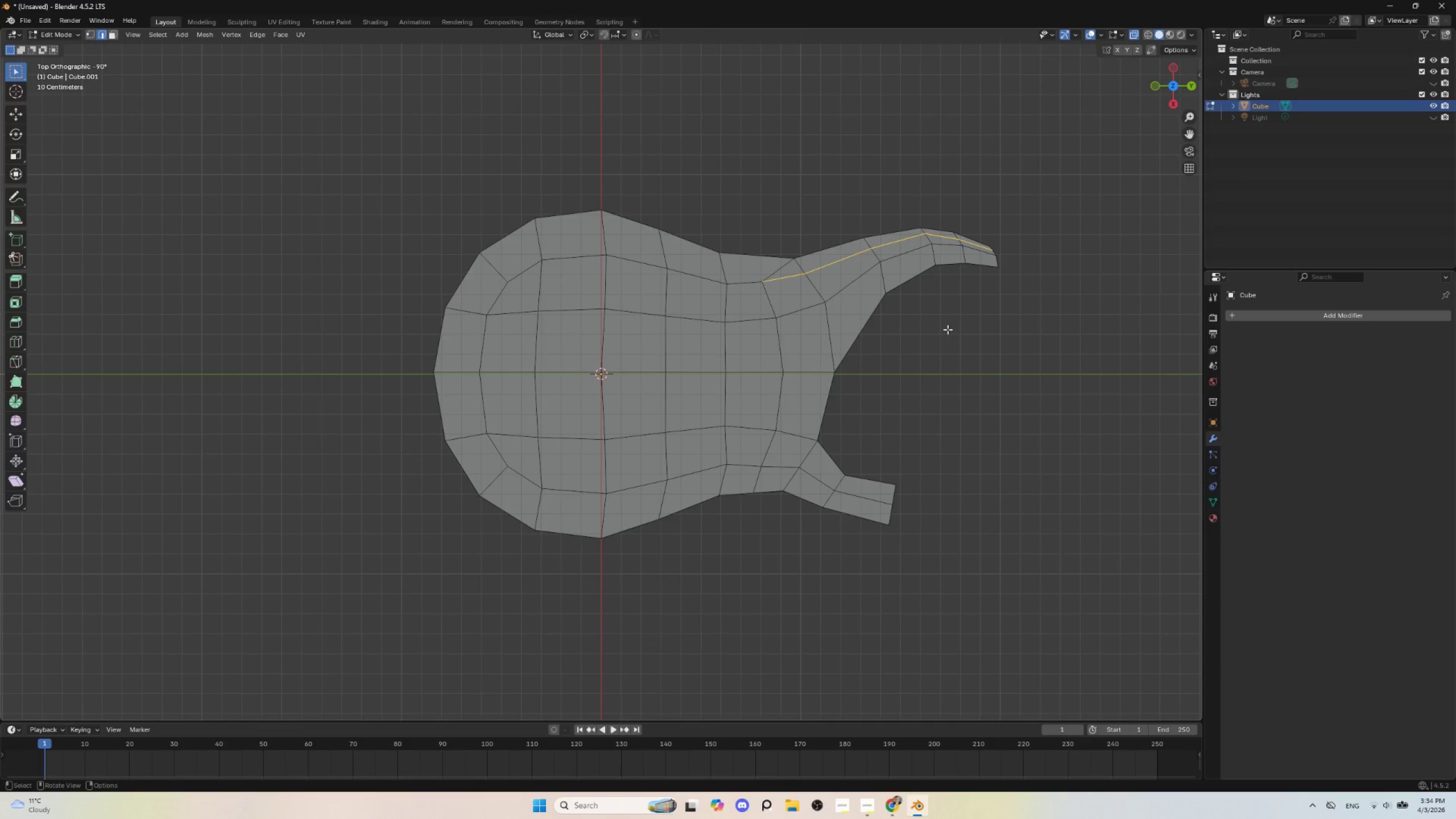 
key(K)
 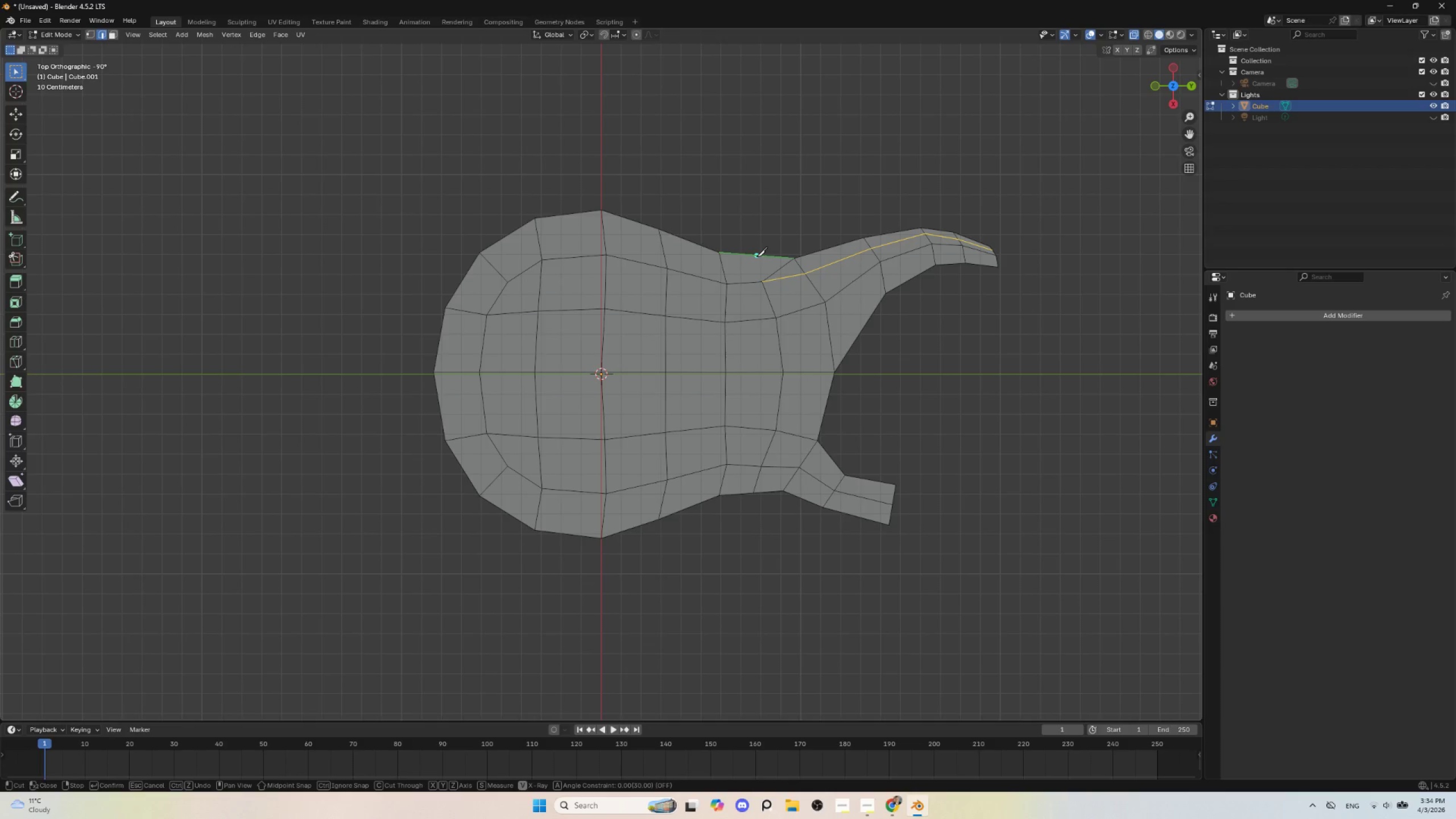 
left_click([756, 257])
 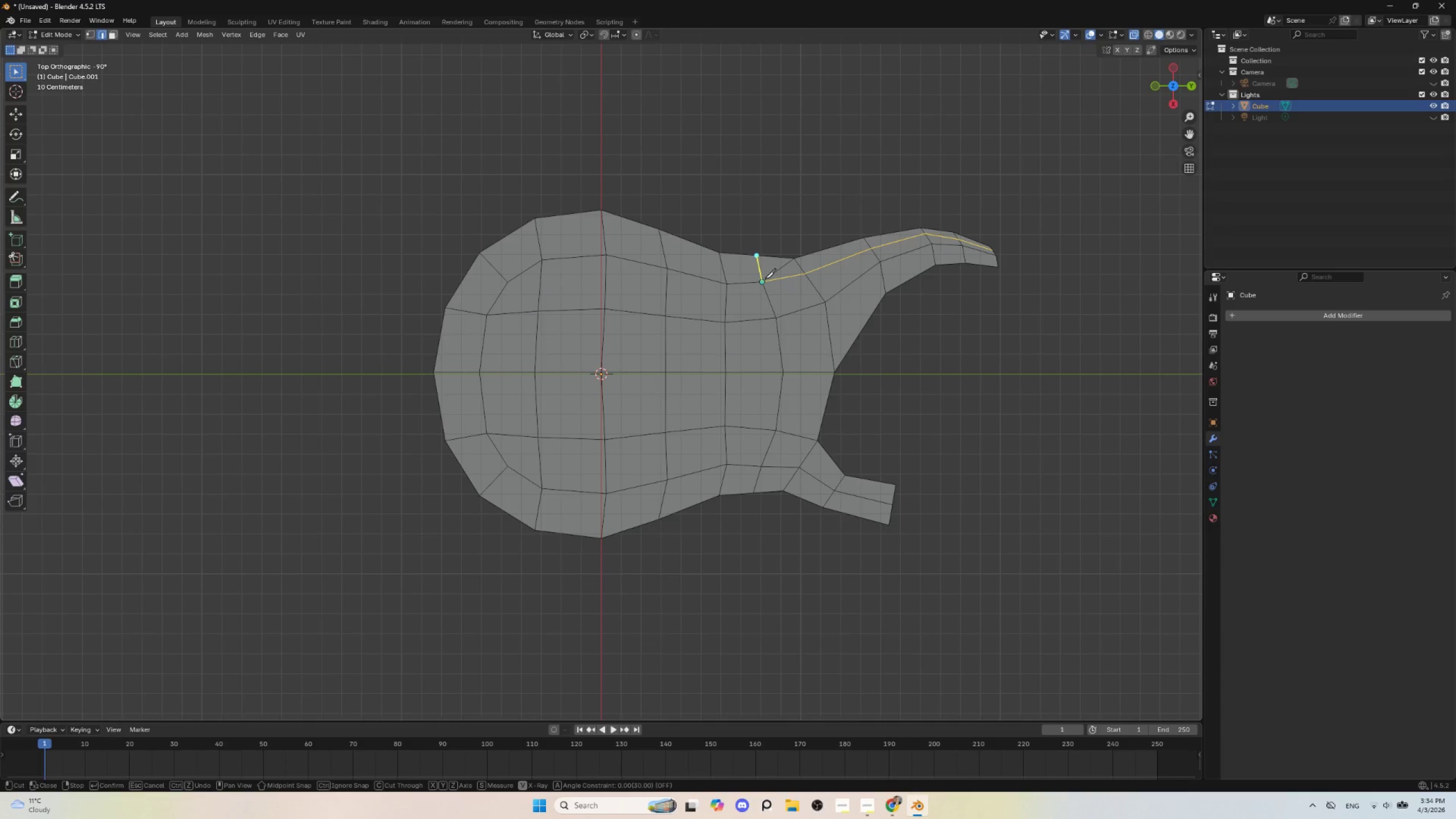 
left_click([765, 278])
 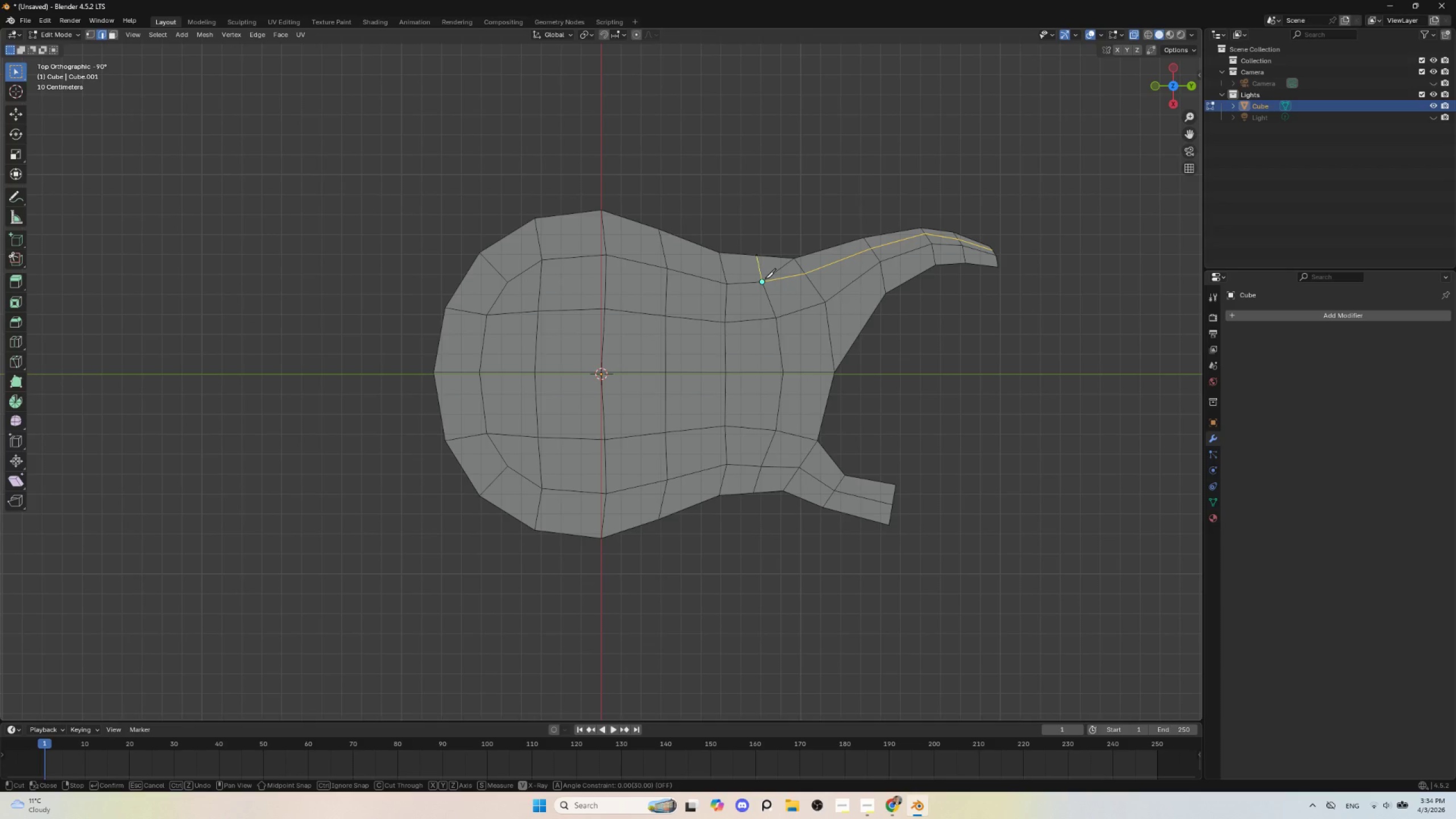 
key(Enter)
 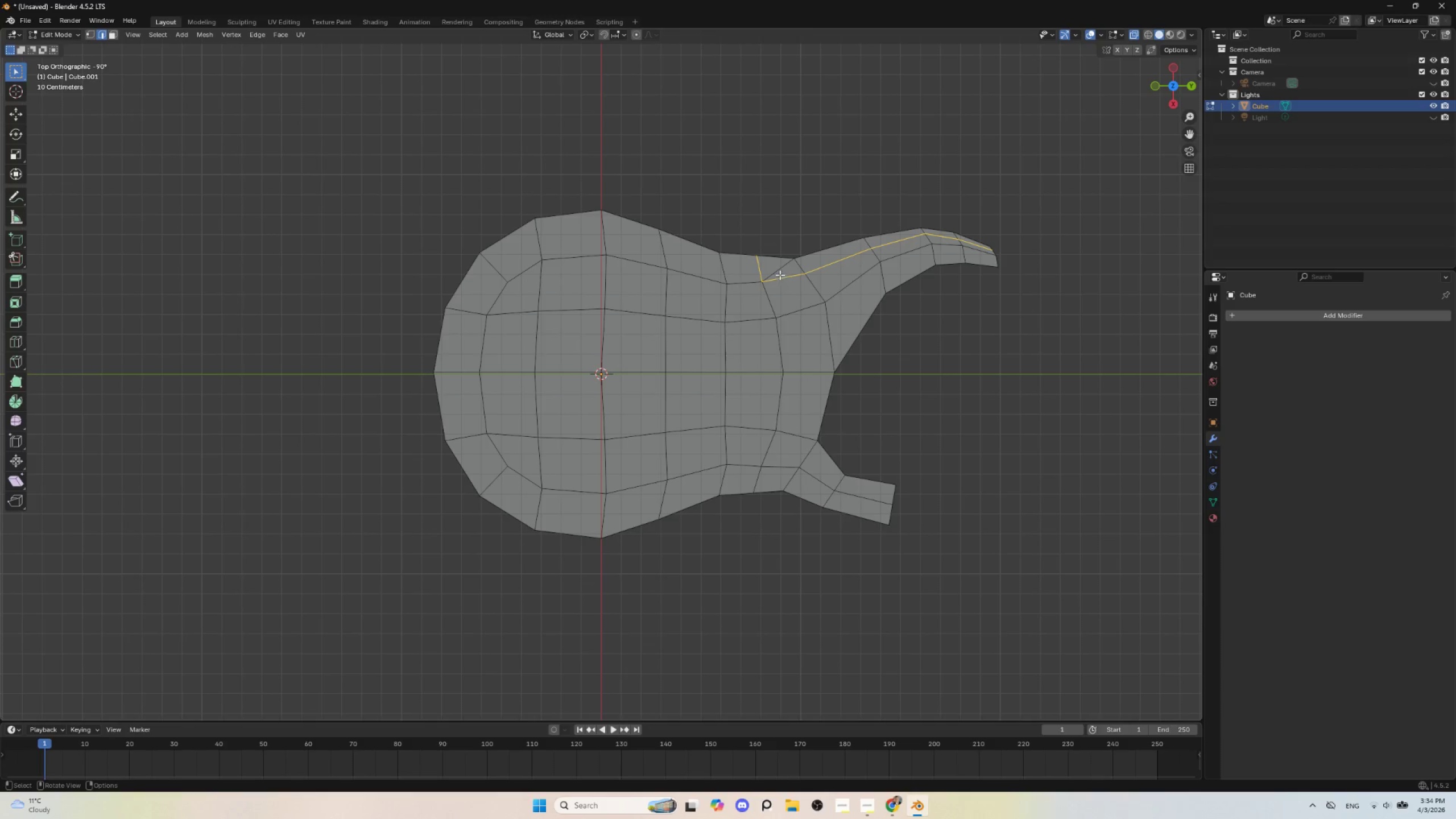 
left_click([777, 269])
 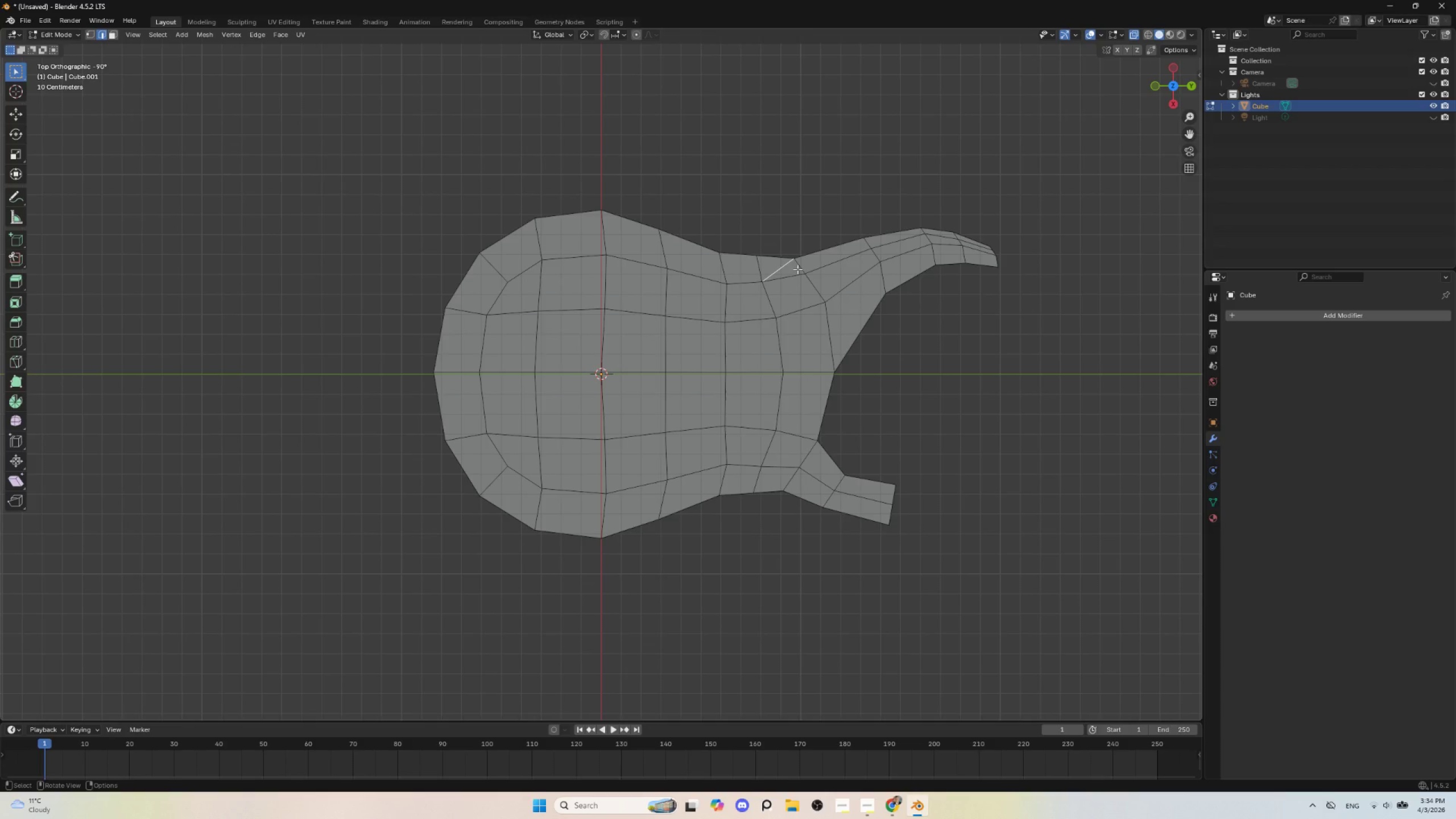 
key(Delete)
 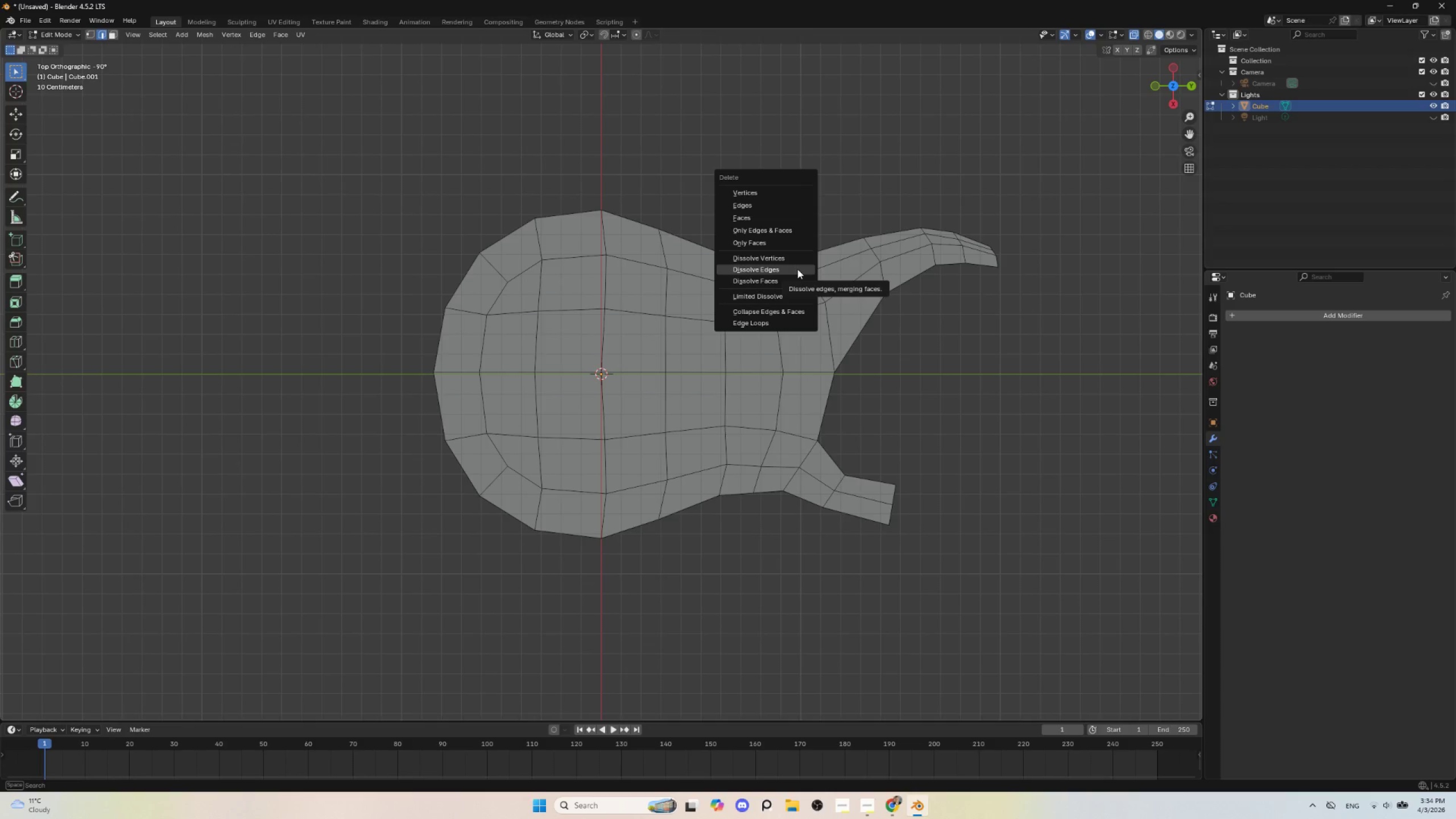 
left_click([797, 269])
 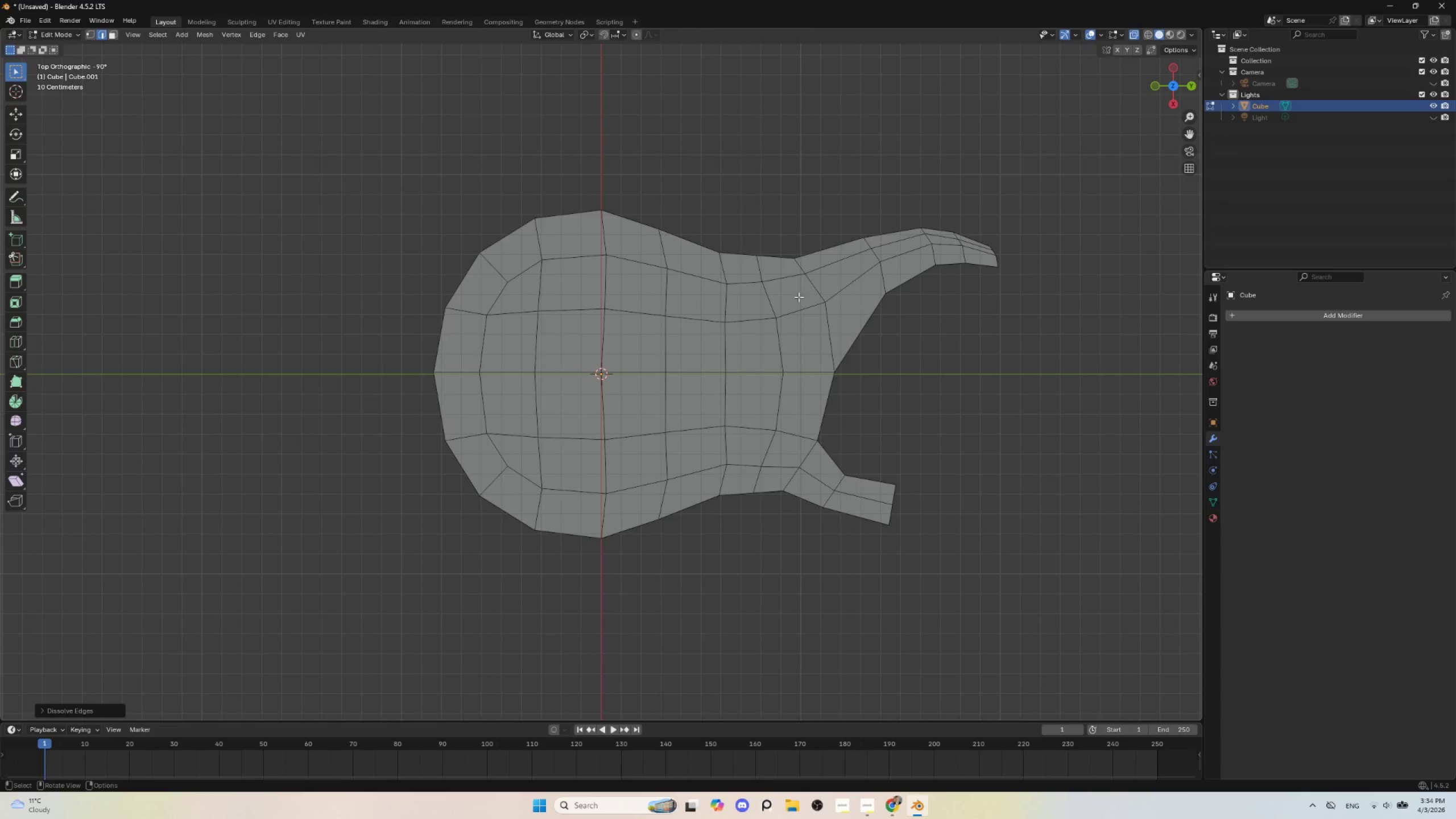 
hold_key(key=AltLeft, duration=0.81)
left_click([773, 277])
 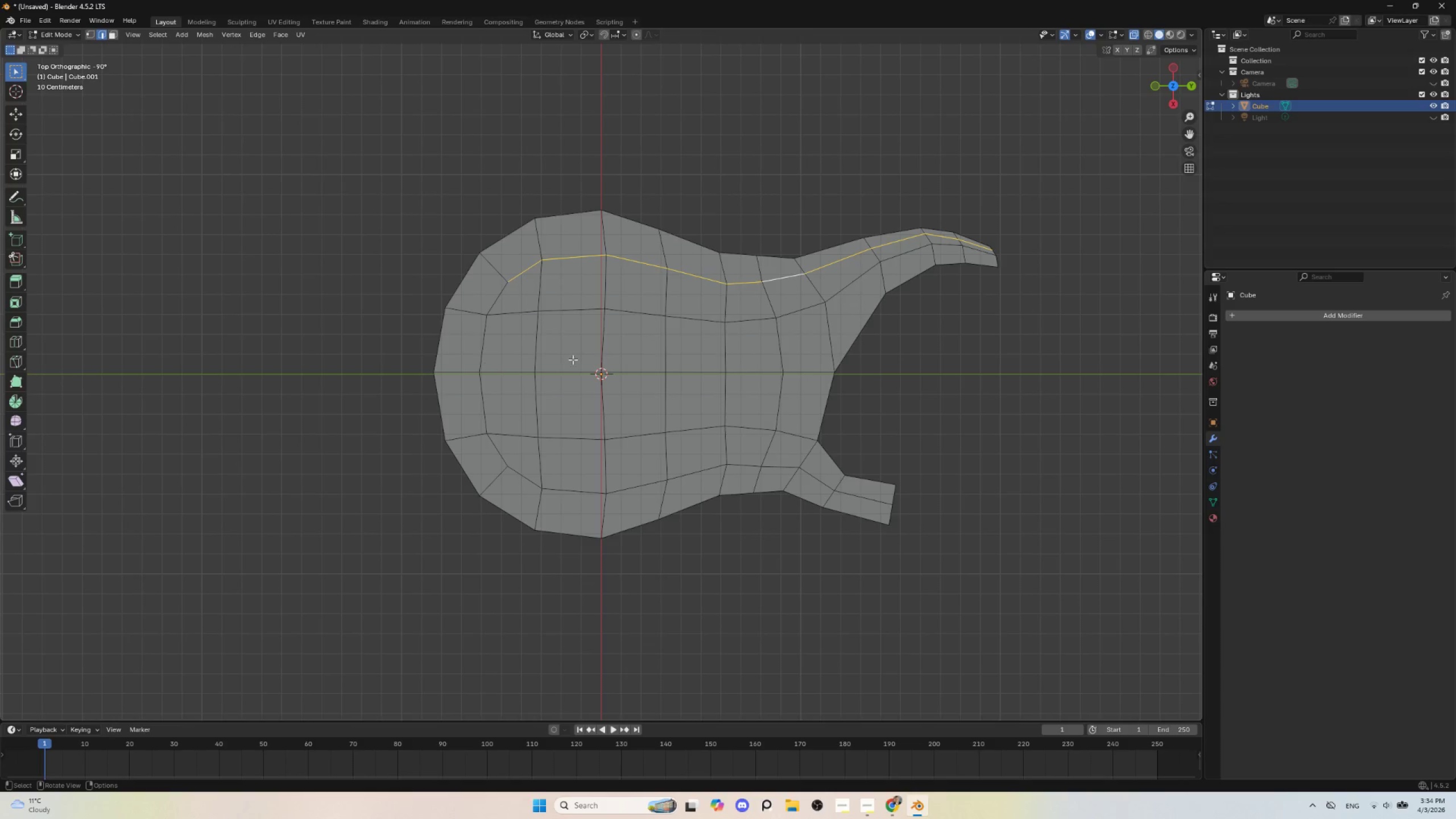 
right_click([772, 280])
 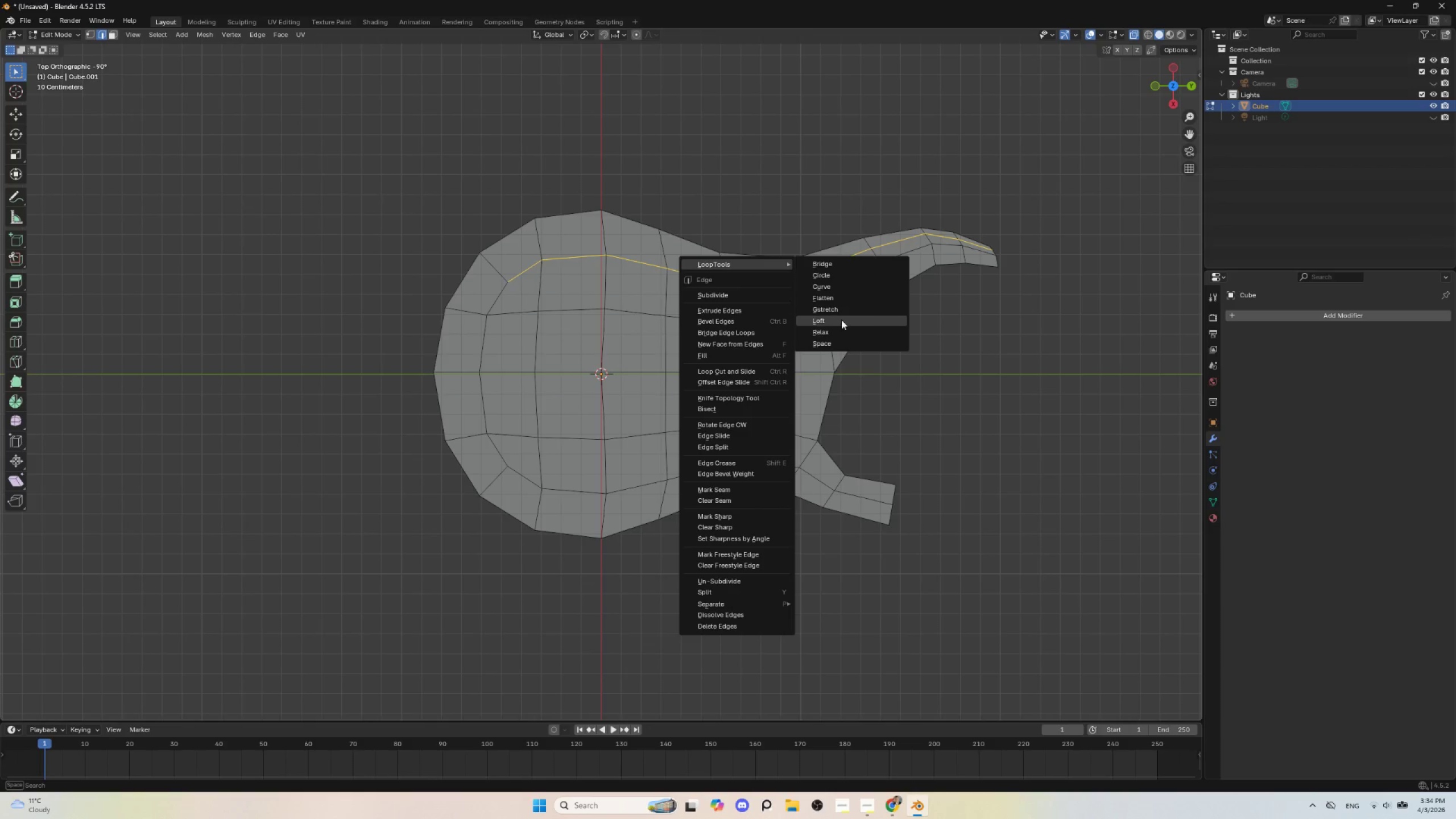 
left_click([836, 328])
 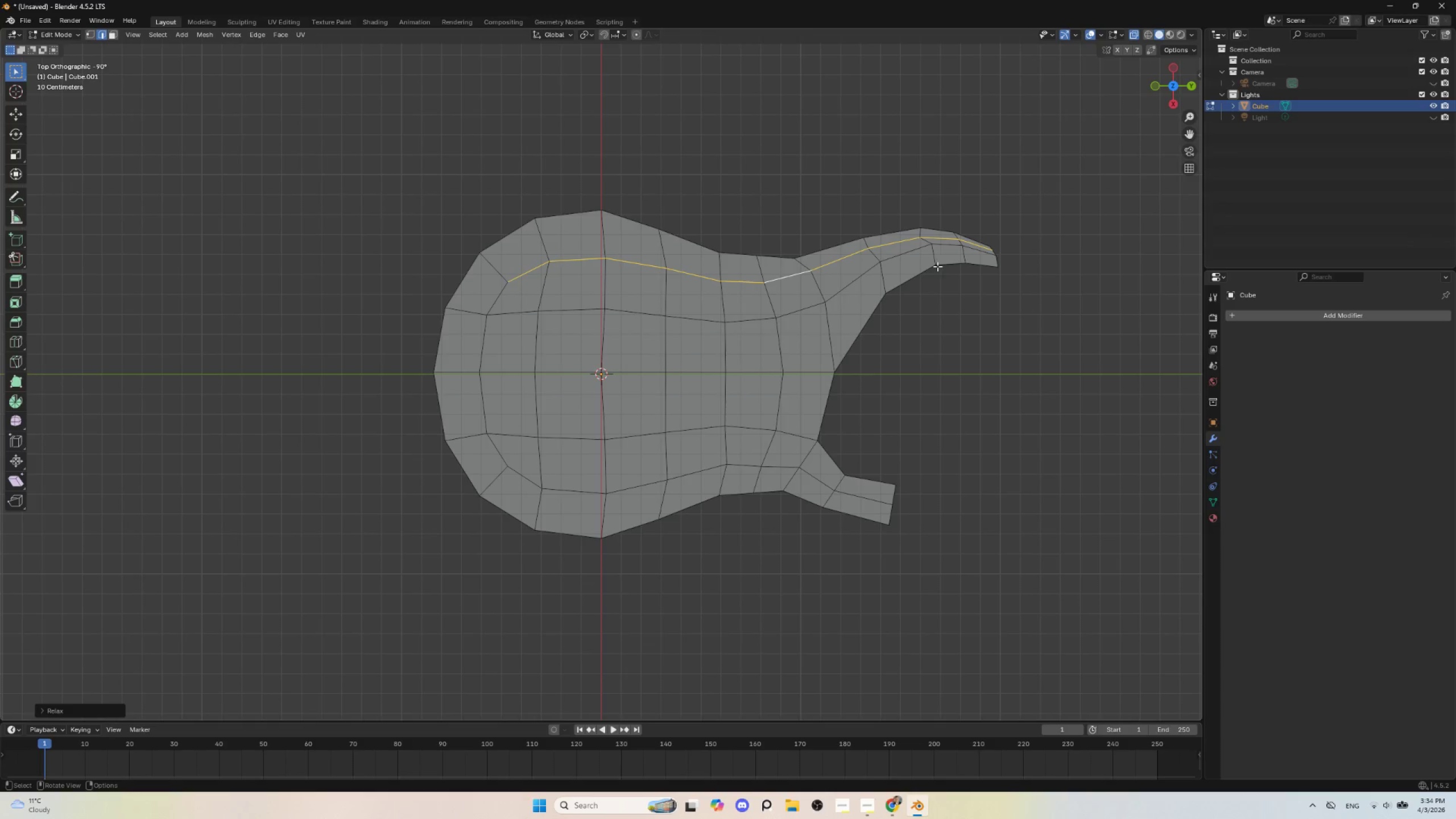 
hold_key(key=AltLeft, duration=0.58)
left_click([933, 254])
 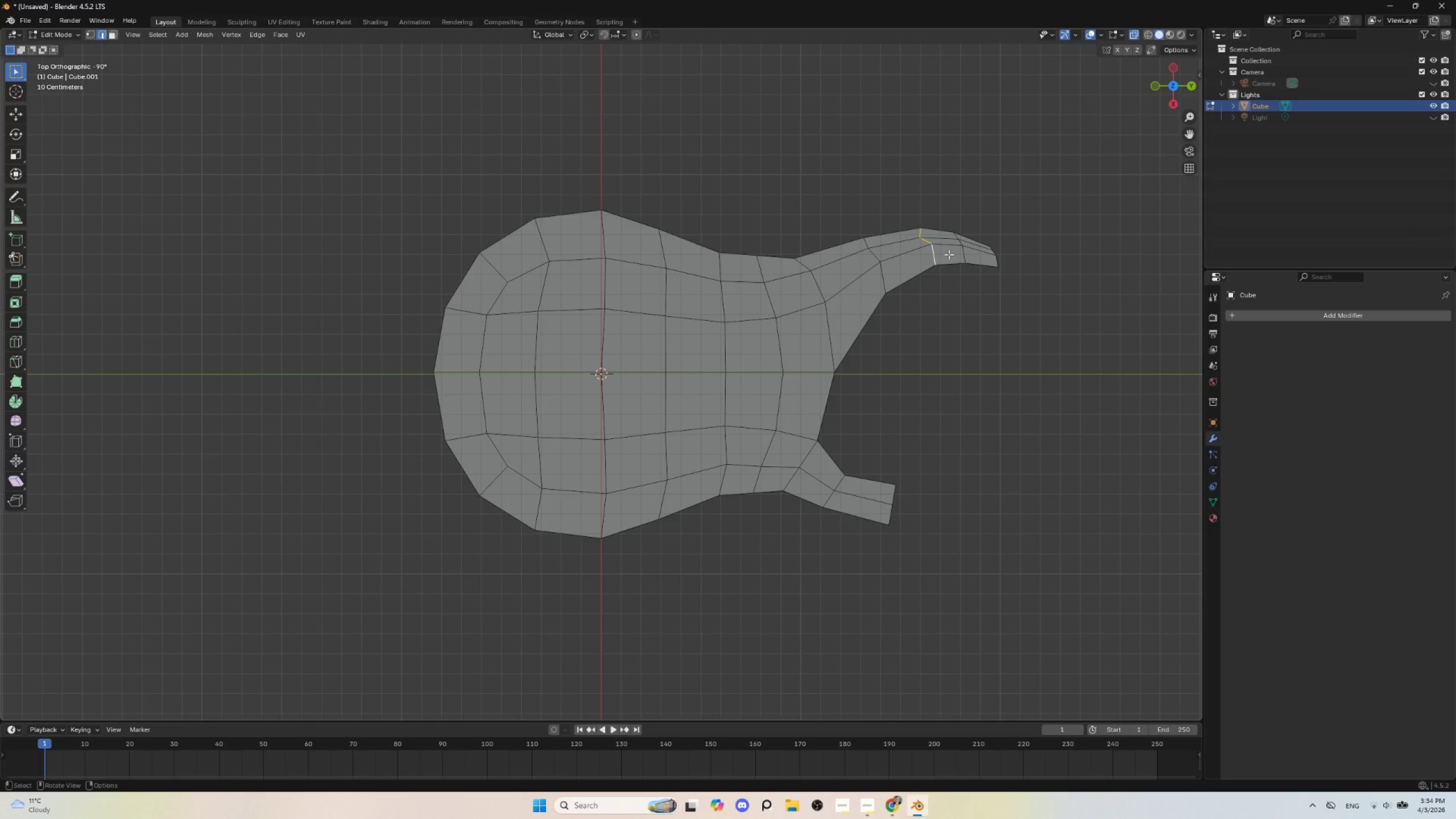 
right_click([932, 252])
 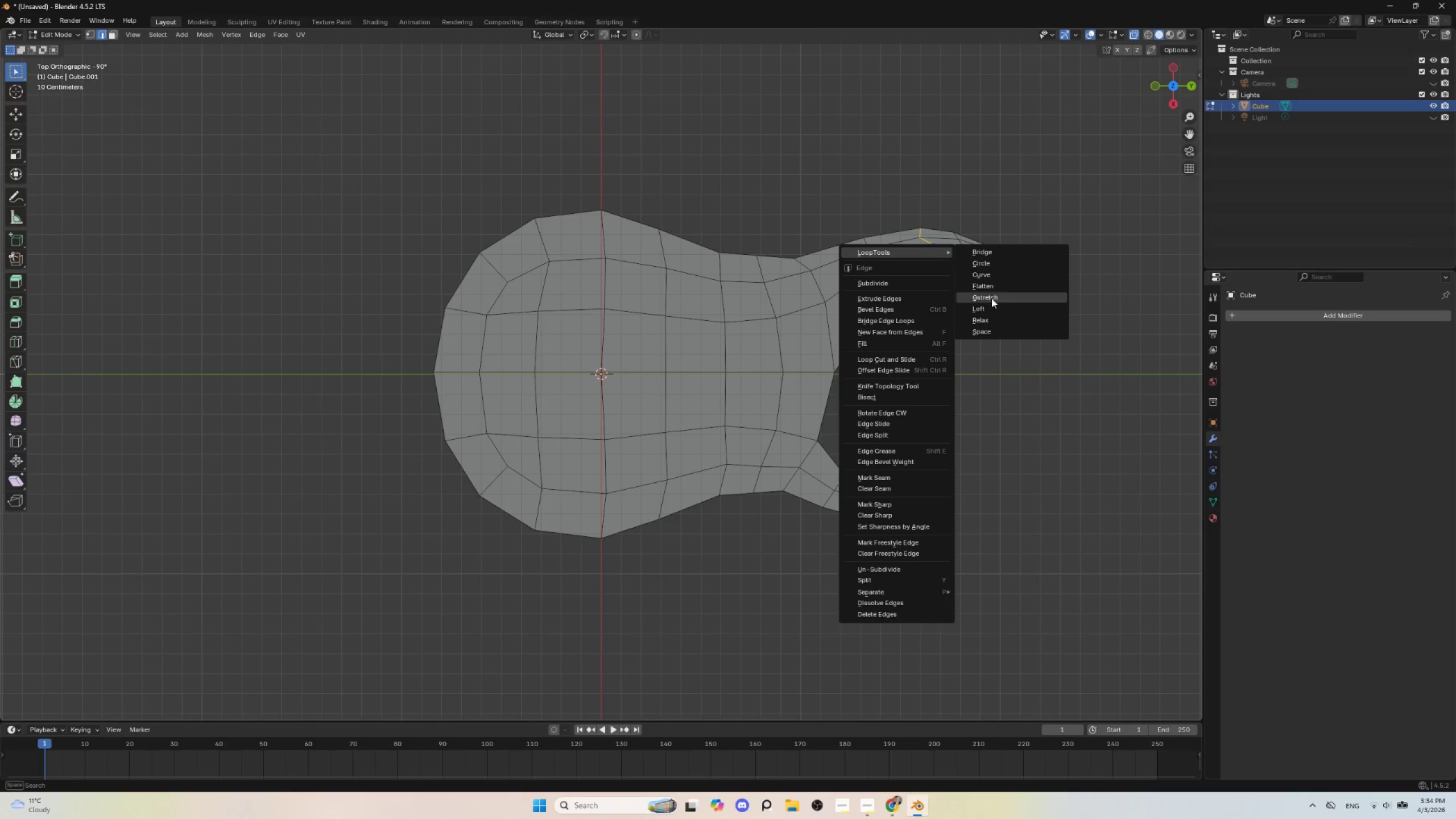 
mouse_move([991, 308])
 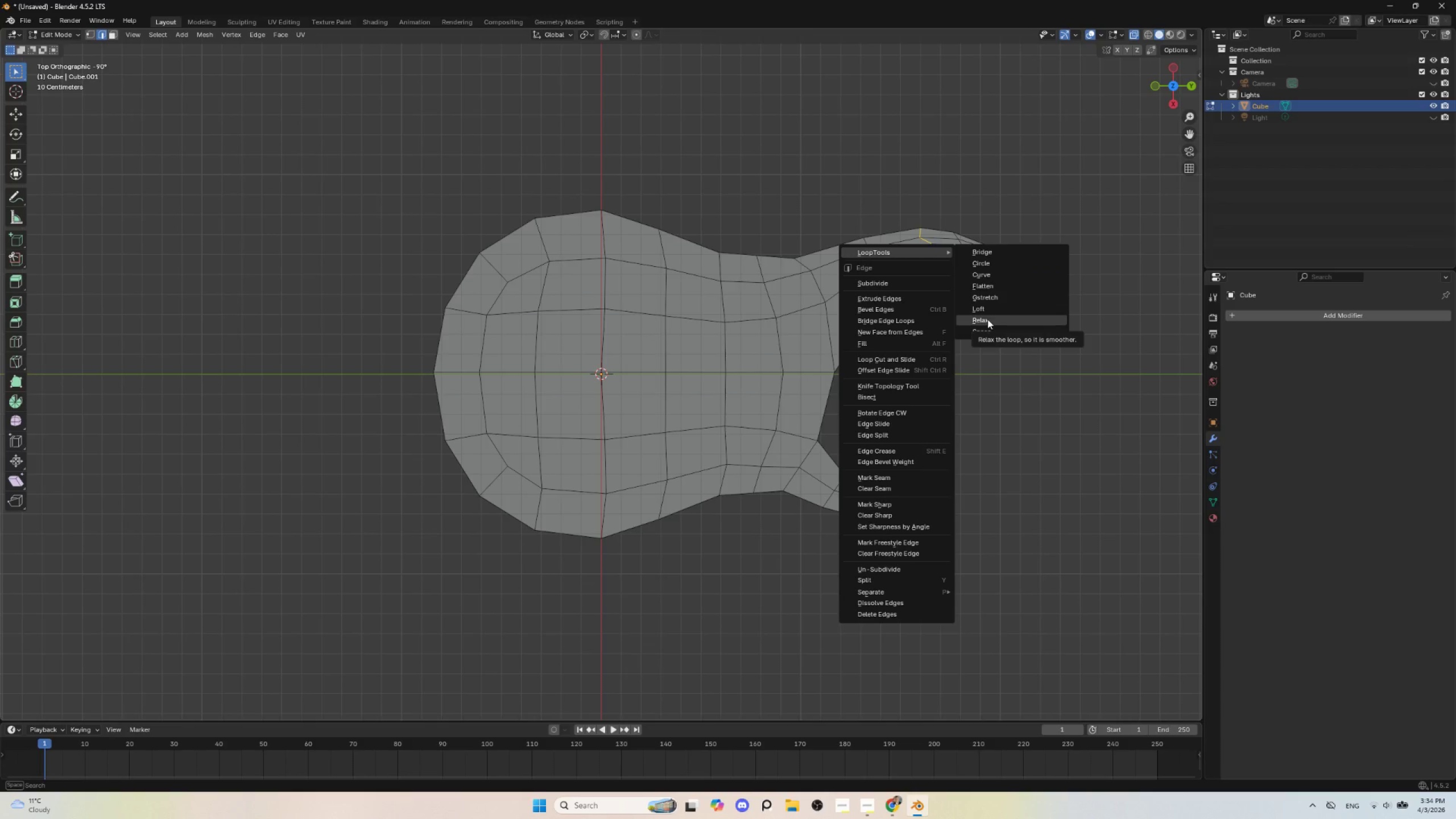 
left_click([990, 319])
 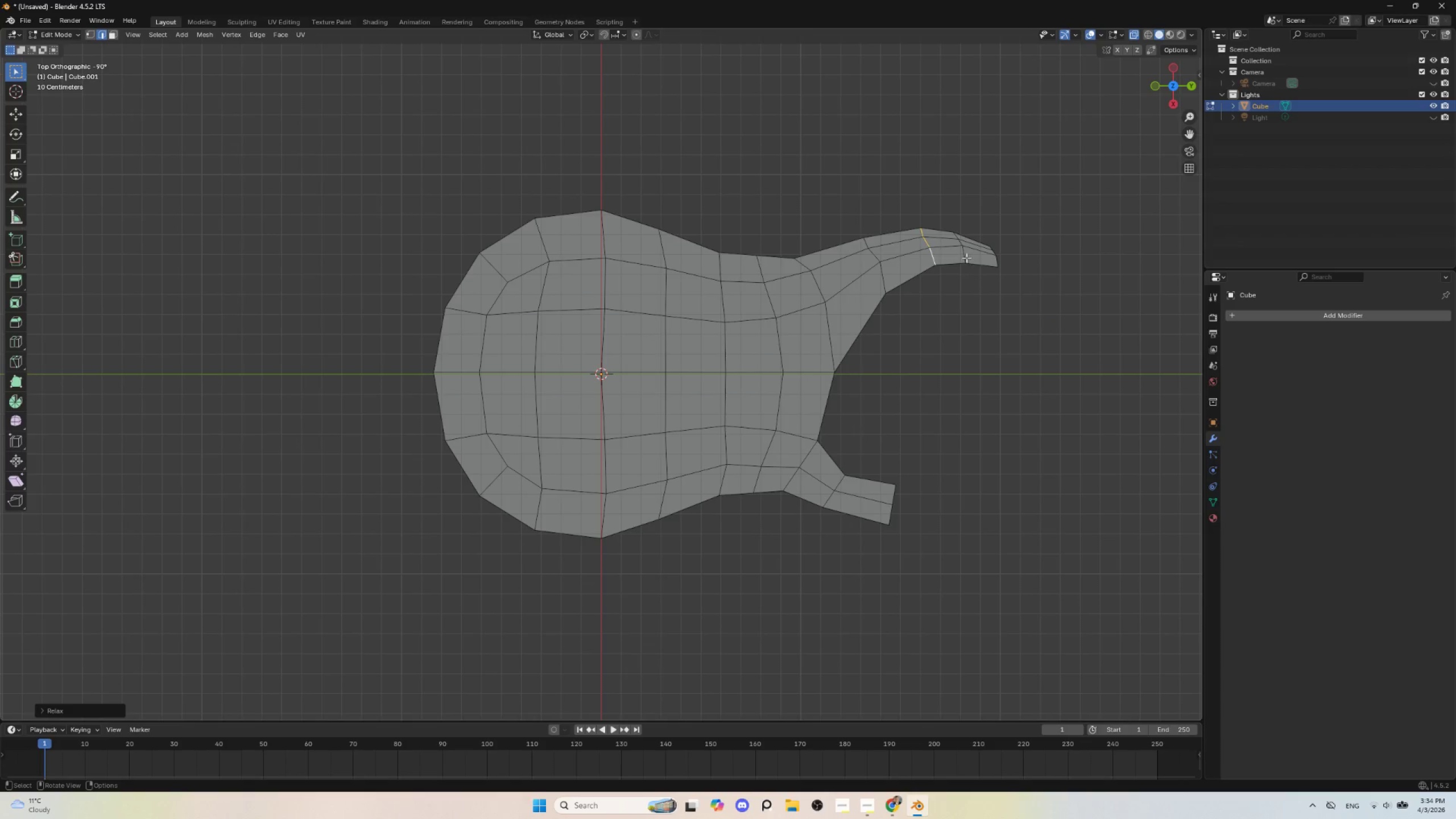 
hold_key(key=AltLeft, duration=0.59)
 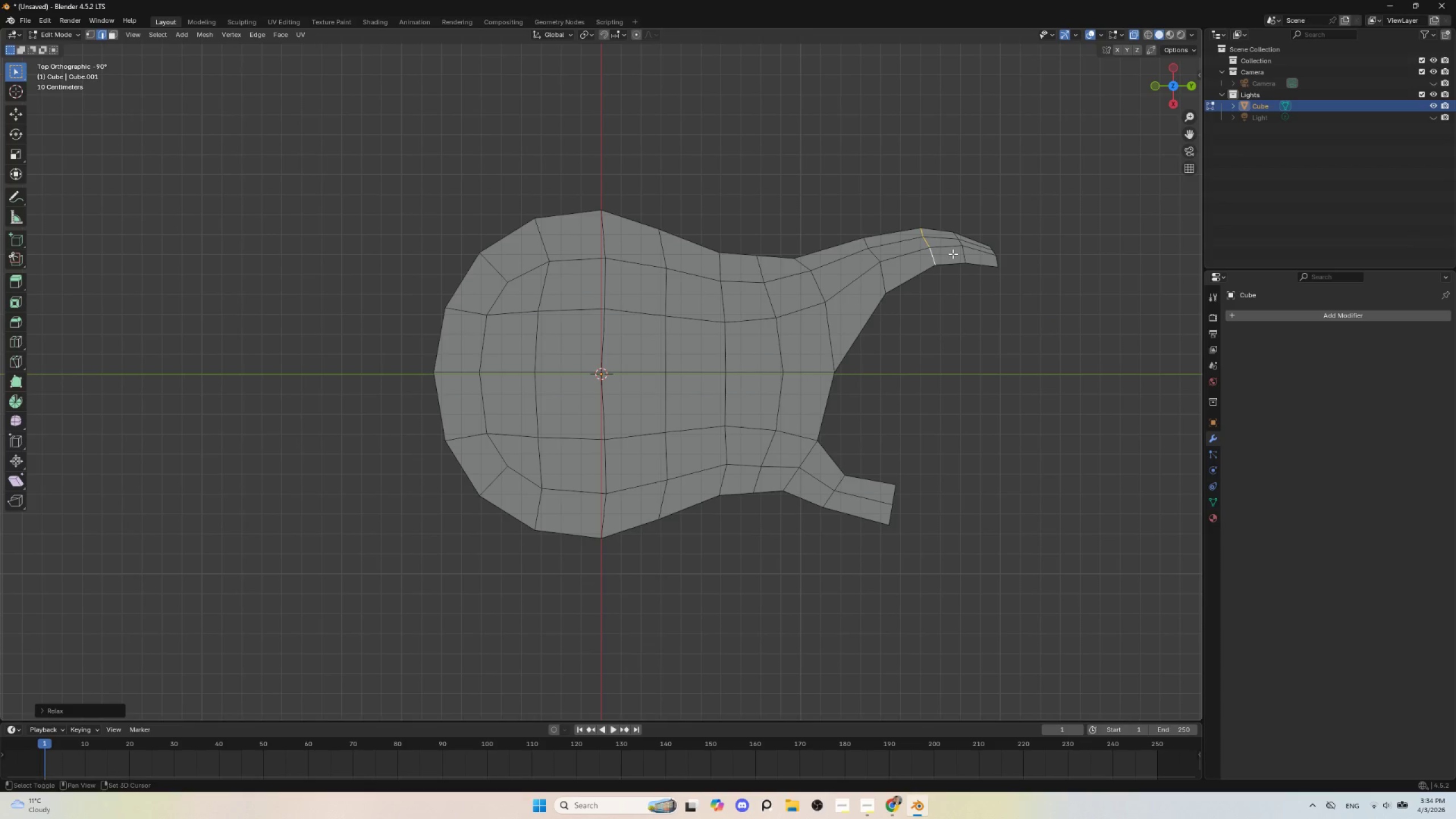 
key(Shift+R)
 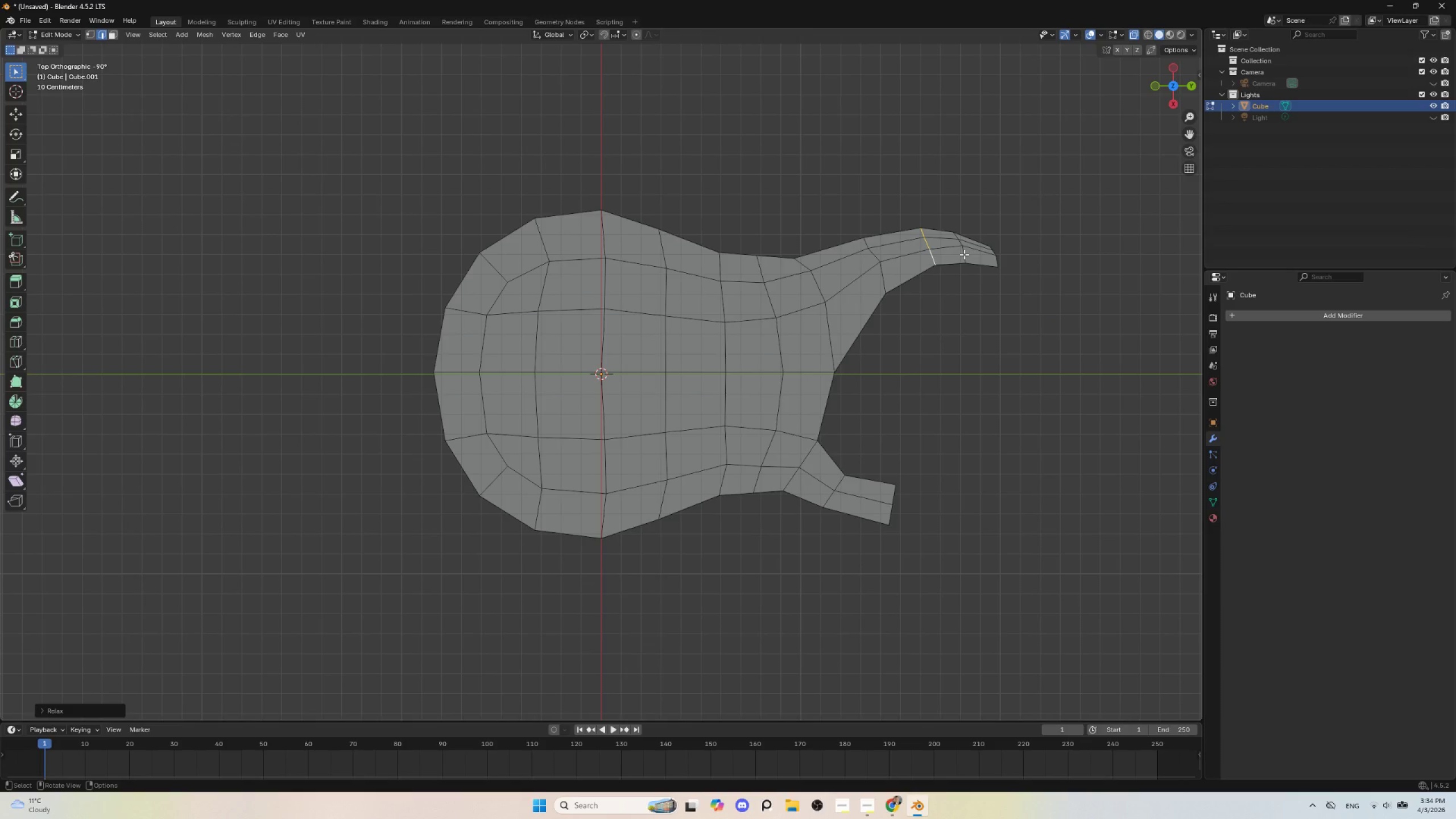 
hold_key(key=ShiftLeft, duration=1.67)
hold_key(key=AltLeft, duration=1.51)
left_click([964, 254])
 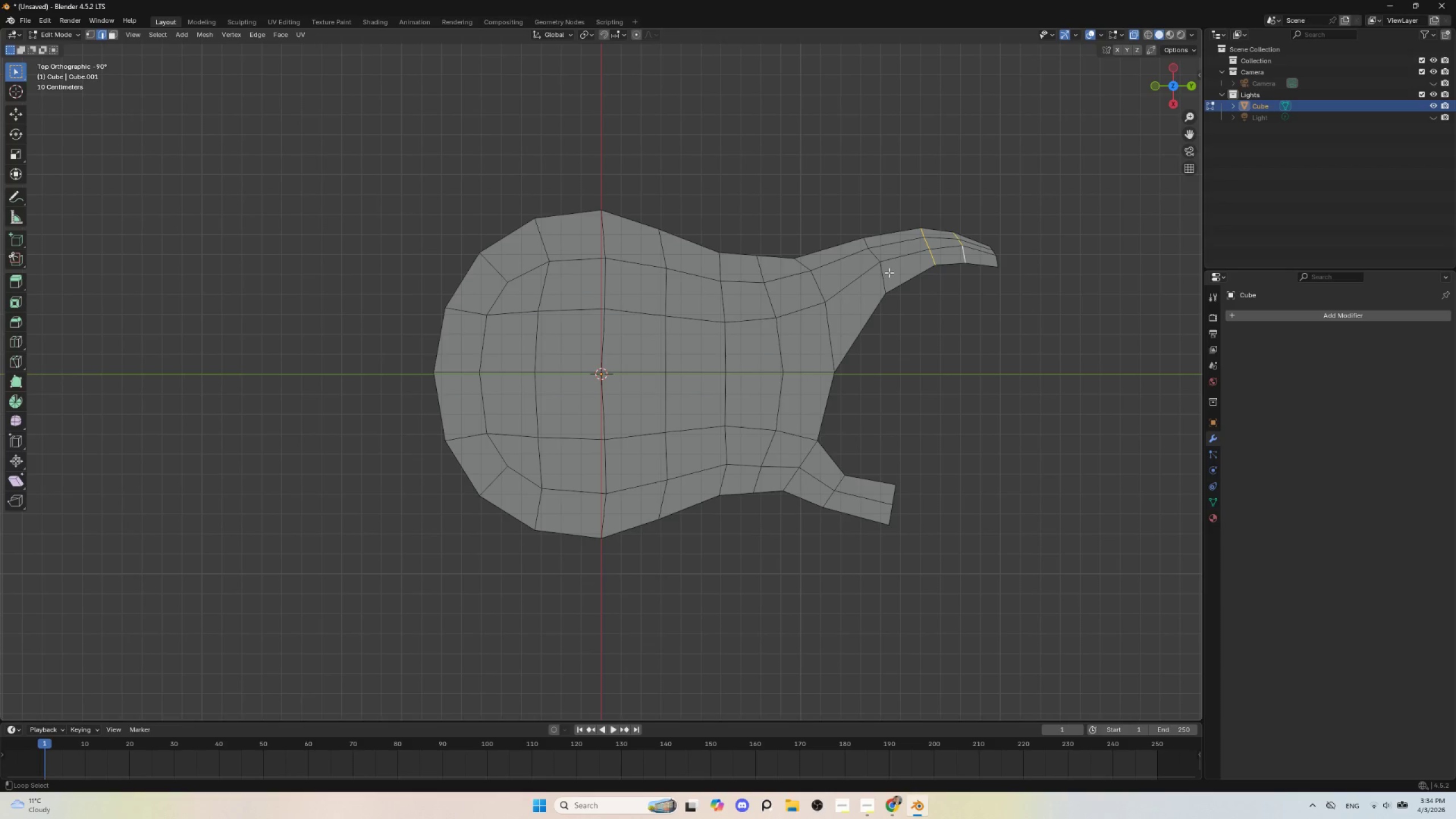 
left_click([886, 276])
 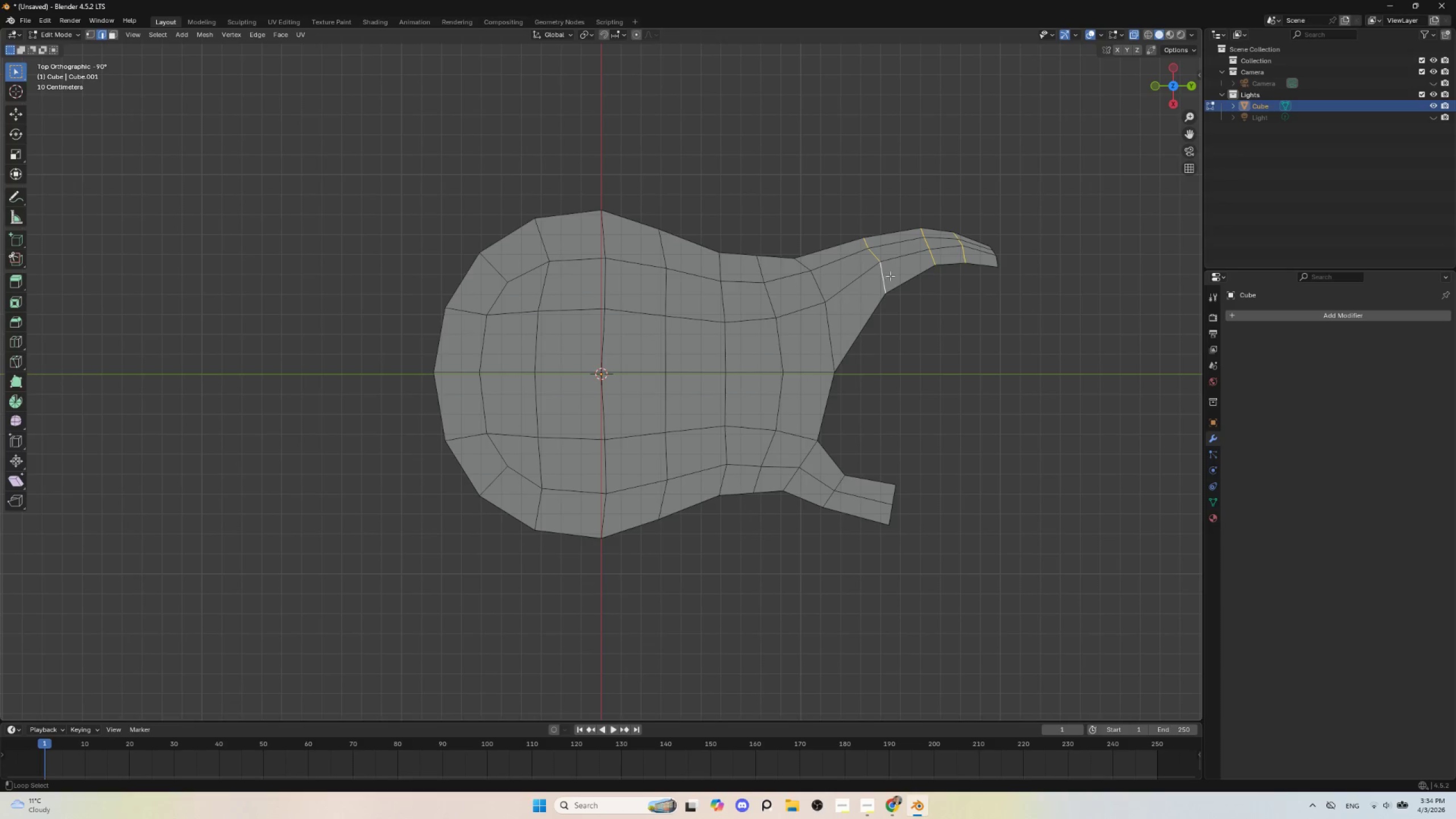 
key(Alt+Shift+AltLeft)
 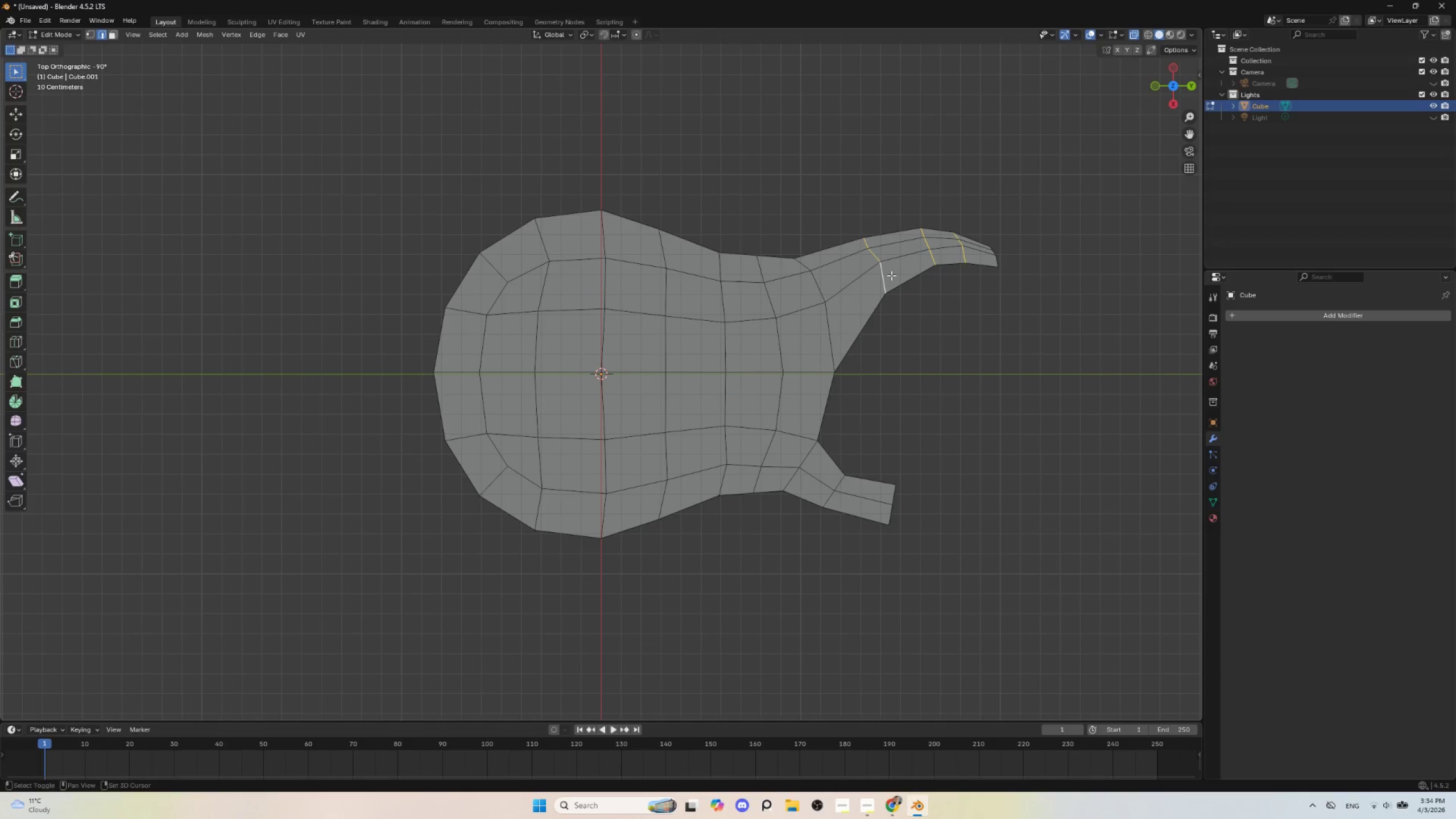 
key(Alt+Shift+AltLeft)
 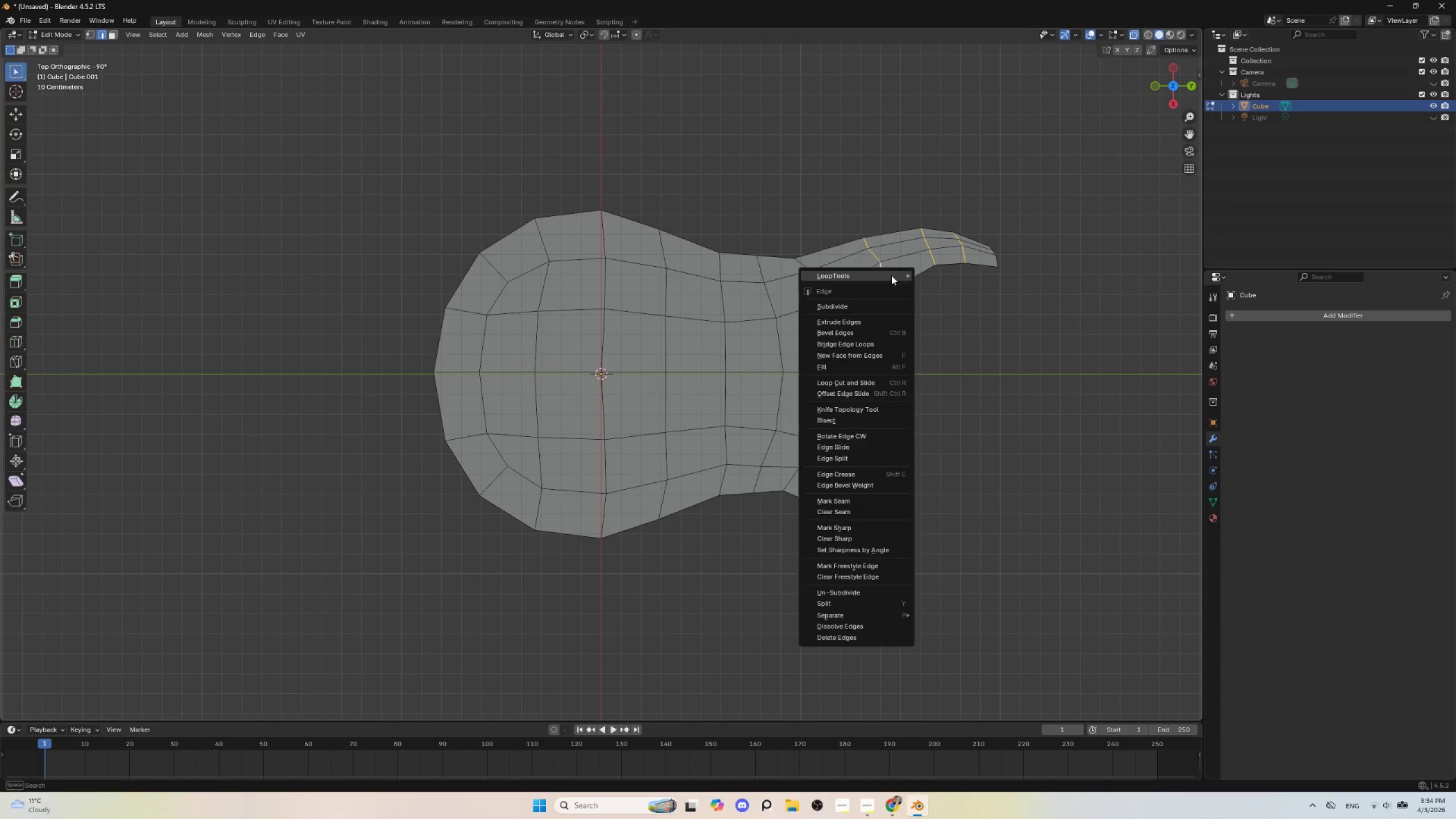 
right_click([891, 275])
 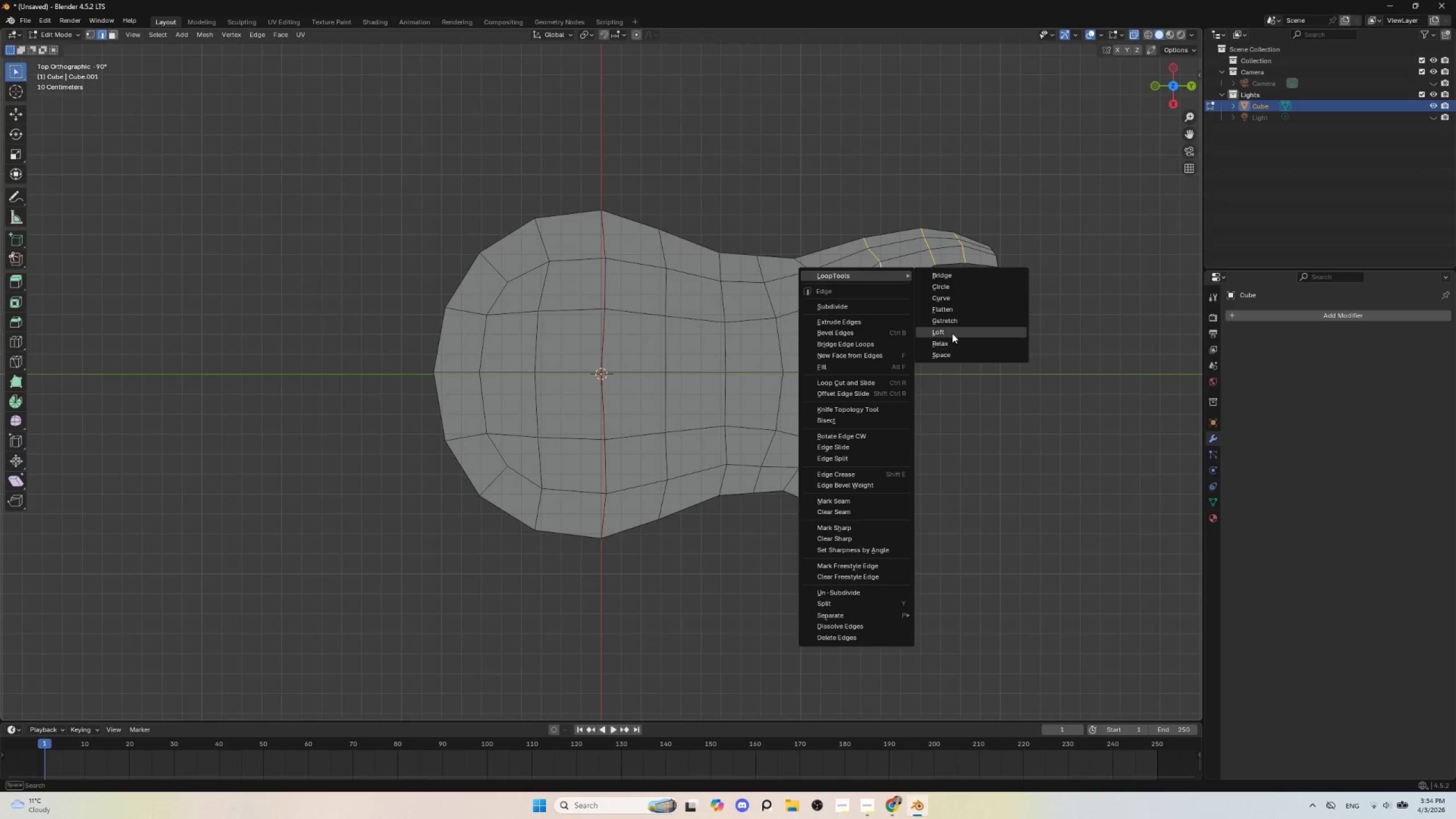 
left_click([950, 343])
 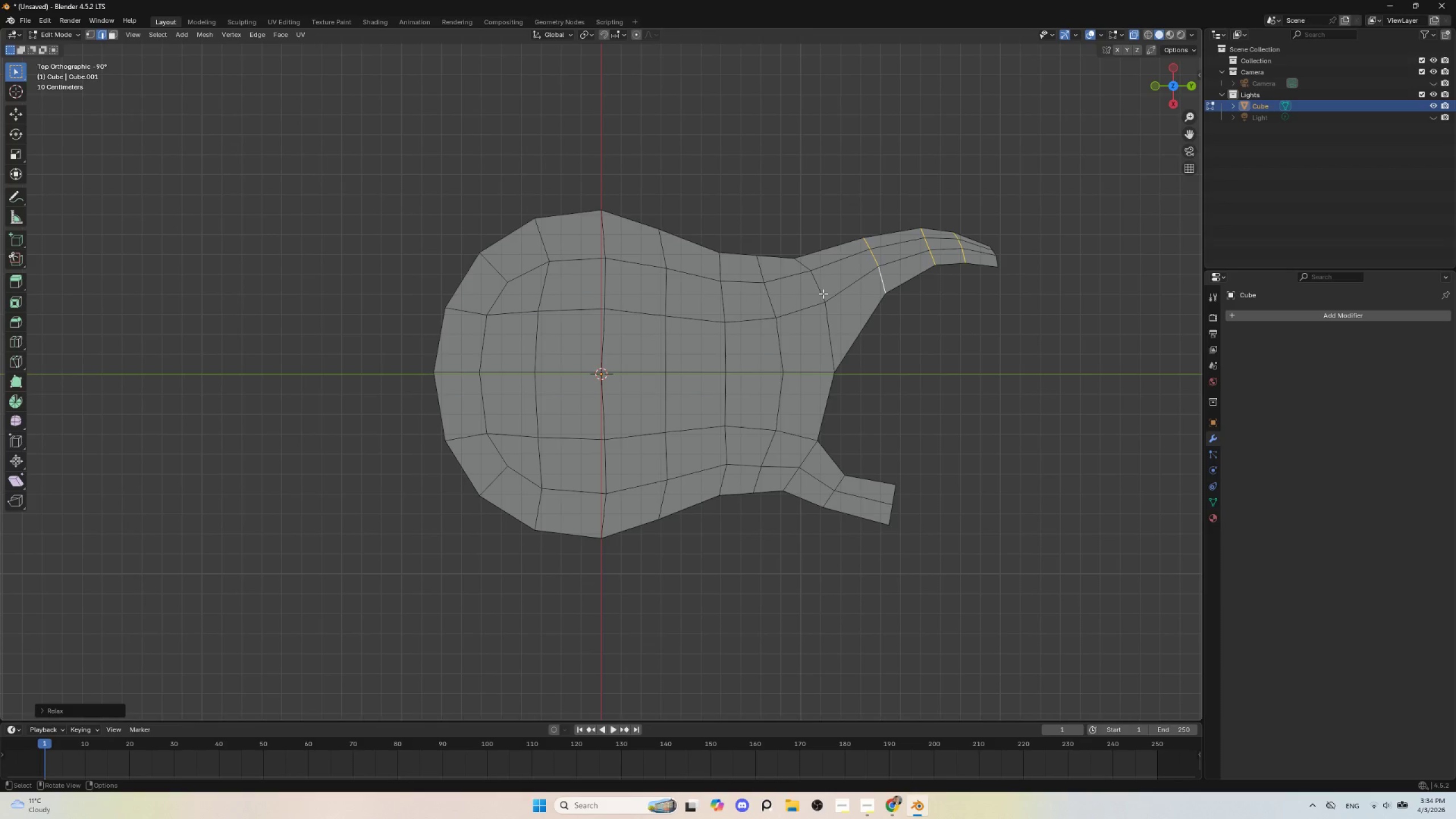 
hold_key(key=AltLeft, duration=0.69)
left_click([819, 292])
 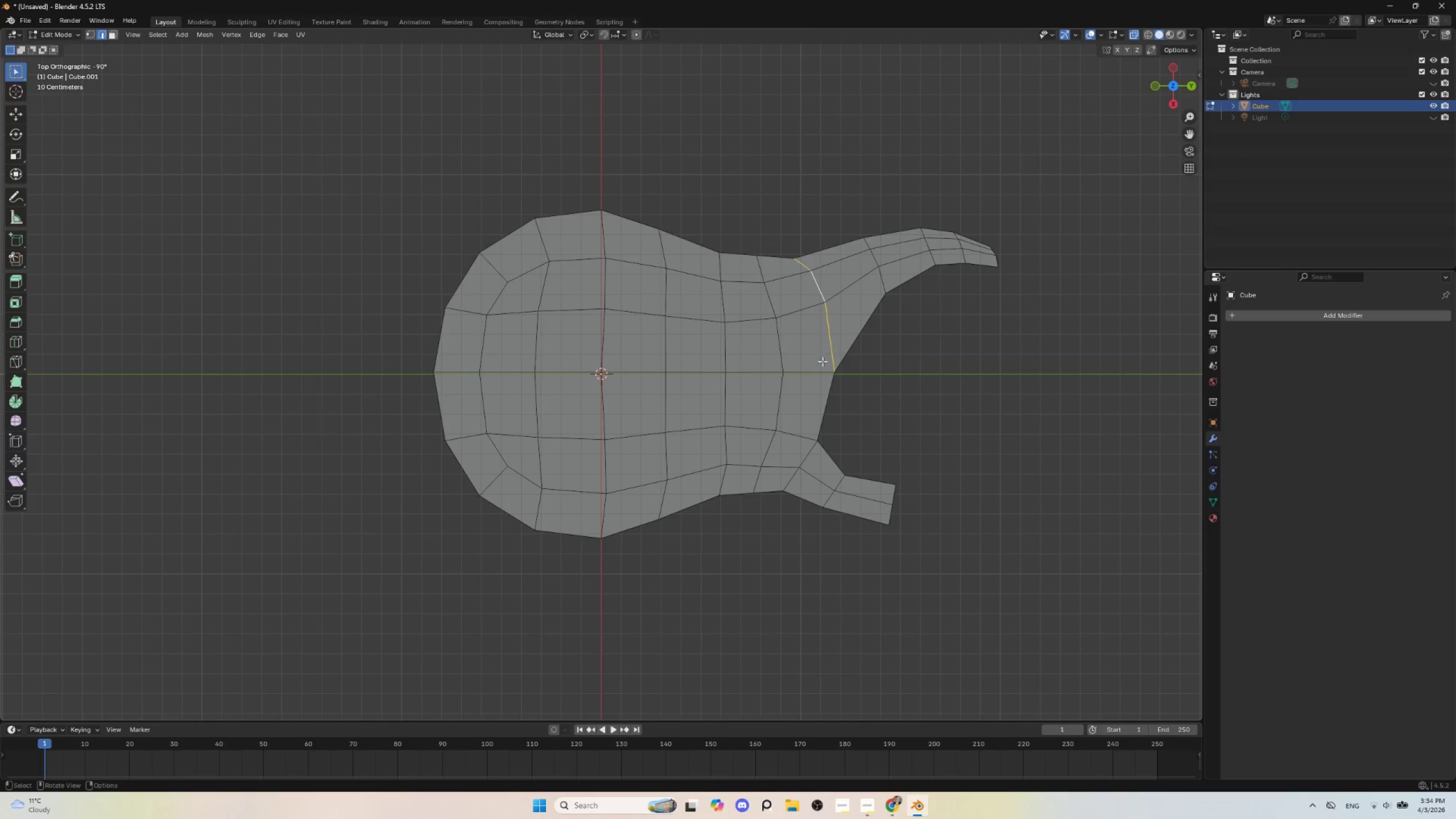 
hold_key(key=AltLeft, duration=0.61)
left_click([795, 370])
 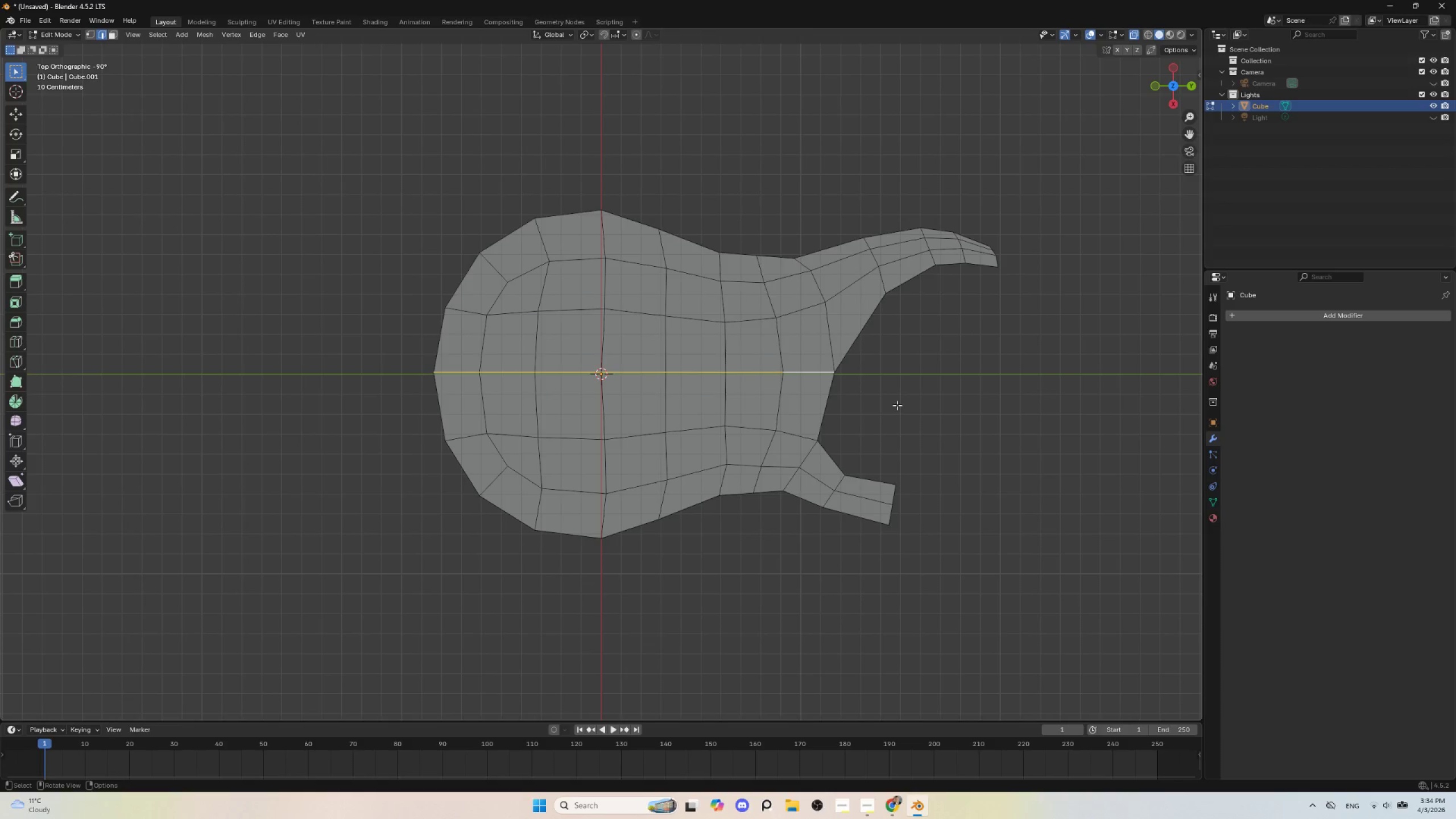 
key(Control+B)
 